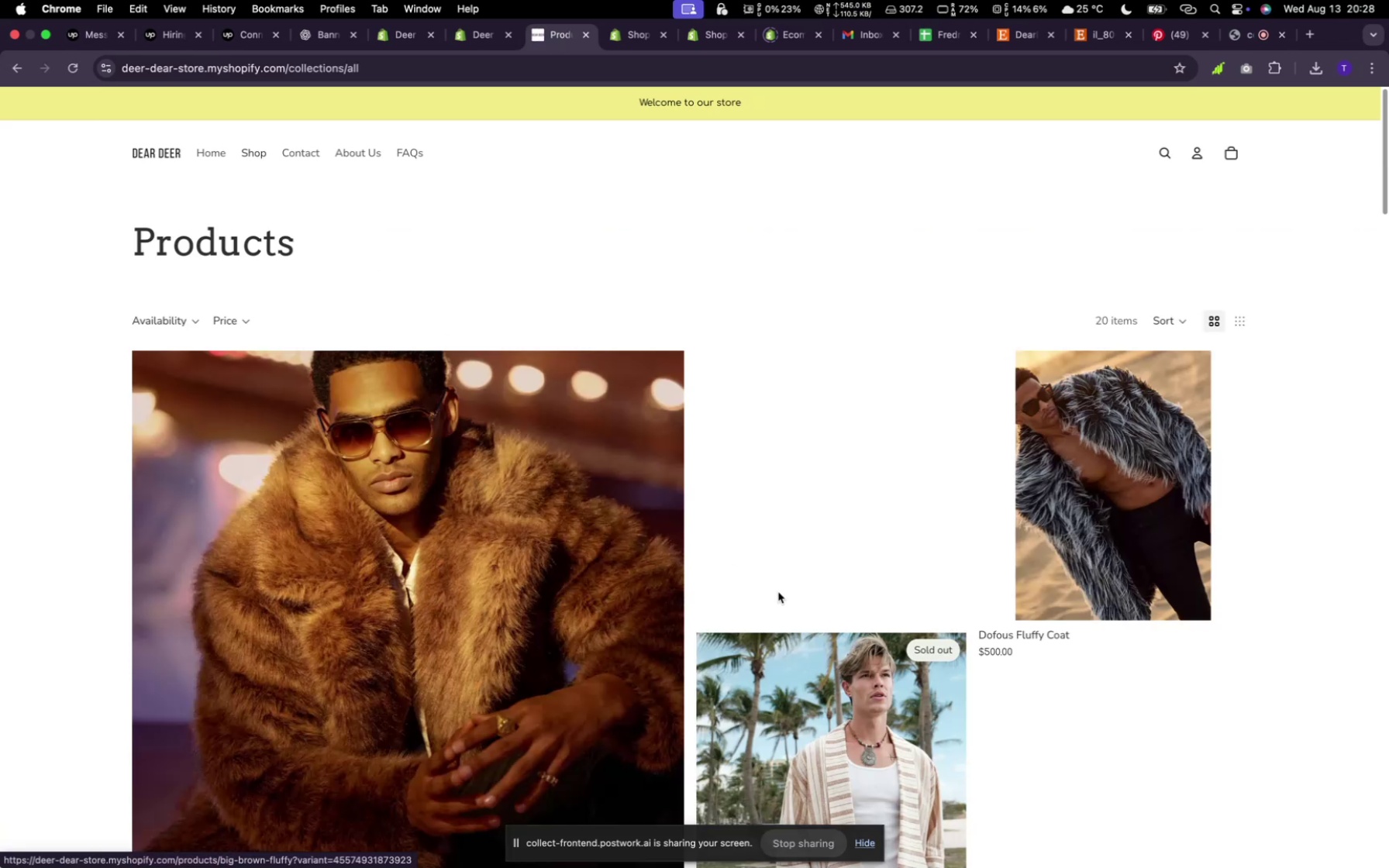 
left_click([252, 146])
 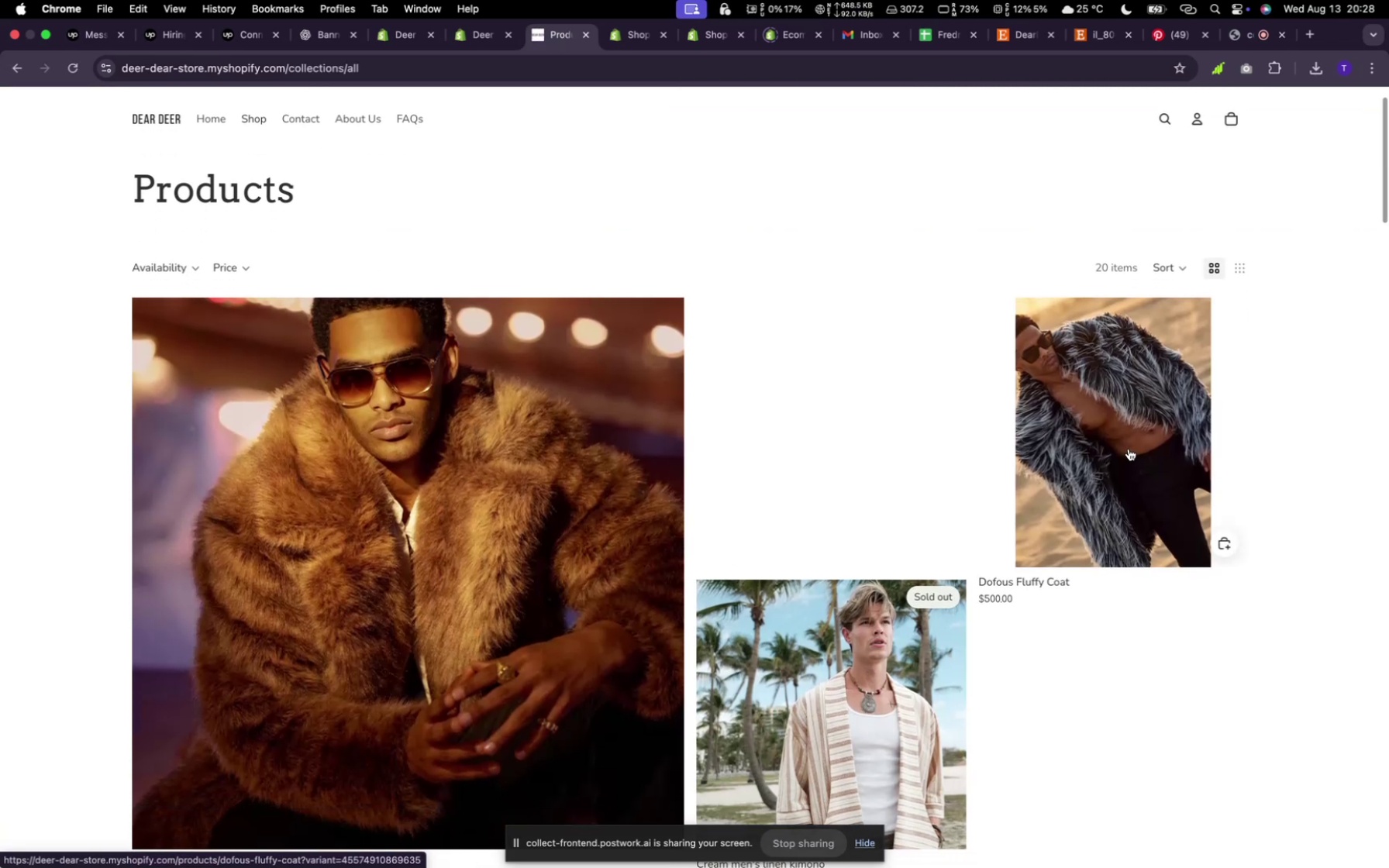 
scroll: coordinate [952, 639], scroll_direction: down, amount: 3.0
 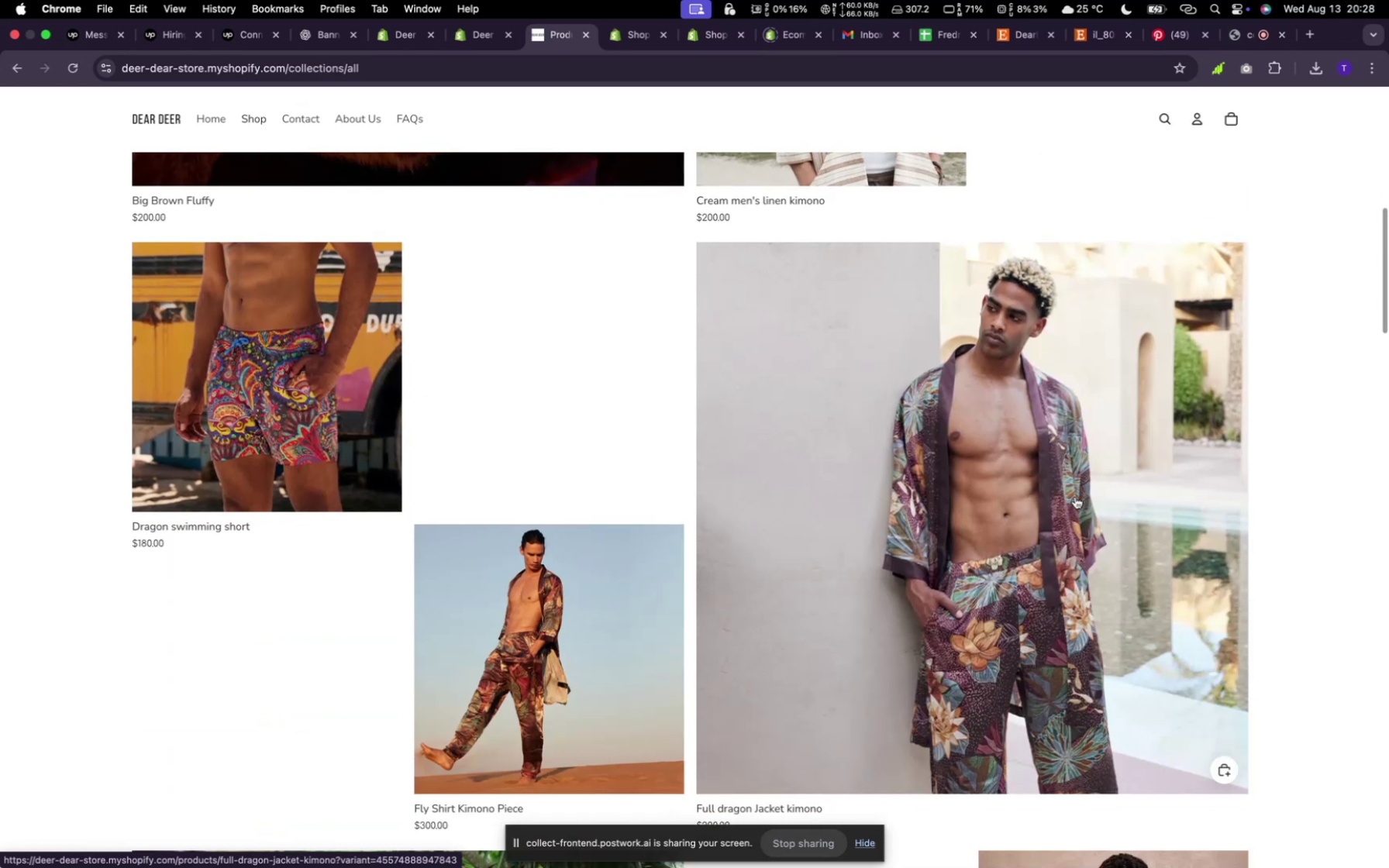 
wait(5.25)
 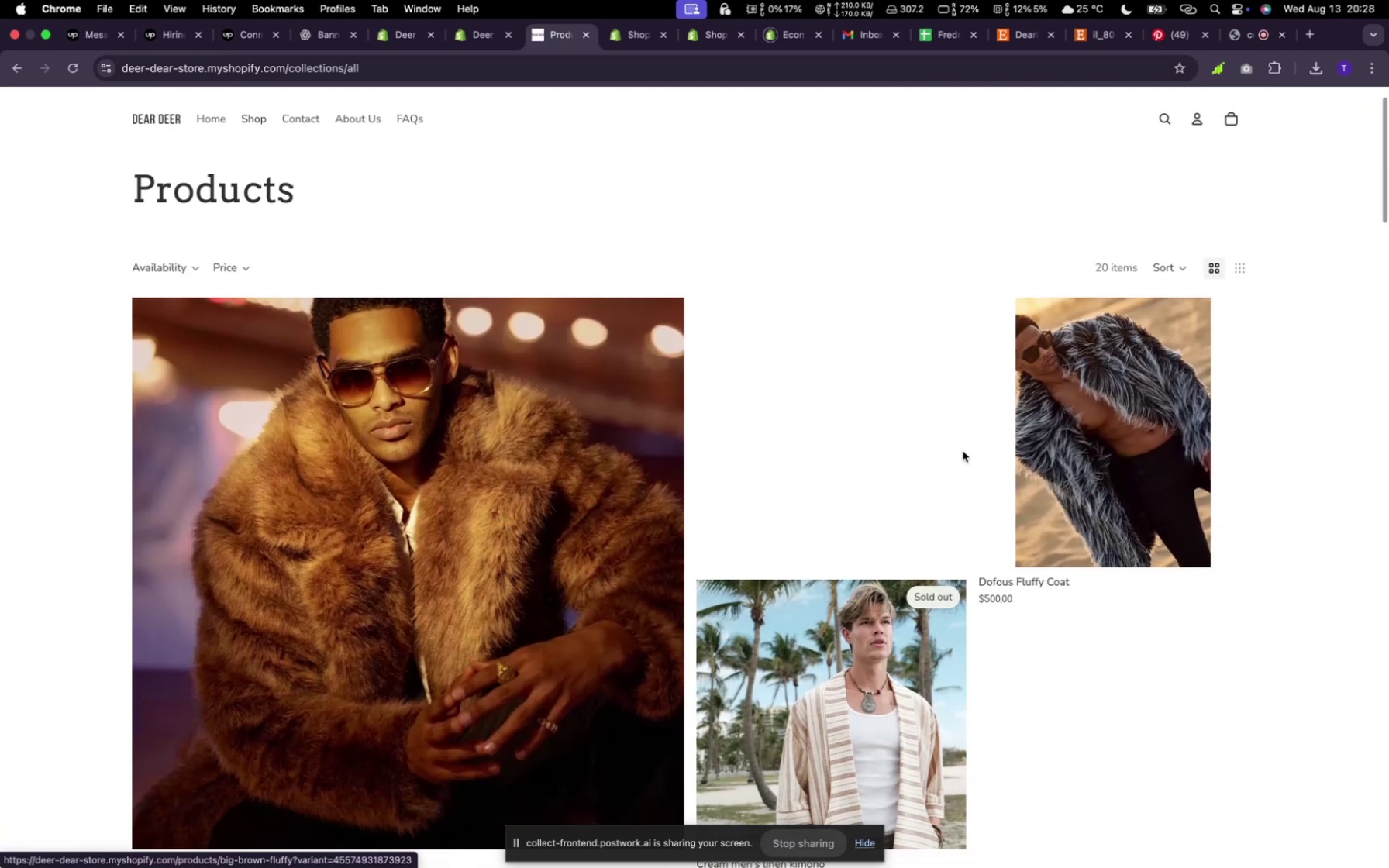 
scroll: coordinate [862, 604], scroll_direction: down, amount: 37.0
 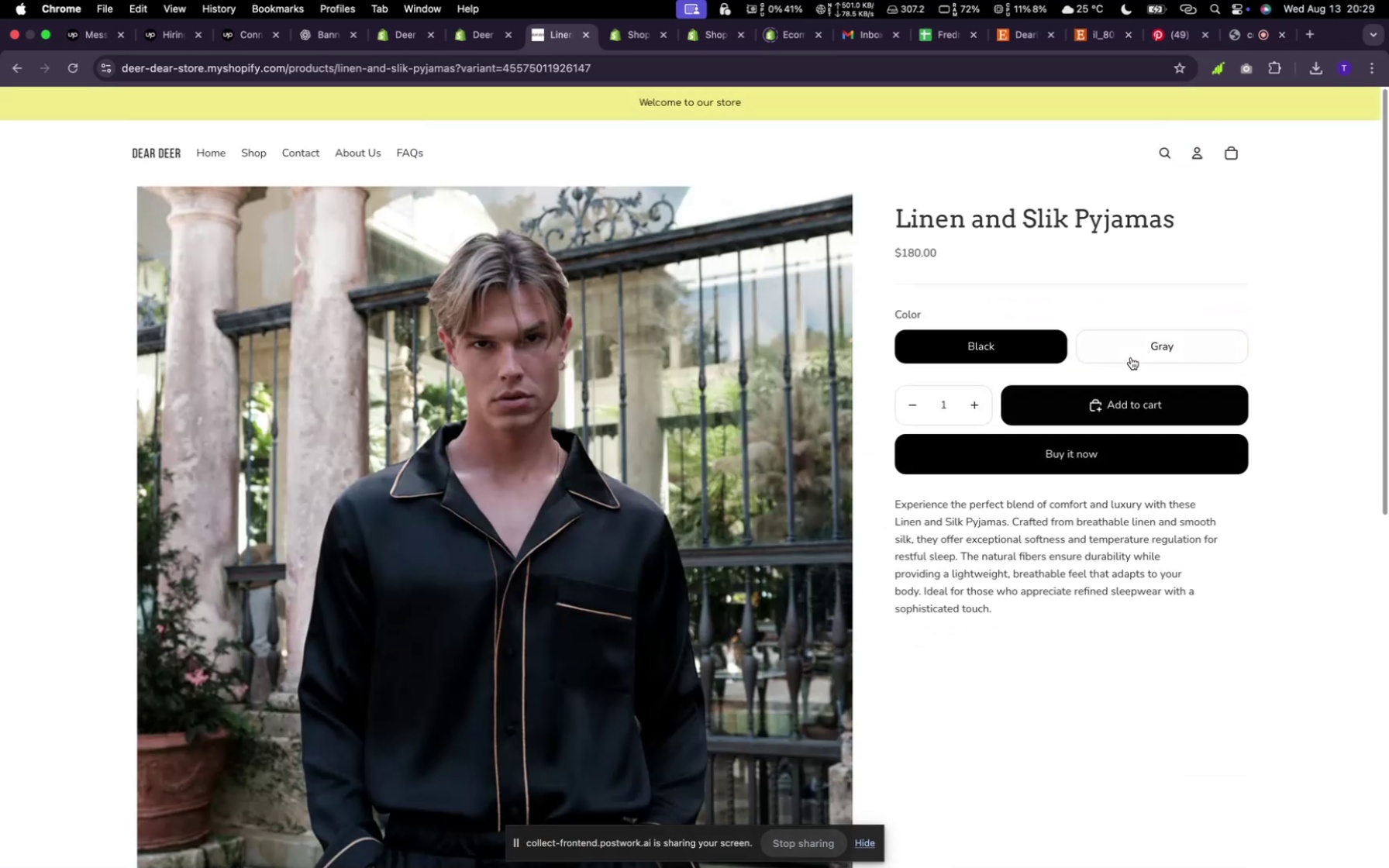 
left_click([843, 717])
 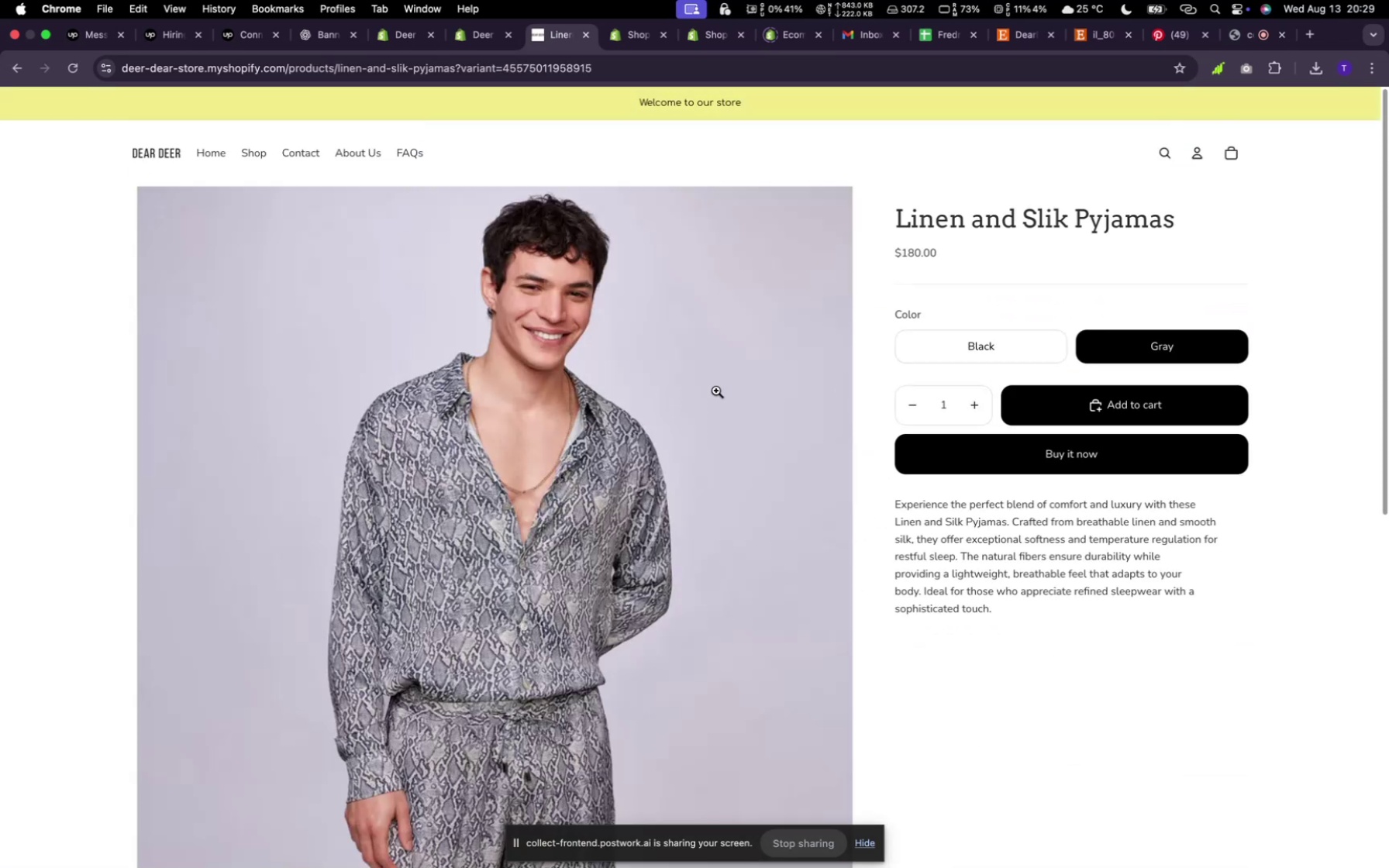 
left_click([1134, 353])
 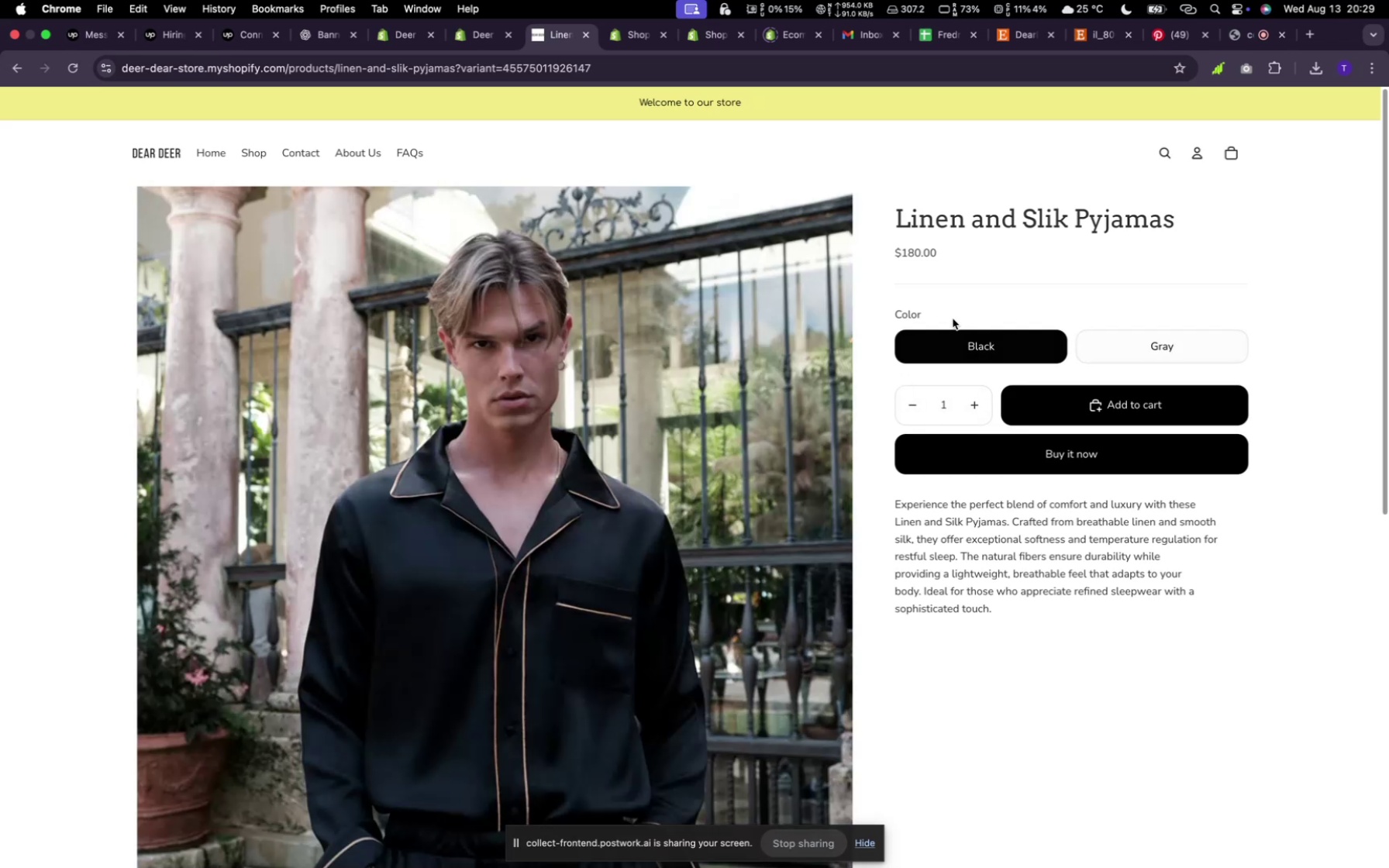 
left_click([1001, 337])
 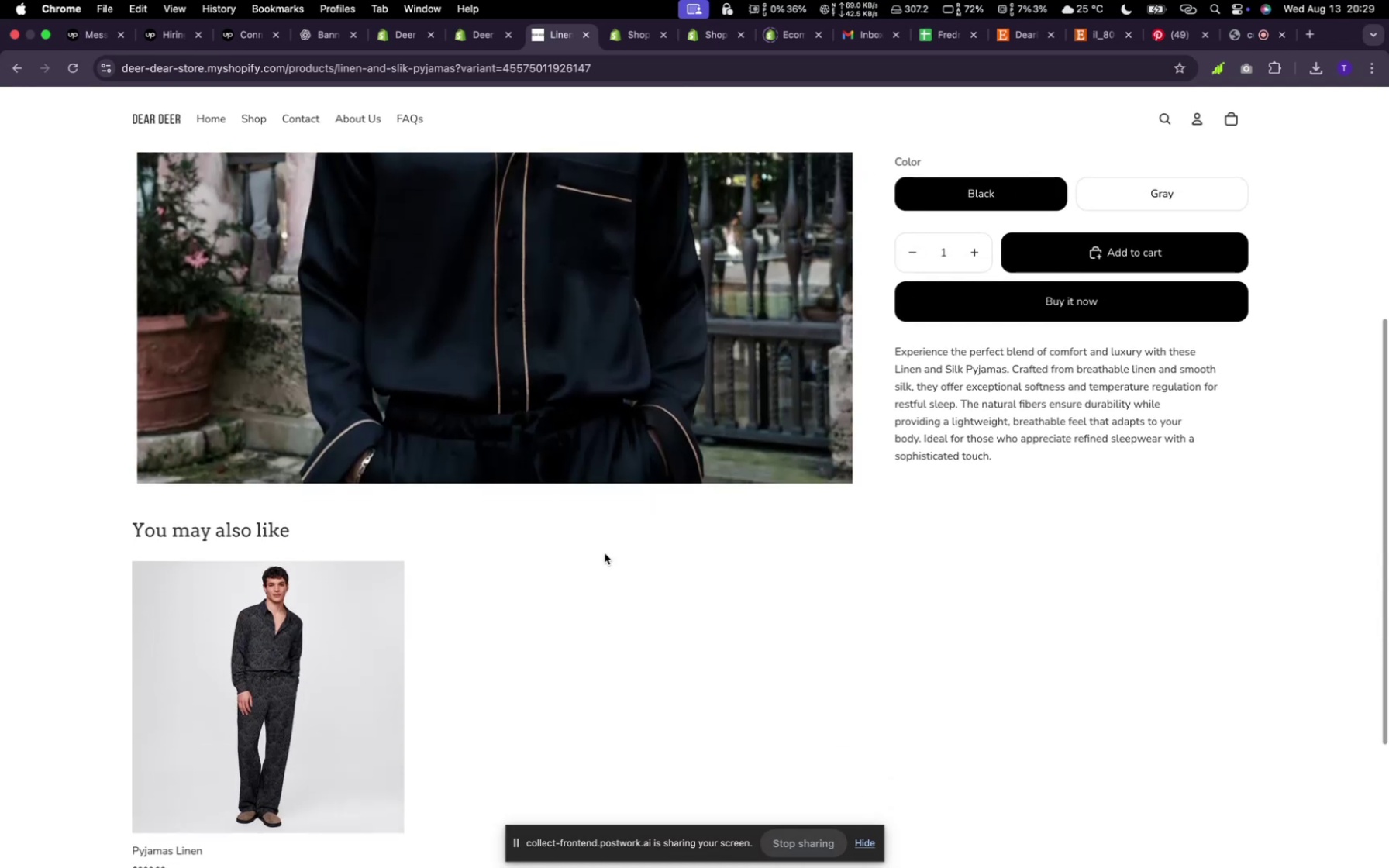 
scroll: coordinate [604, 553], scroll_direction: down, amount: 14.0
 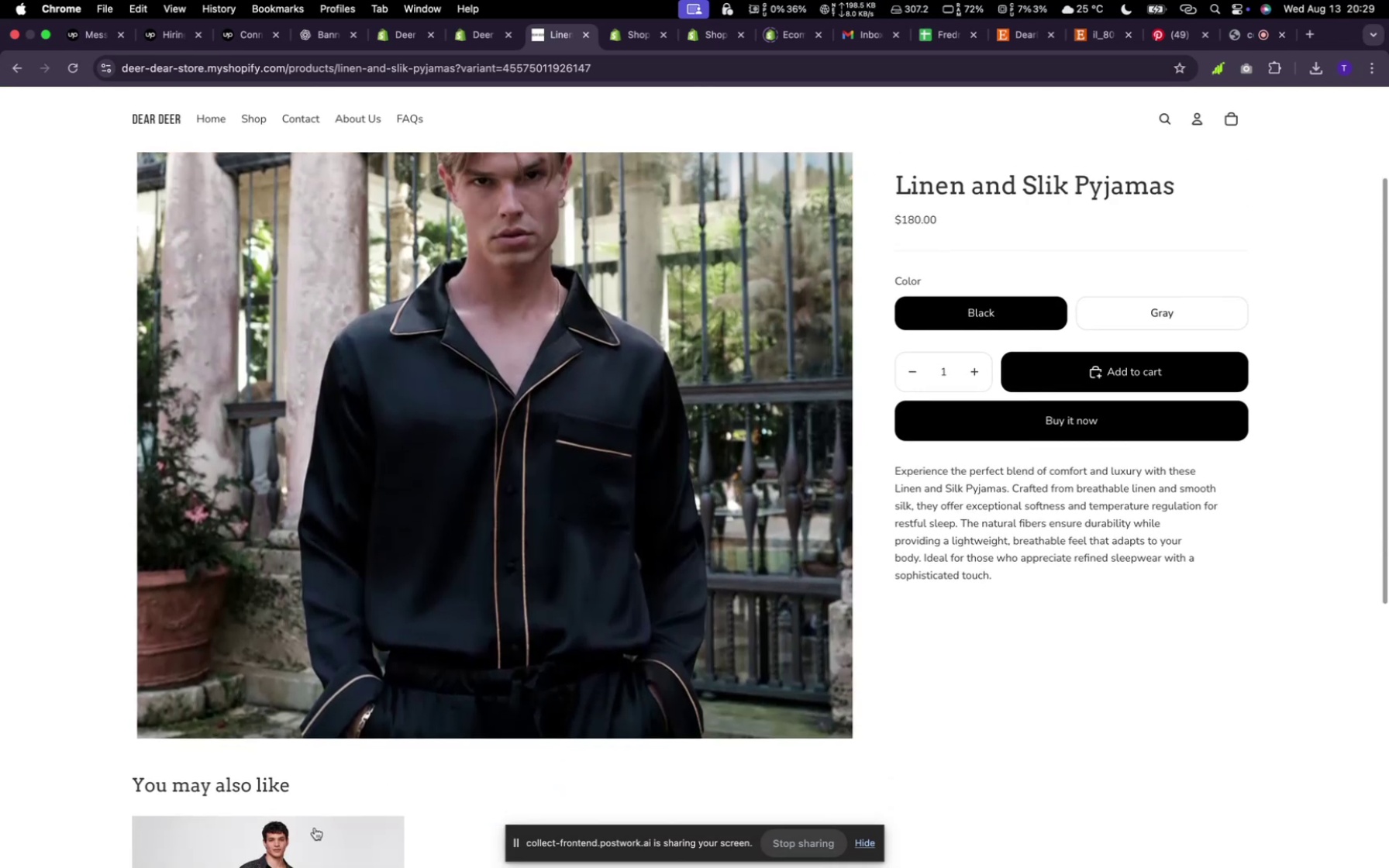 
scroll: coordinate [605, 549], scroll_direction: up, amount: 13.0
 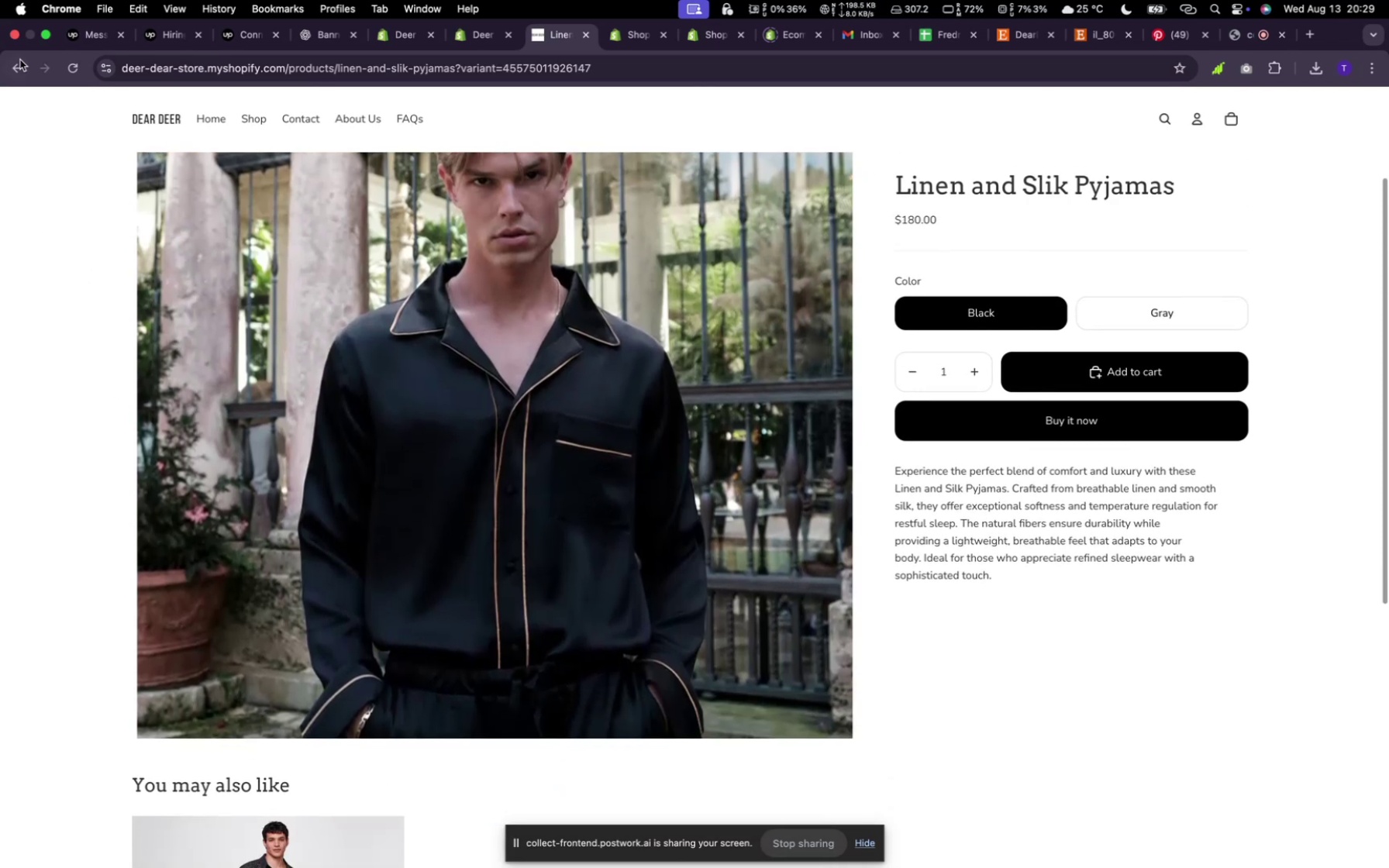 
scroll: coordinate [605, 515], scroll_direction: down, amount: 5.0
 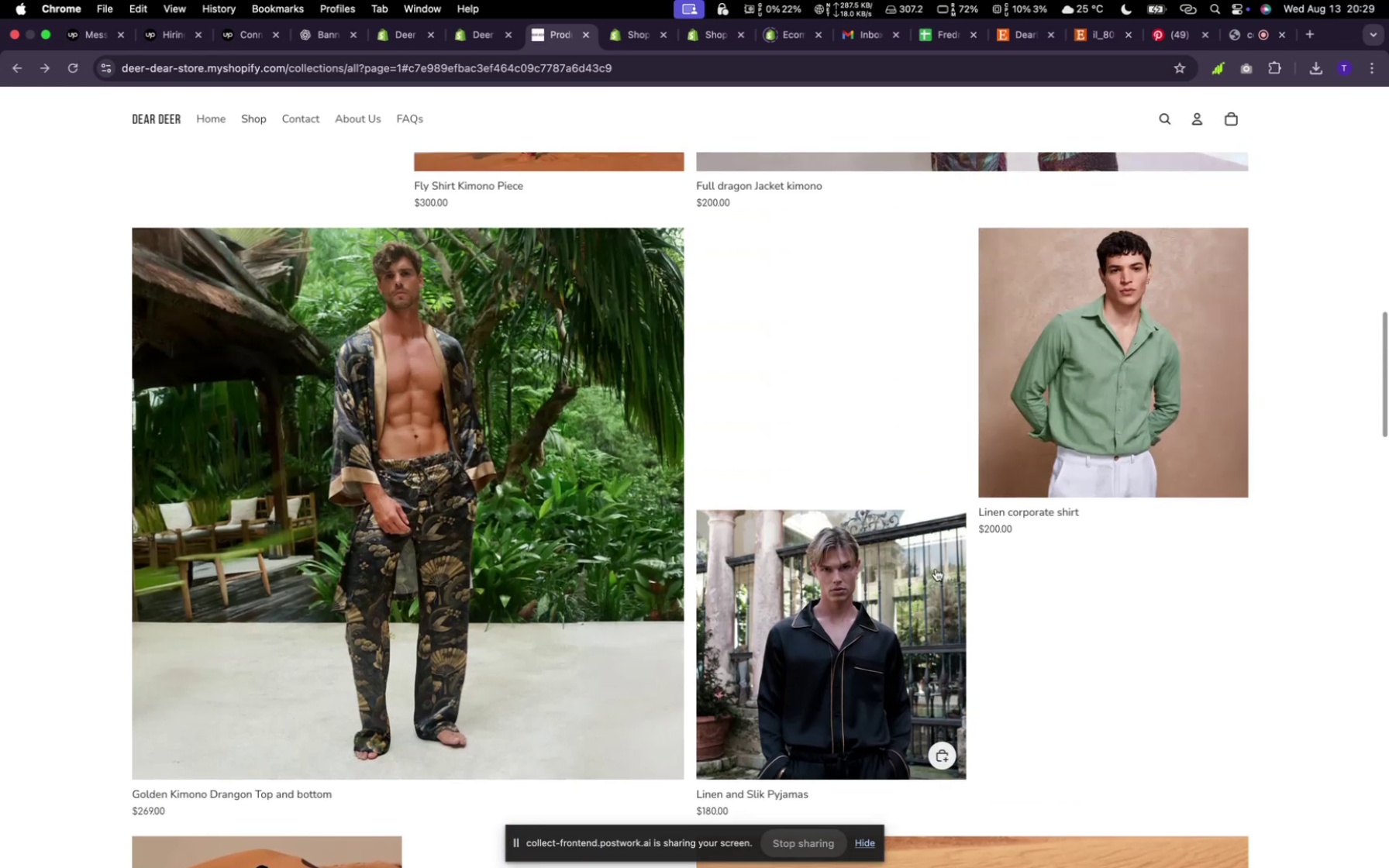 
left_click([19, 60])
 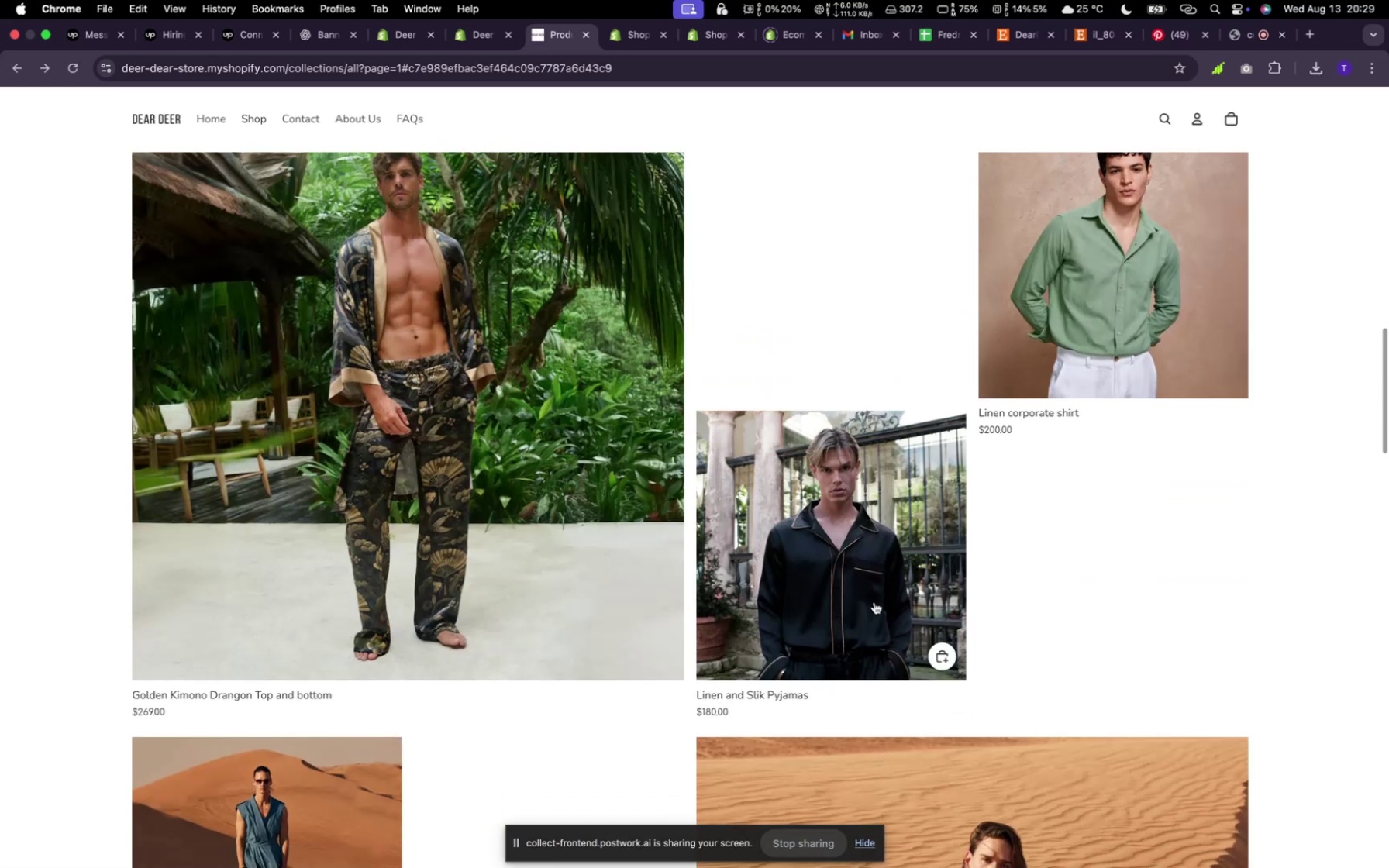 
wait(5.71)
 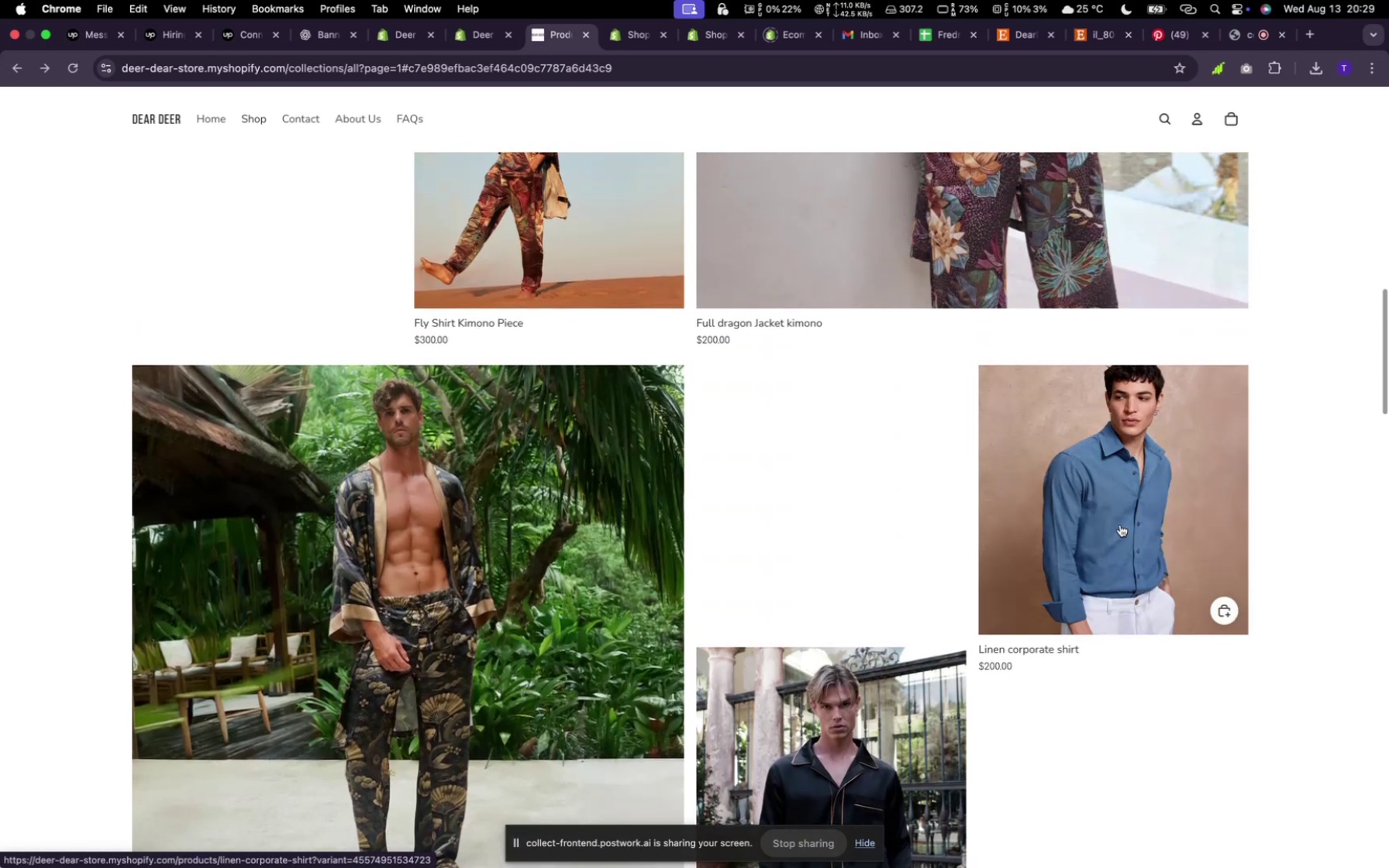 
scroll: coordinate [752, 500], scroll_direction: down, amount: 7.0
 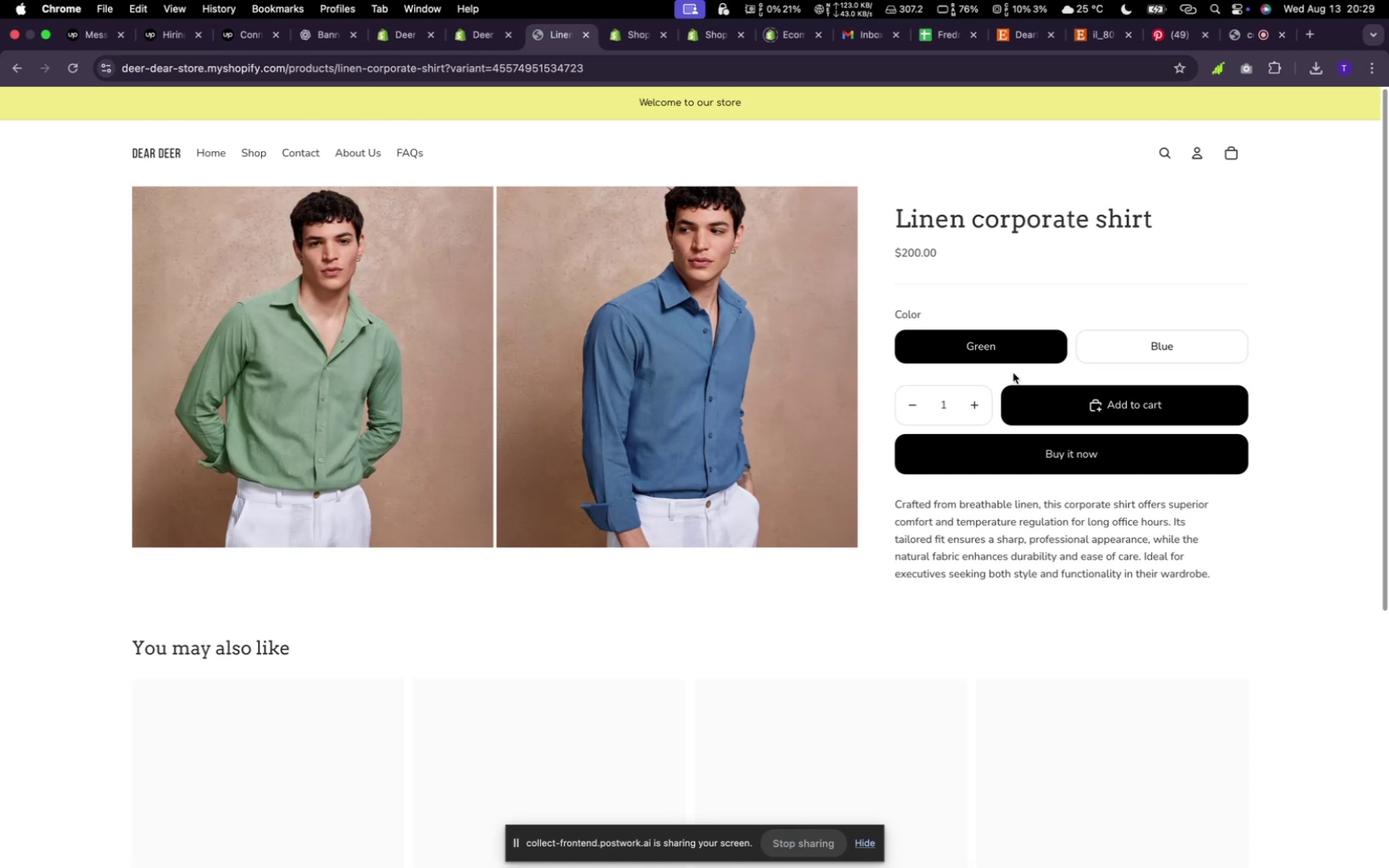 
left_click([1013, 280])
 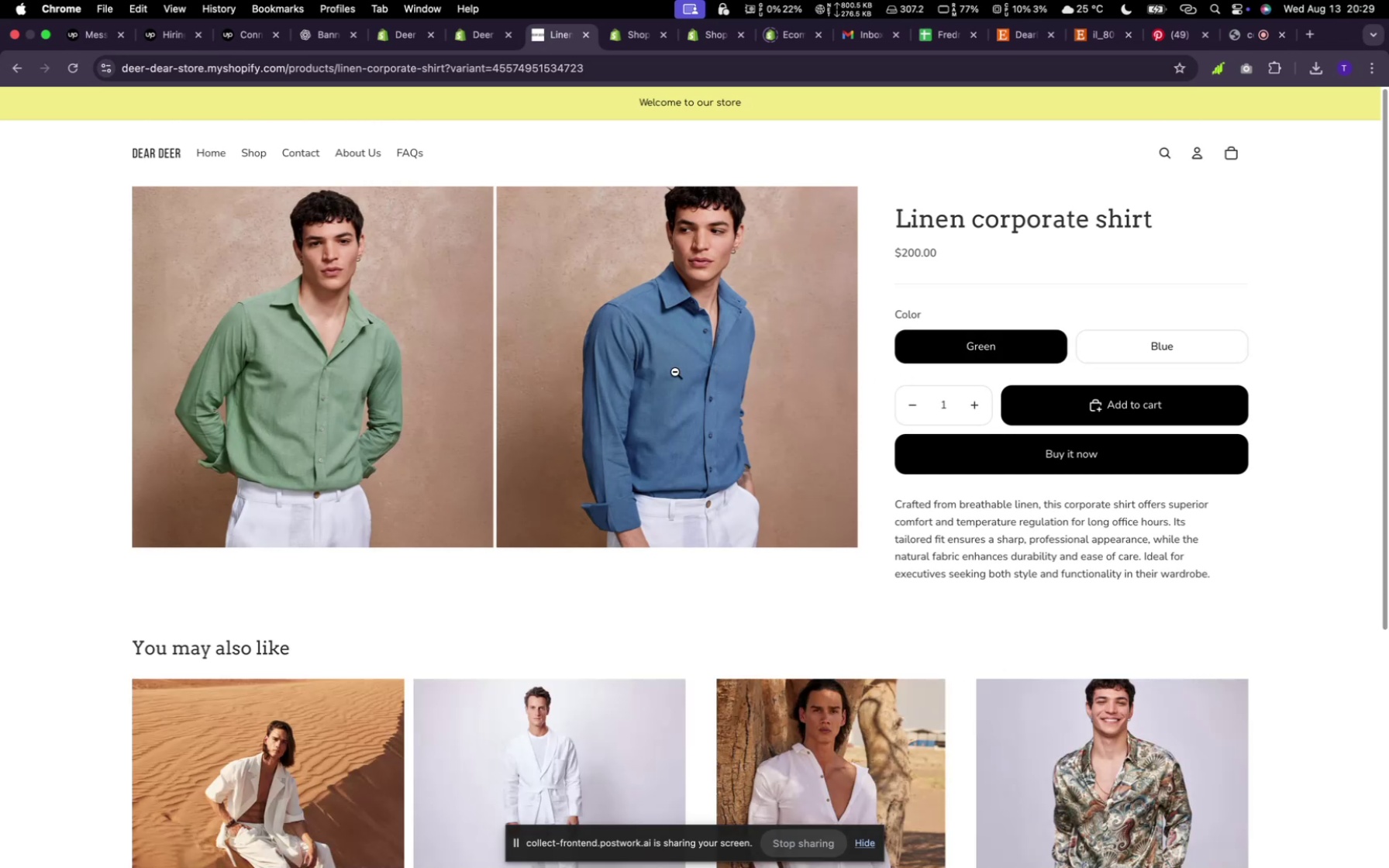 
scroll: coordinate [749, 383], scroll_direction: up, amount: 11.0
 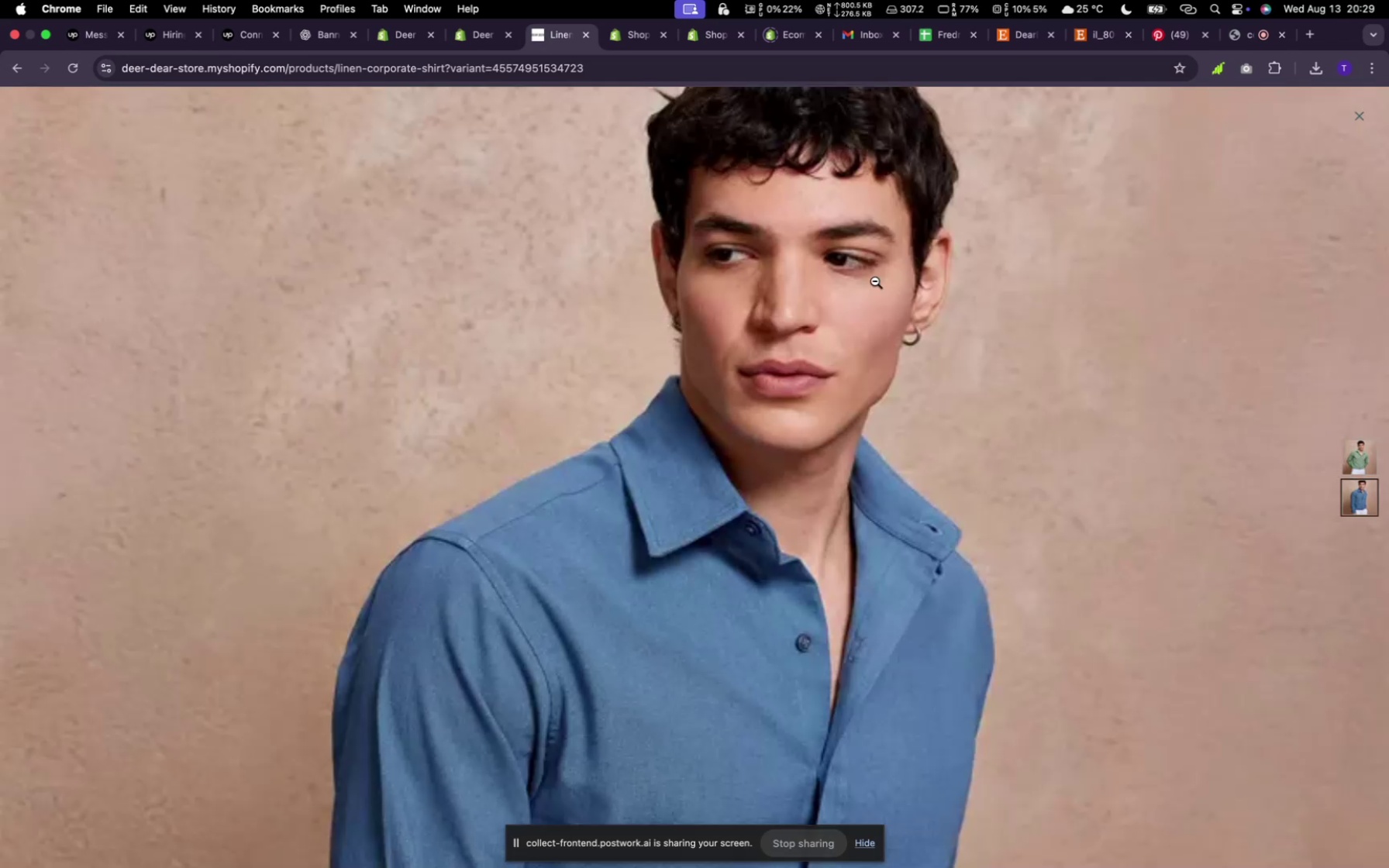 
left_click([719, 370])
 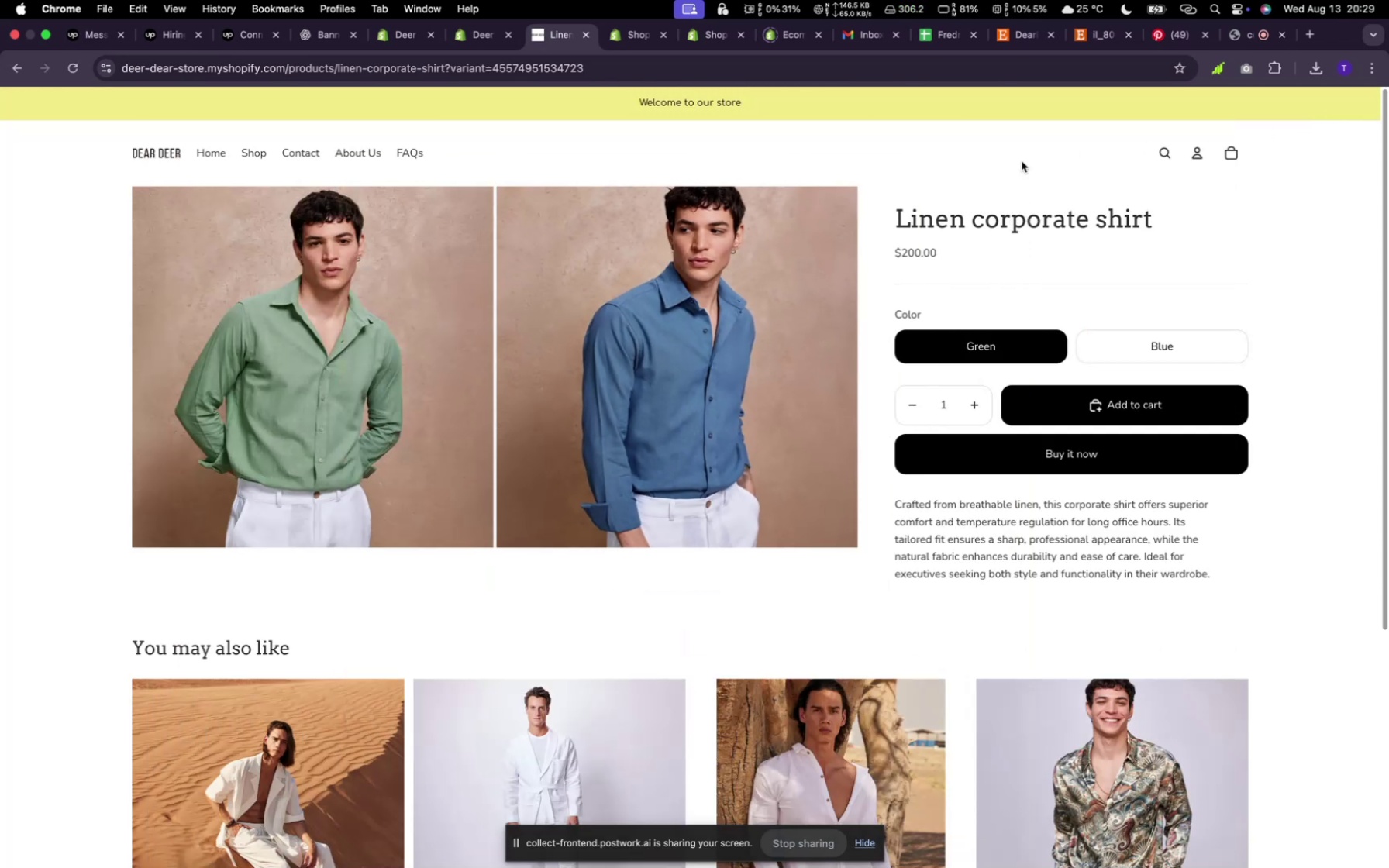 
left_click([1369, 114])
 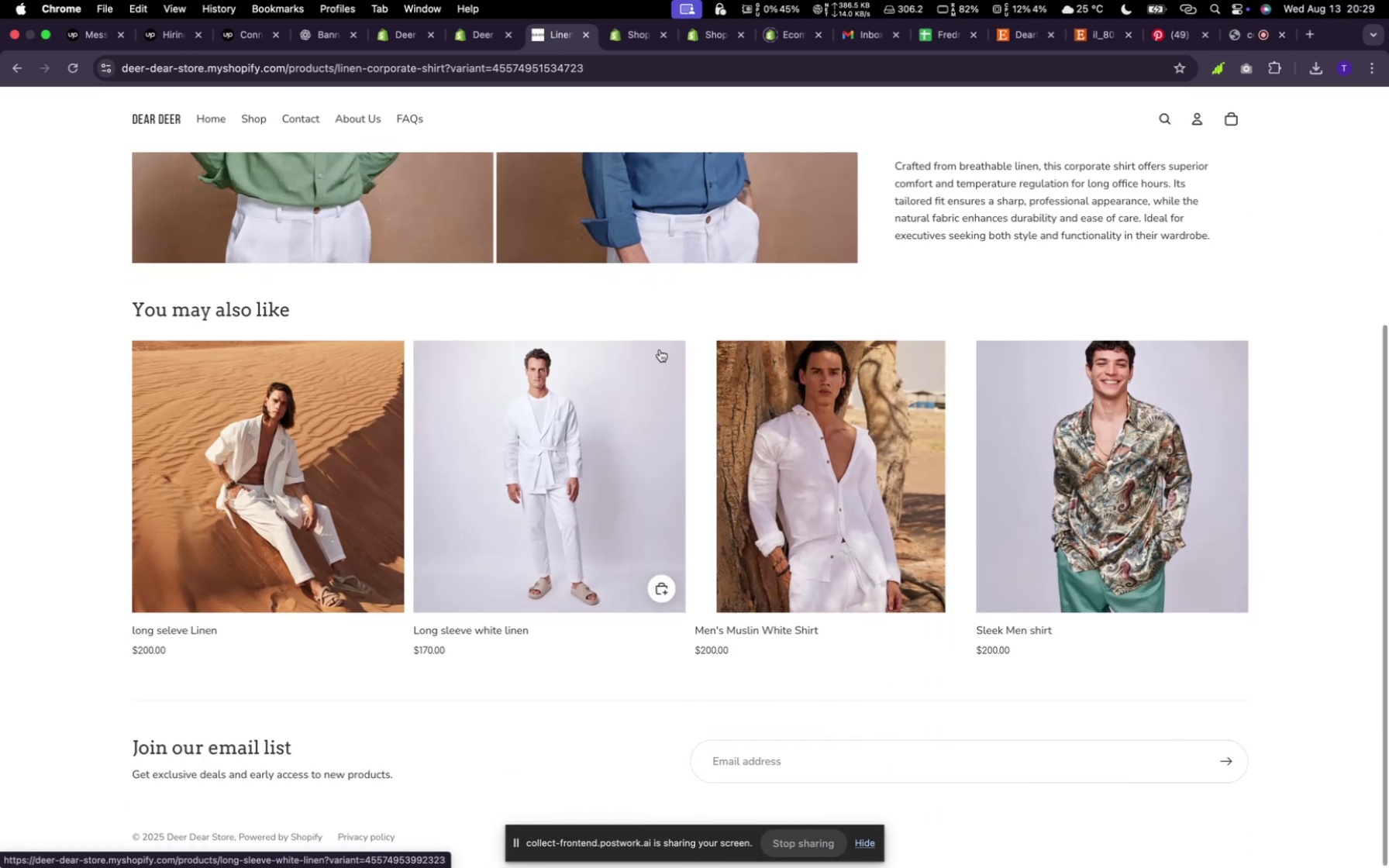 
scroll: coordinate [658, 353], scroll_direction: down, amount: 13.0
 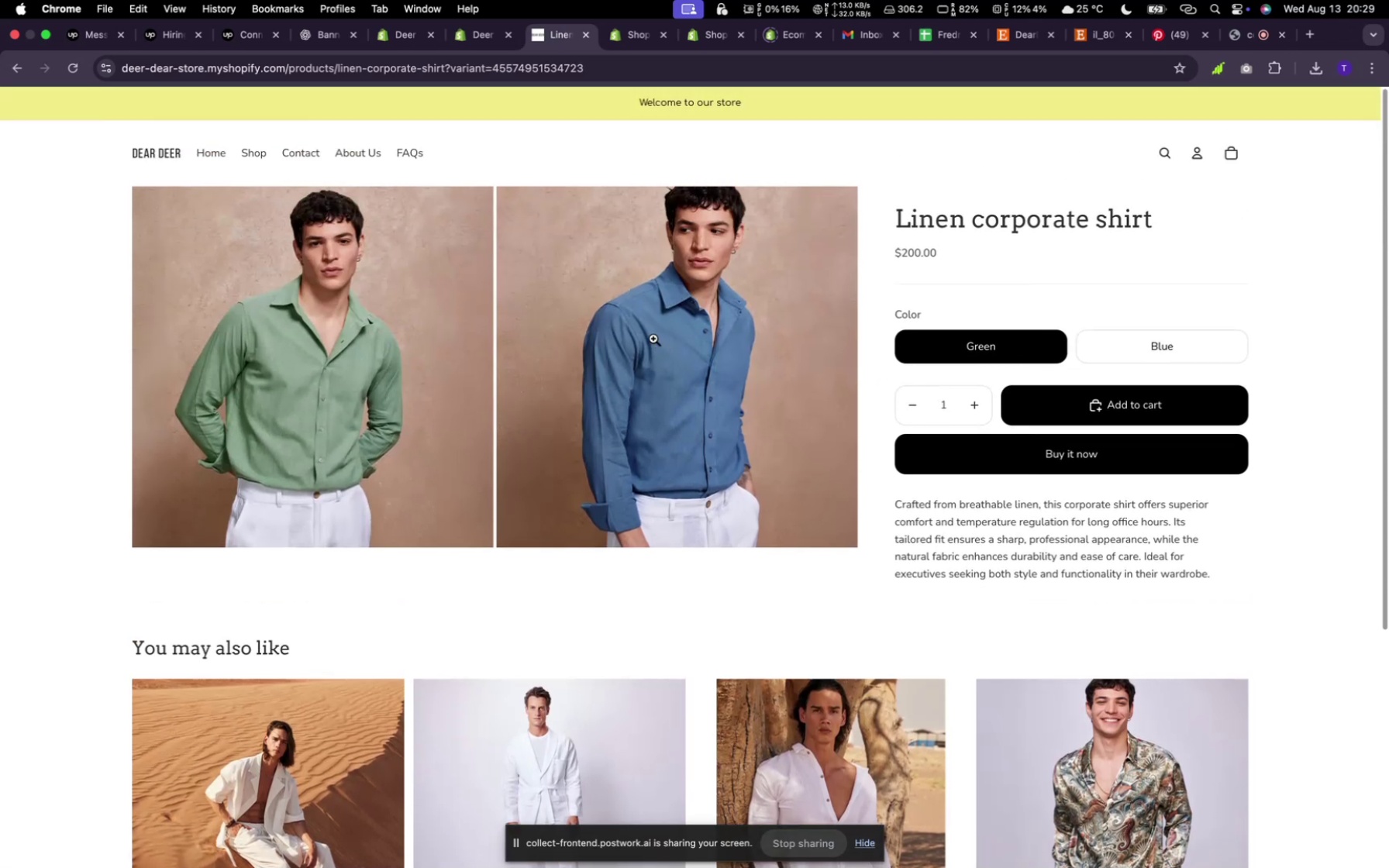 
scroll: coordinate [663, 346], scroll_direction: up, amount: 41.0
 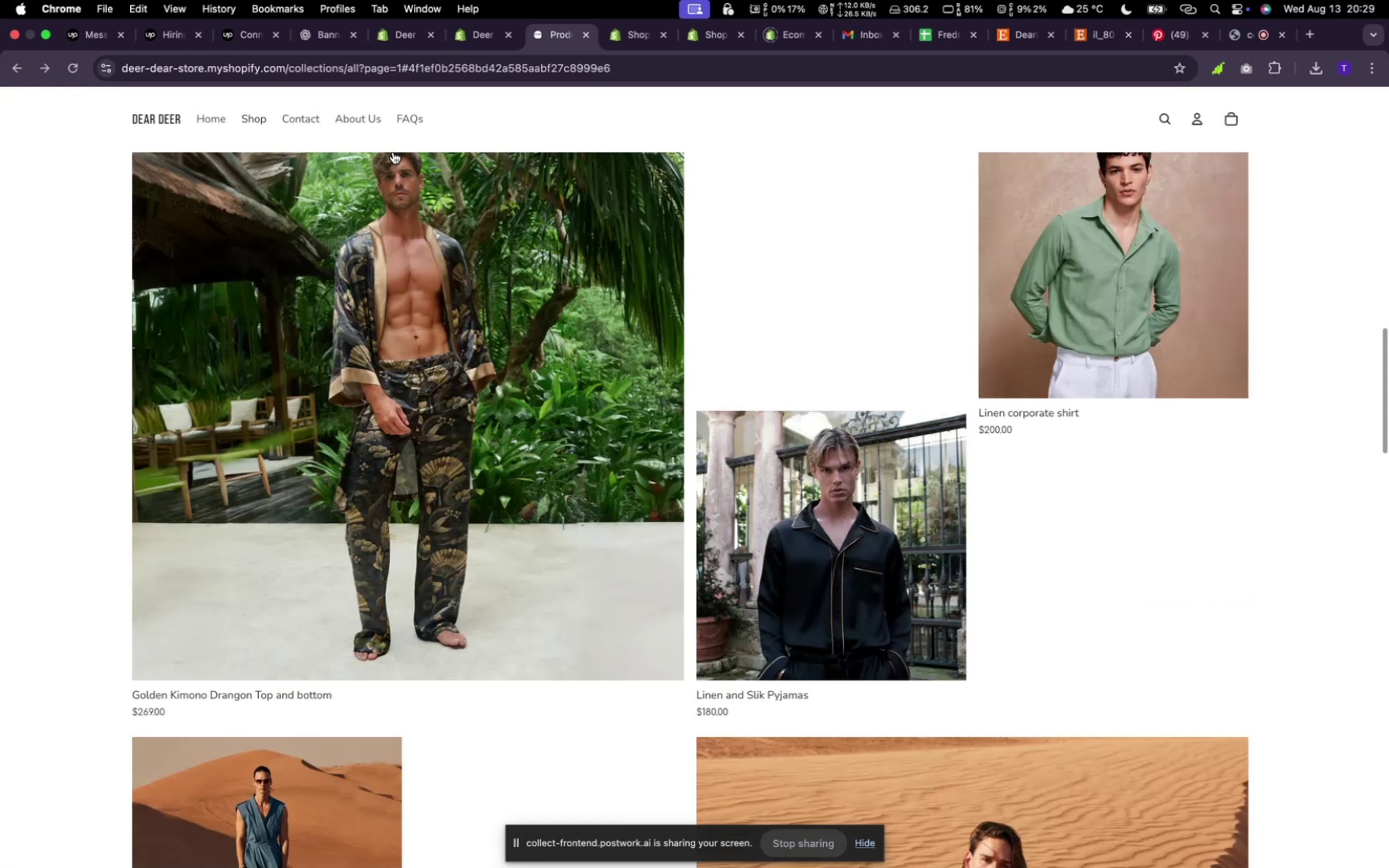 
left_click([16, 57])
 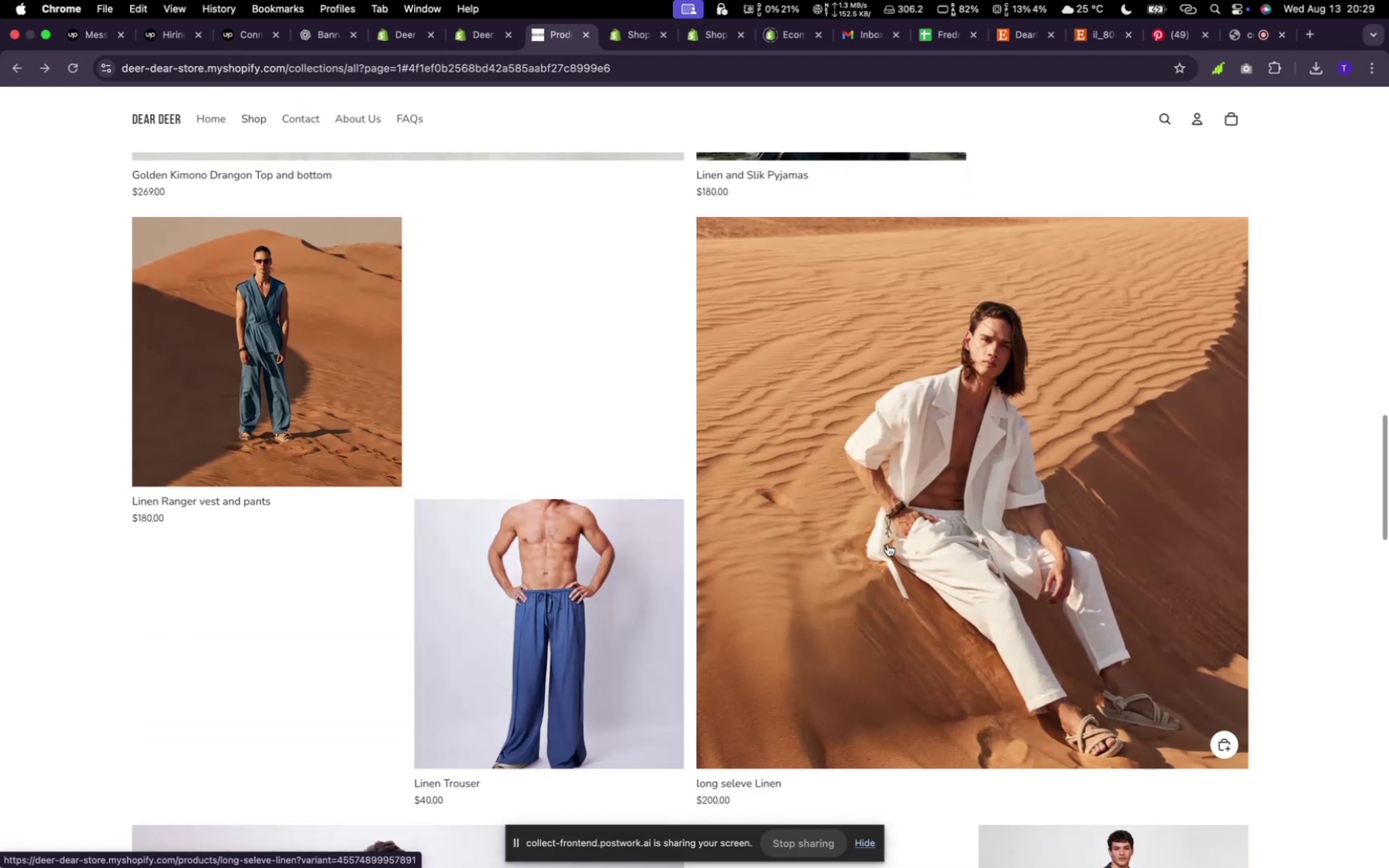 
wait(5.82)
 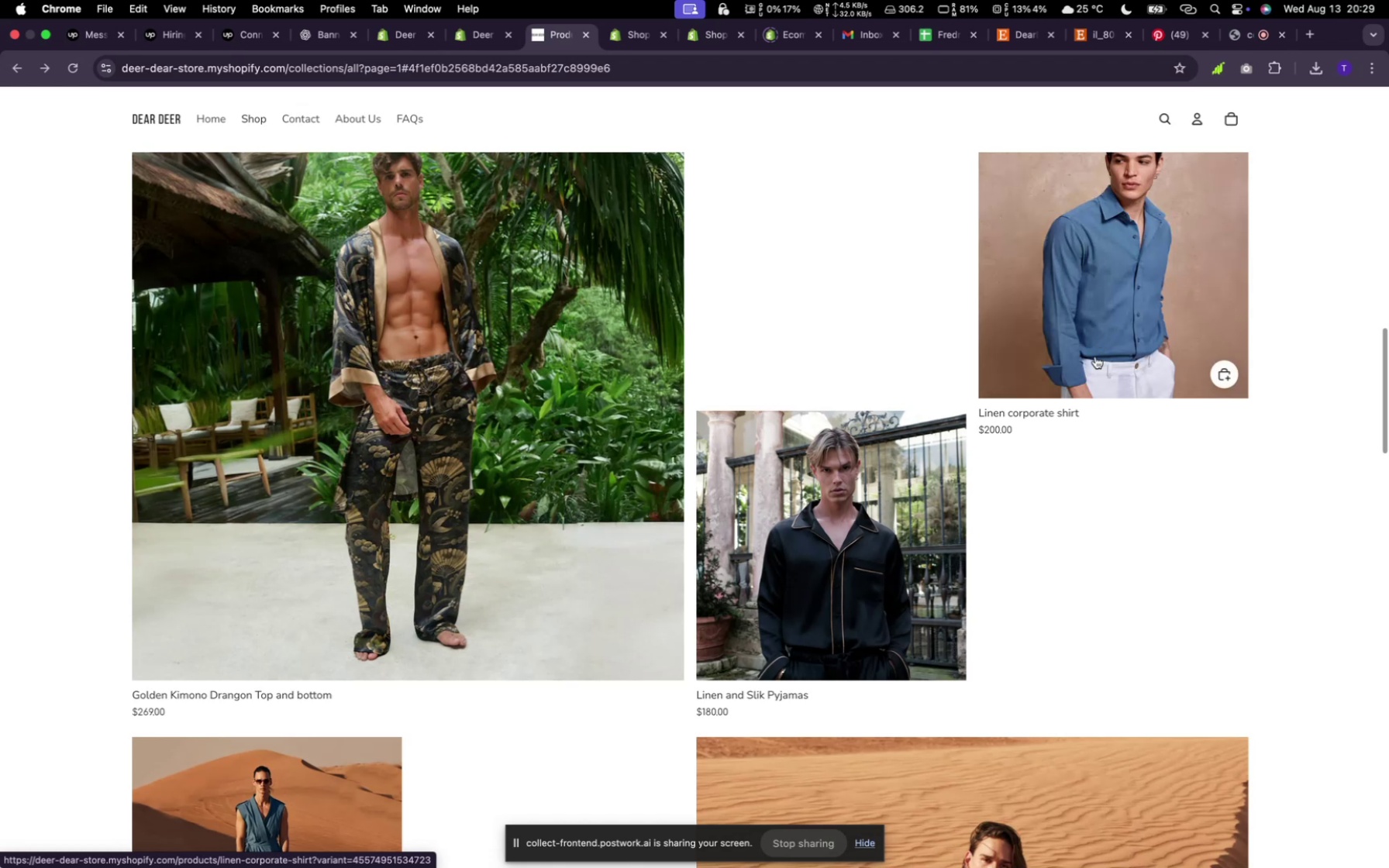 
scroll: coordinate [608, 652], scroll_direction: down, amount: 24.0
 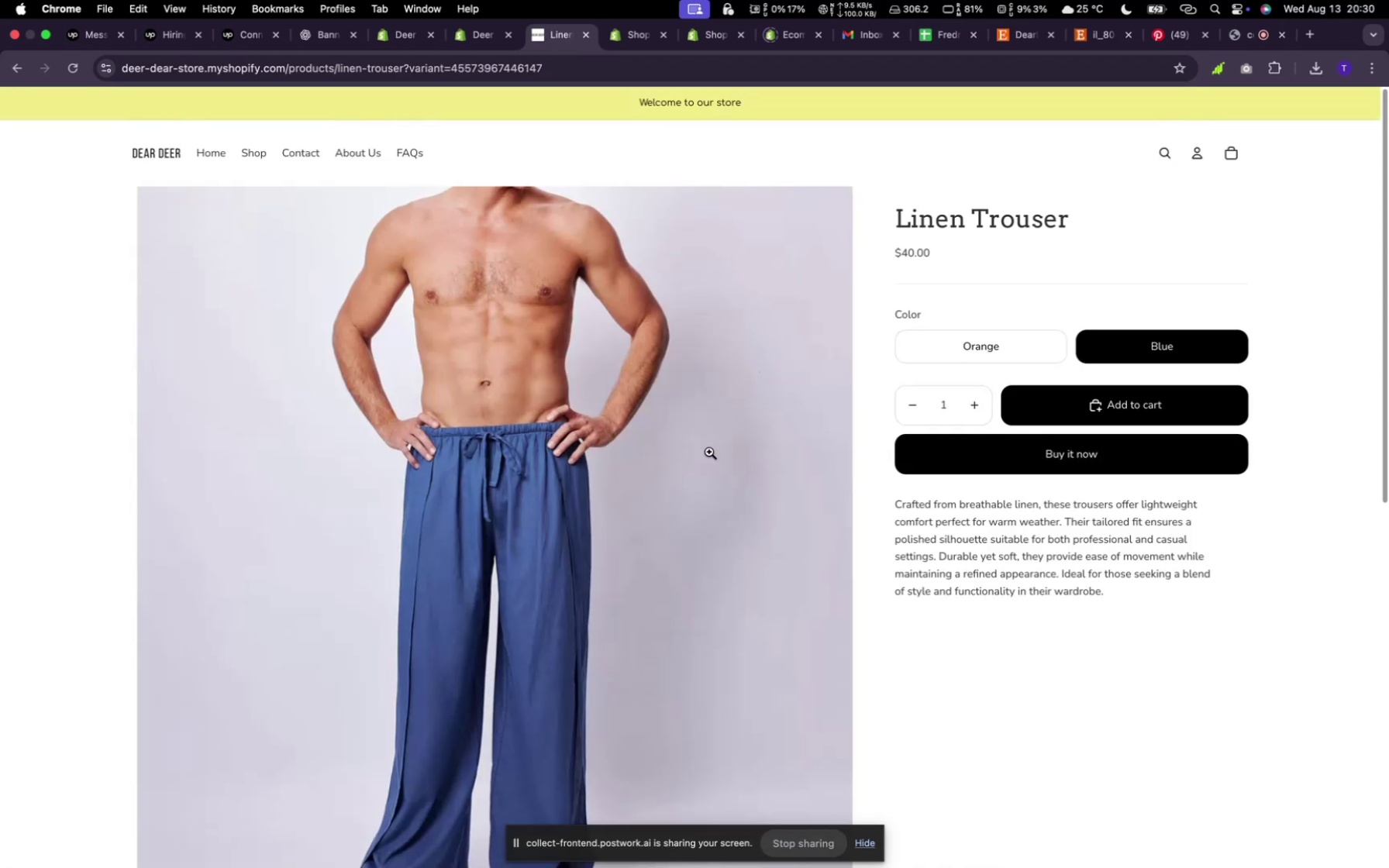 
left_click([488, 380])
 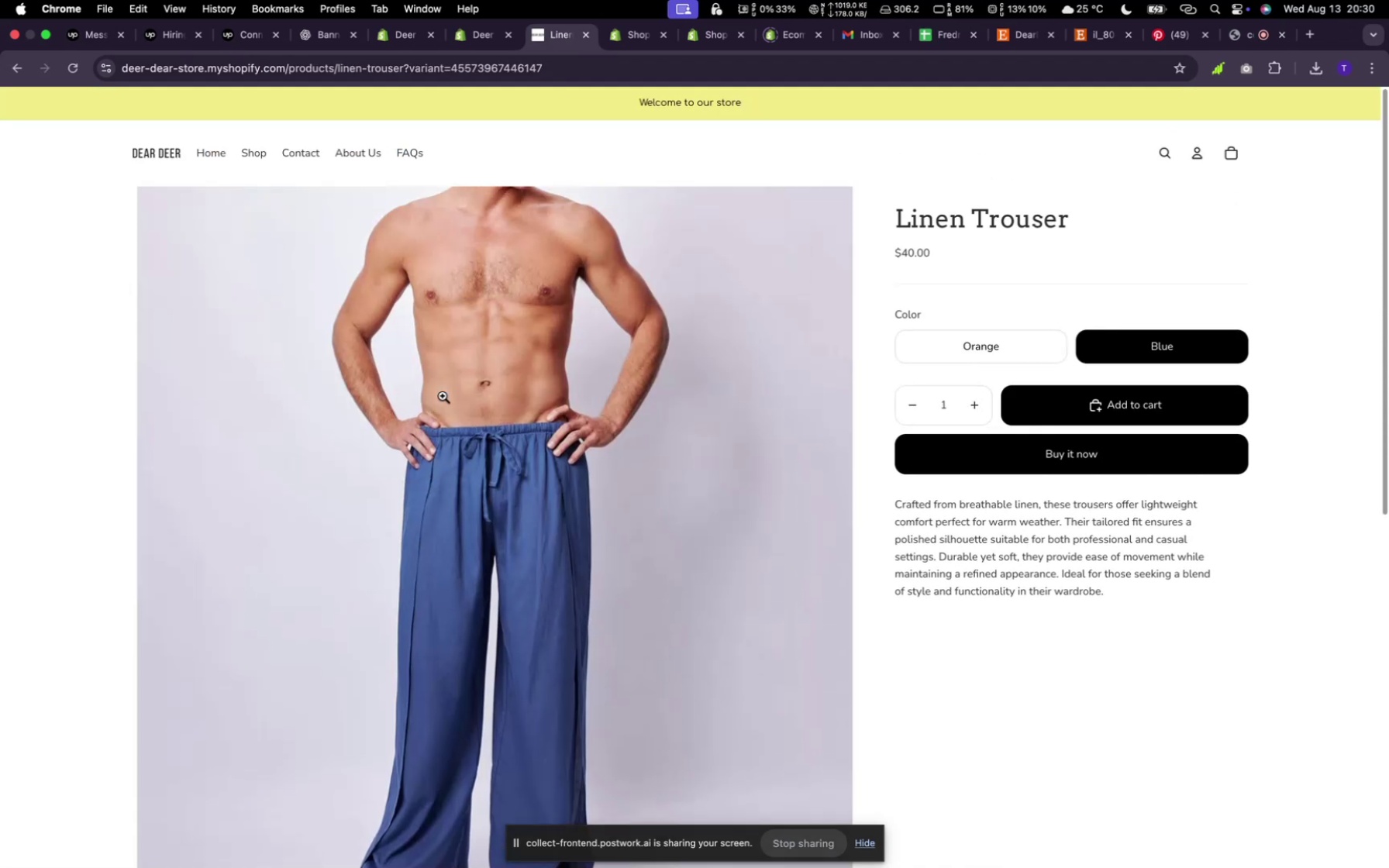 
scroll: coordinate [683, 441], scroll_direction: down, amount: 15.0
 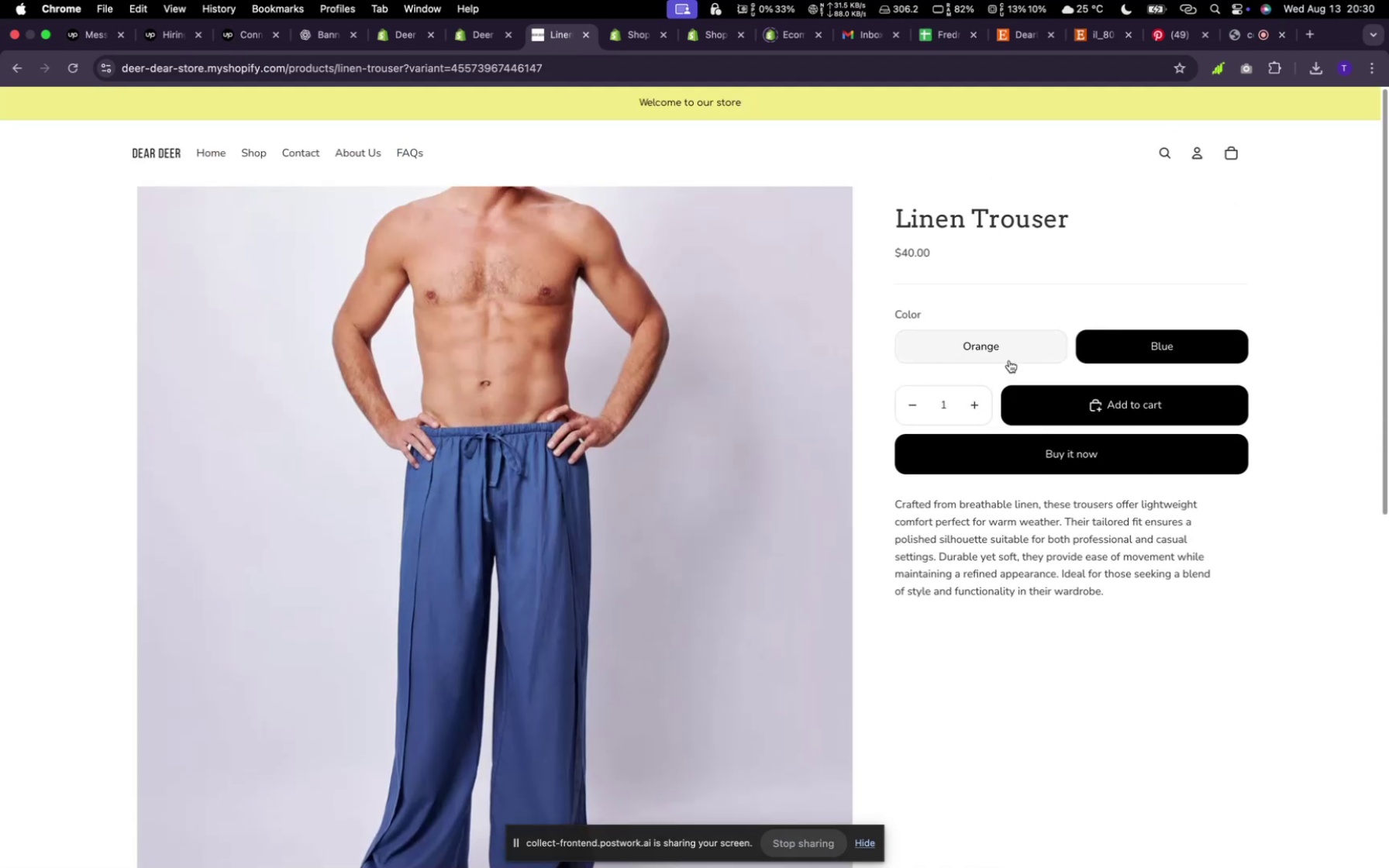 
scroll: coordinate [443, 396], scroll_direction: up, amount: 22.0
 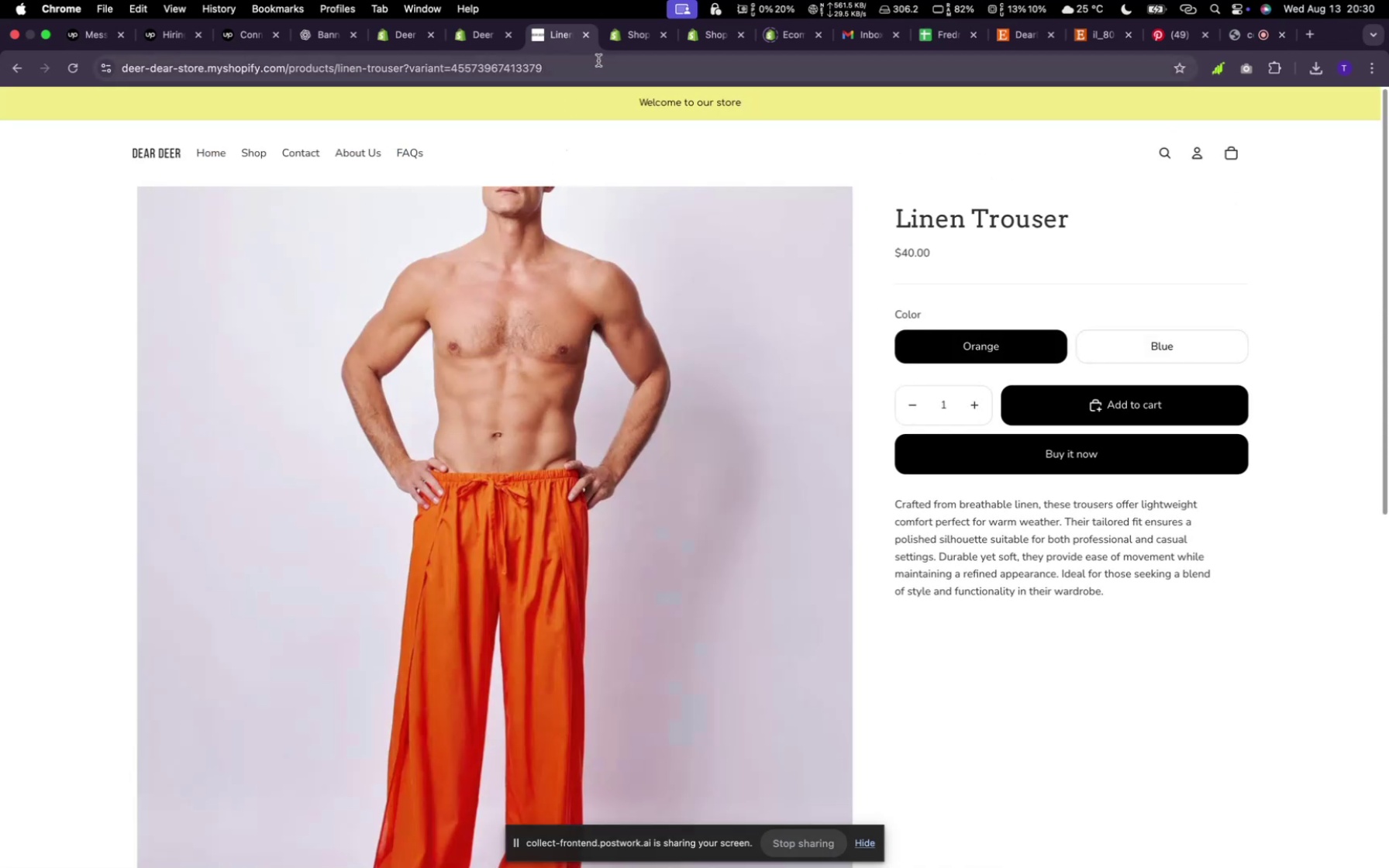 
left_click([1008, 360])
 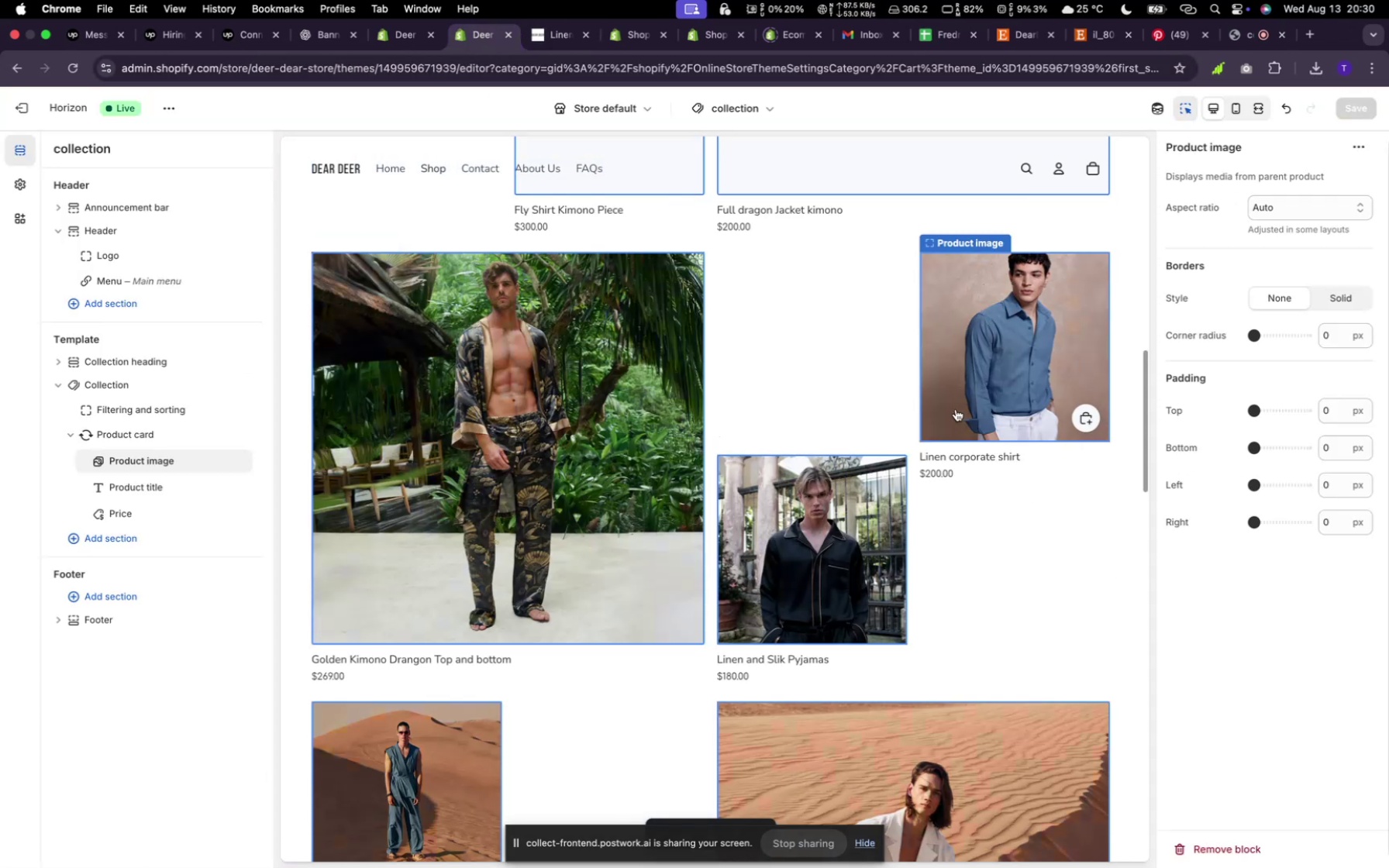 
left_click([478, 37])
 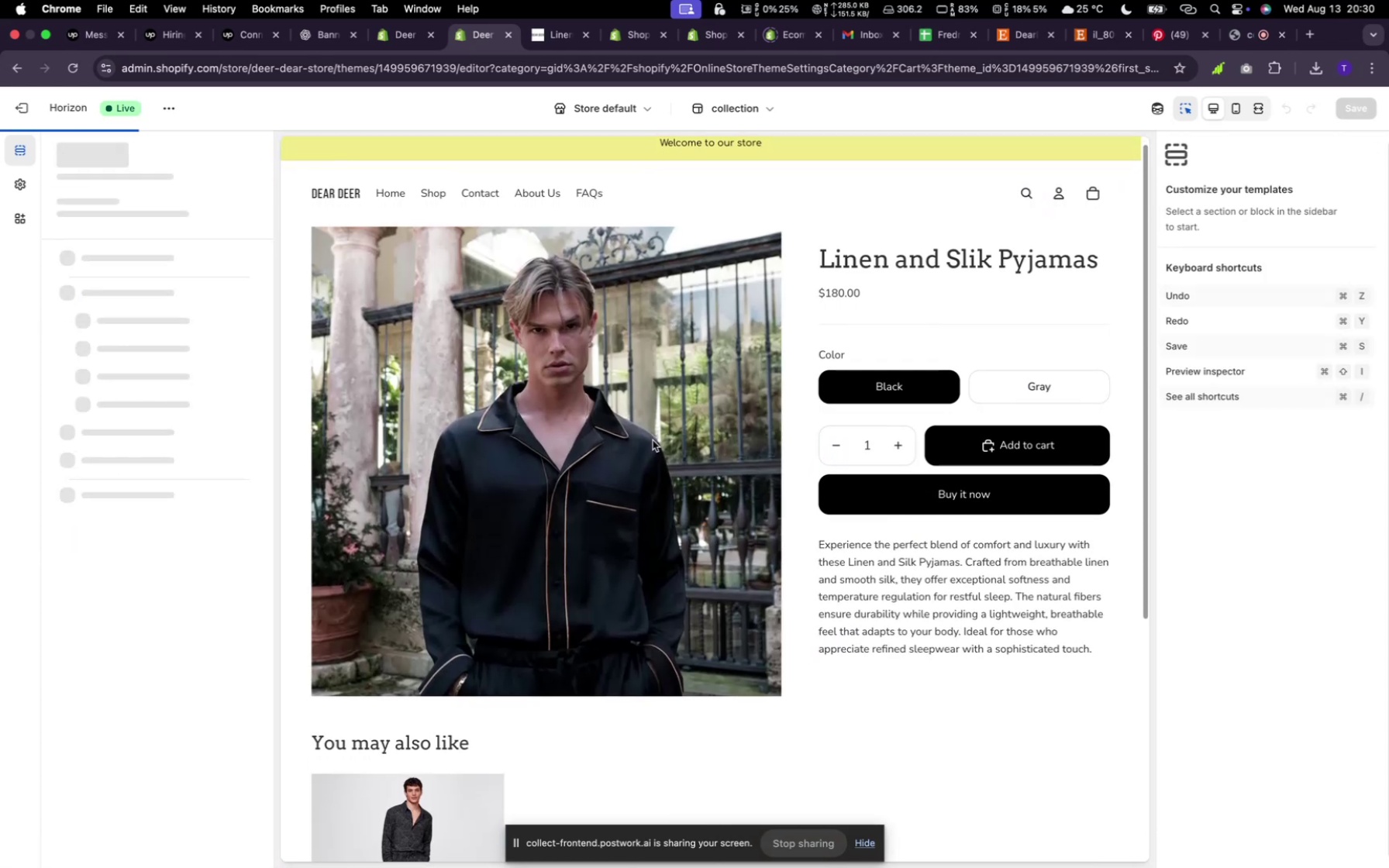 
wait(5.15)
 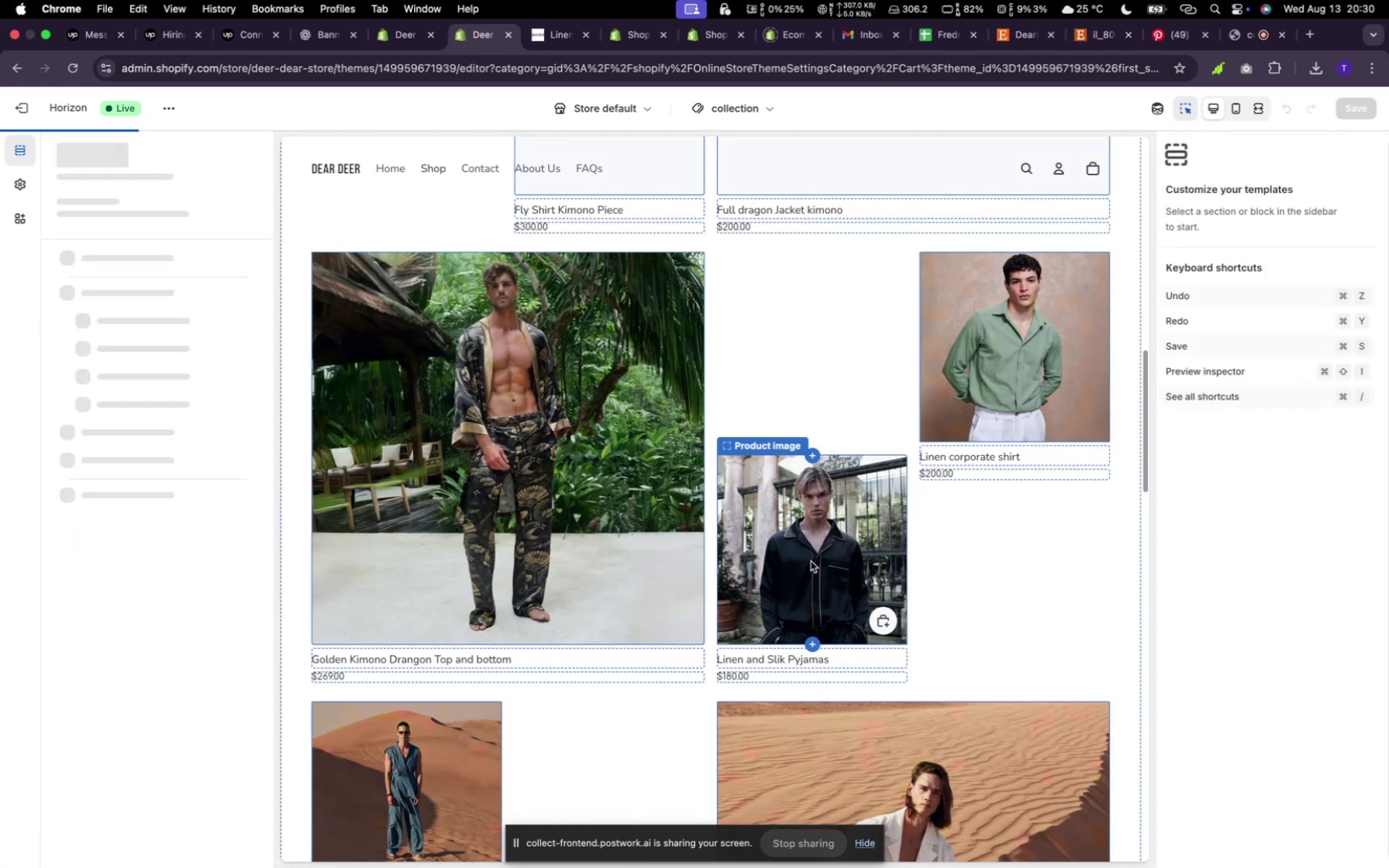 
scroll: coordinate [653, 428], scroll_direction: down, amount: 7.0
 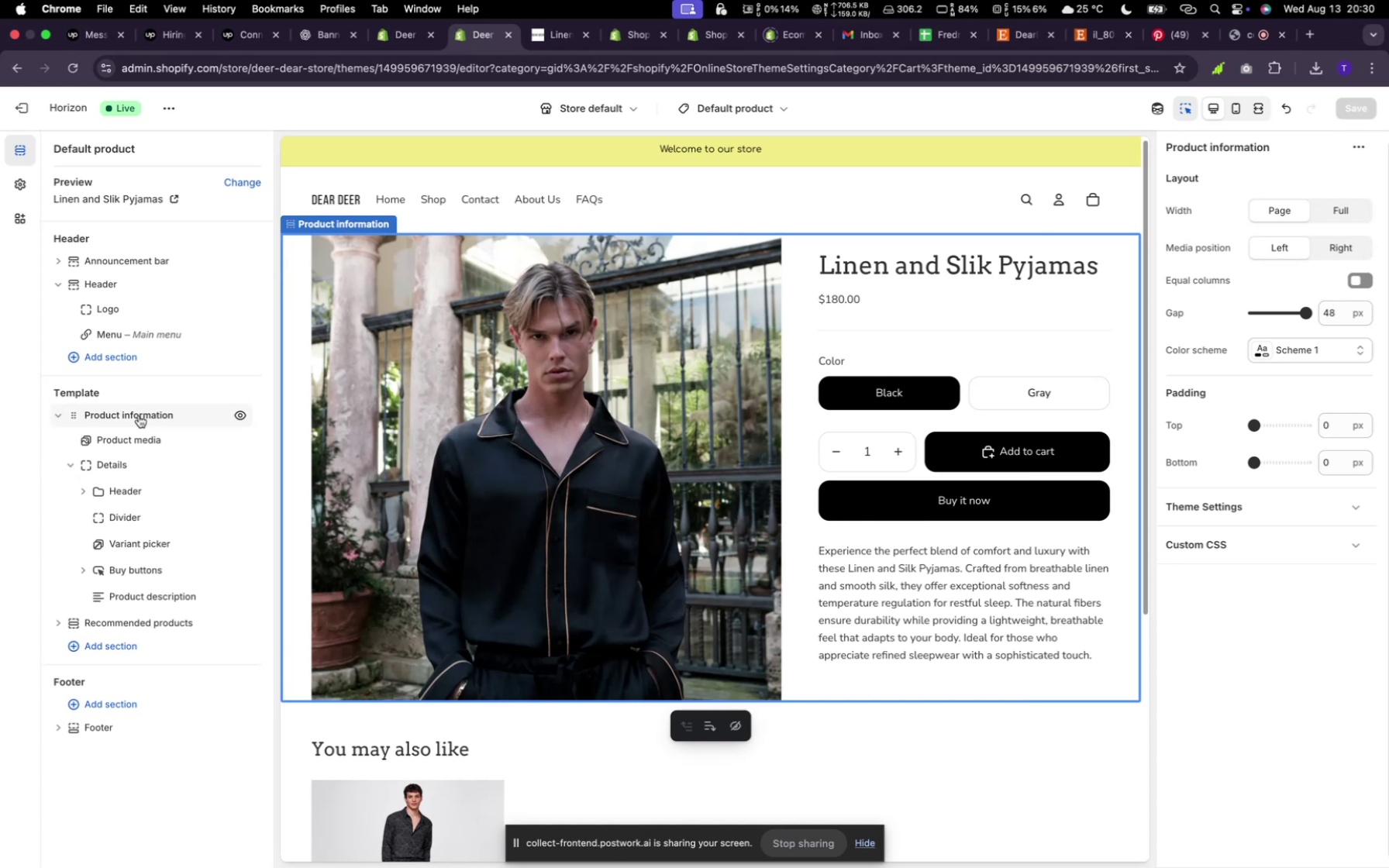 
left_click([138, 406])
 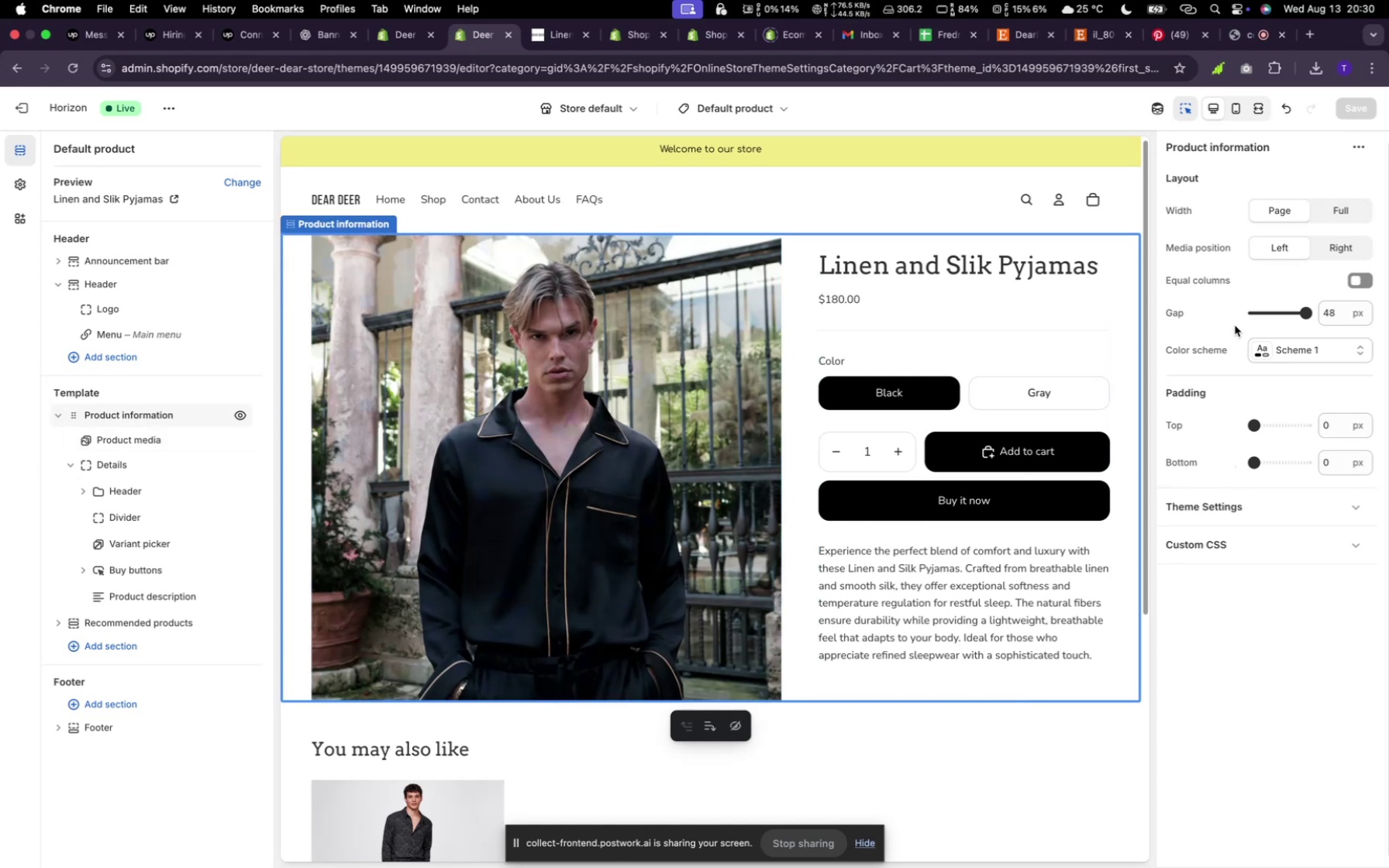 
left_click([139, 415])
 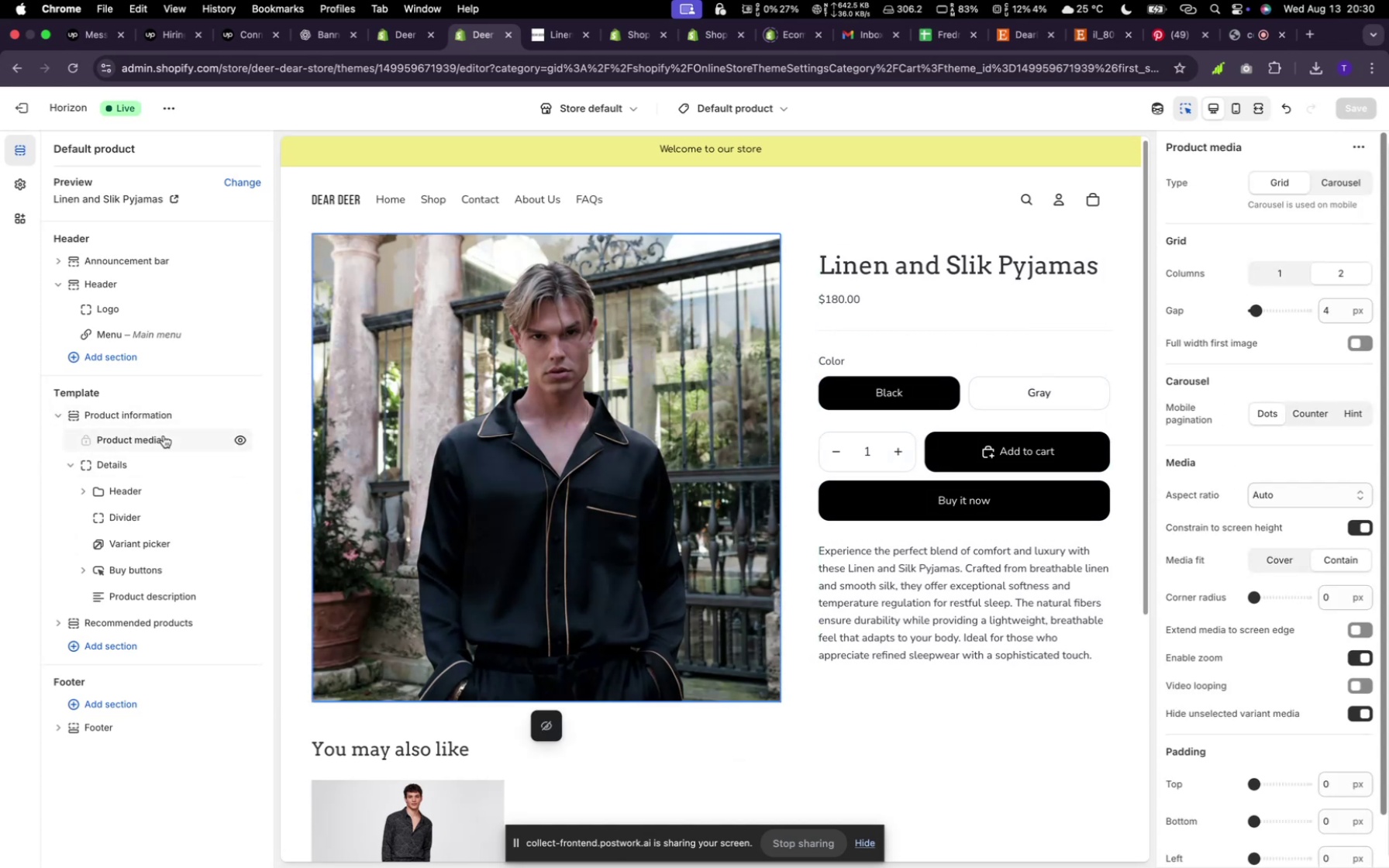 
wait(5.79)
 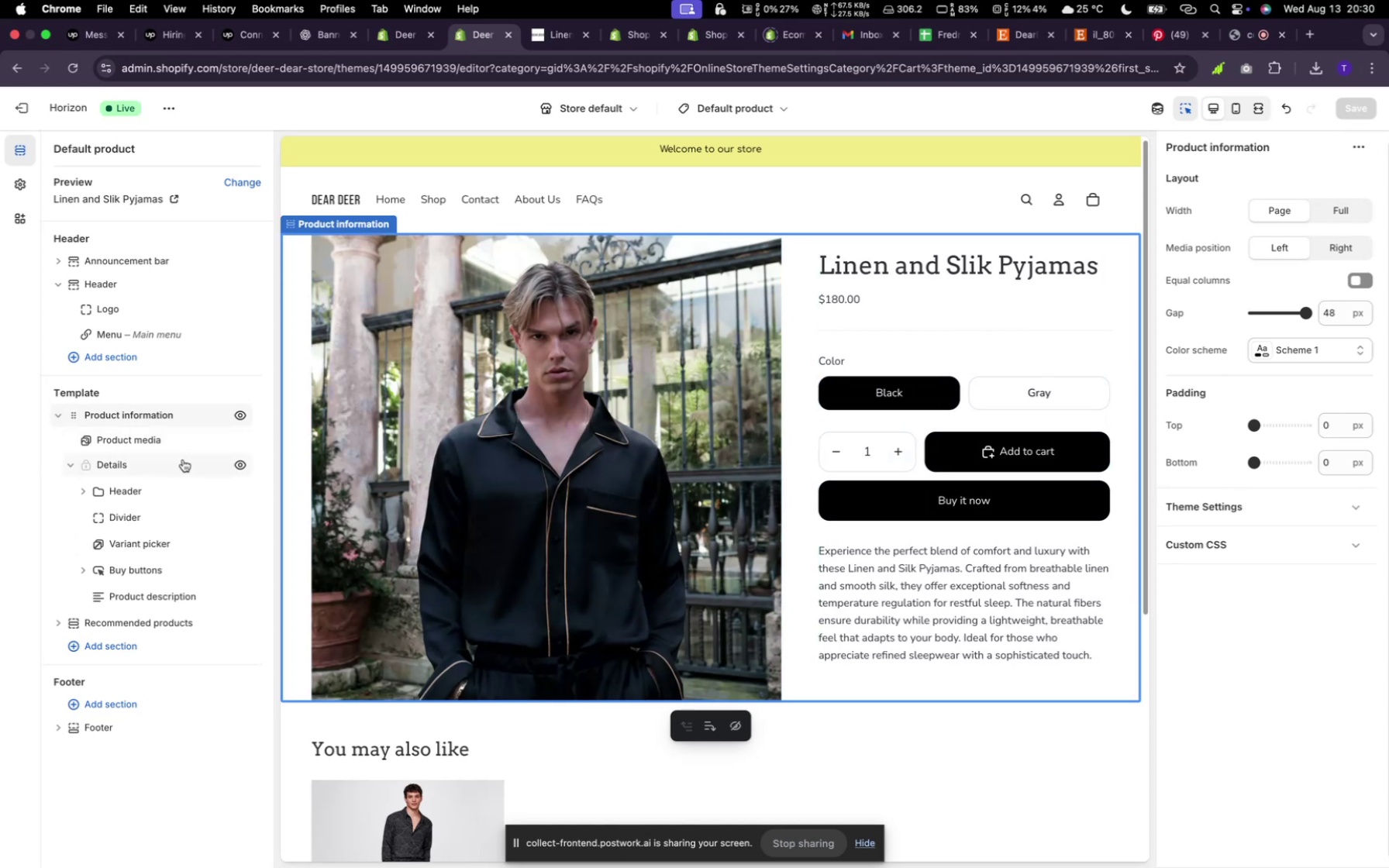 
left_click([164, 436])
 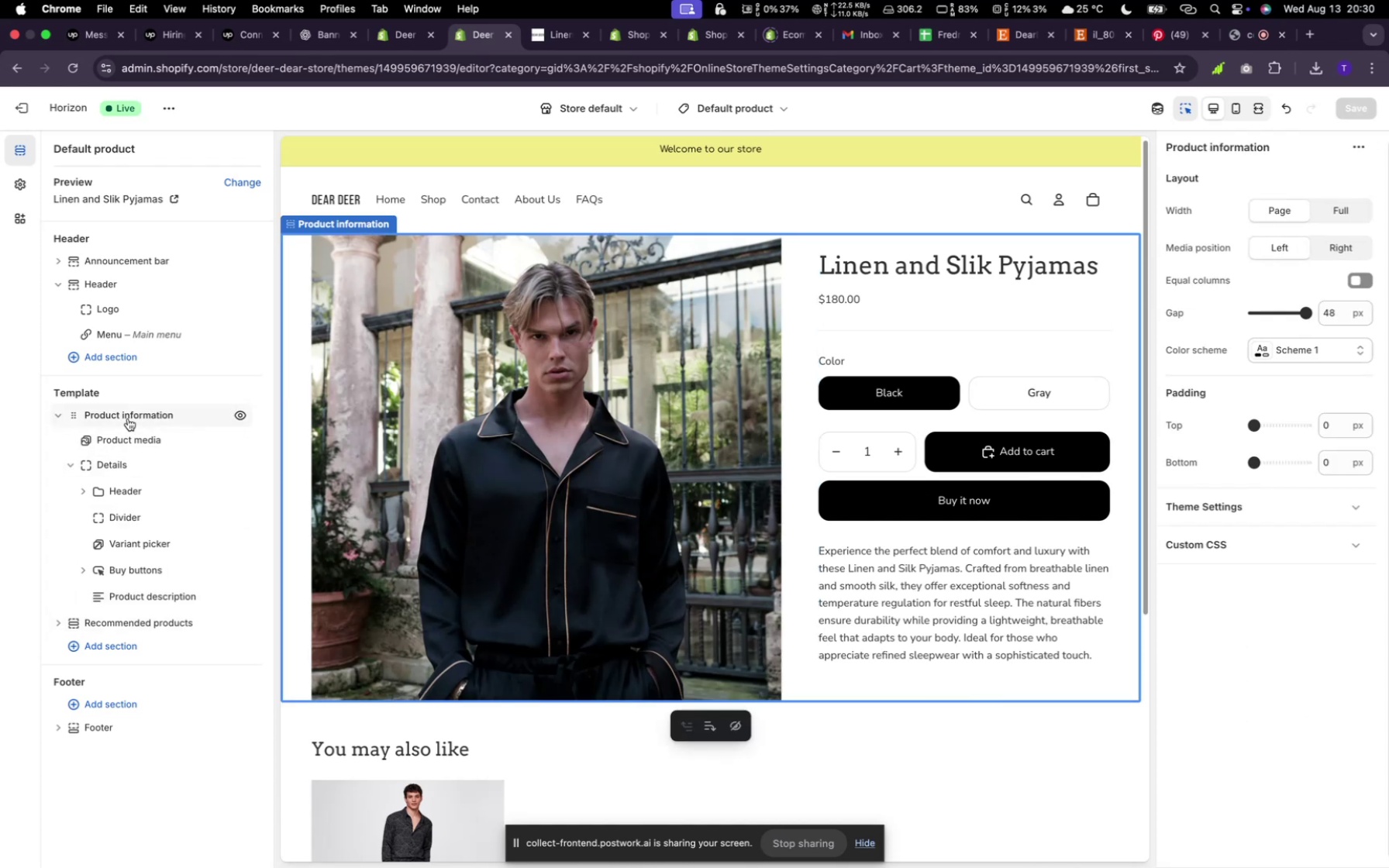 
wait(5.41)
 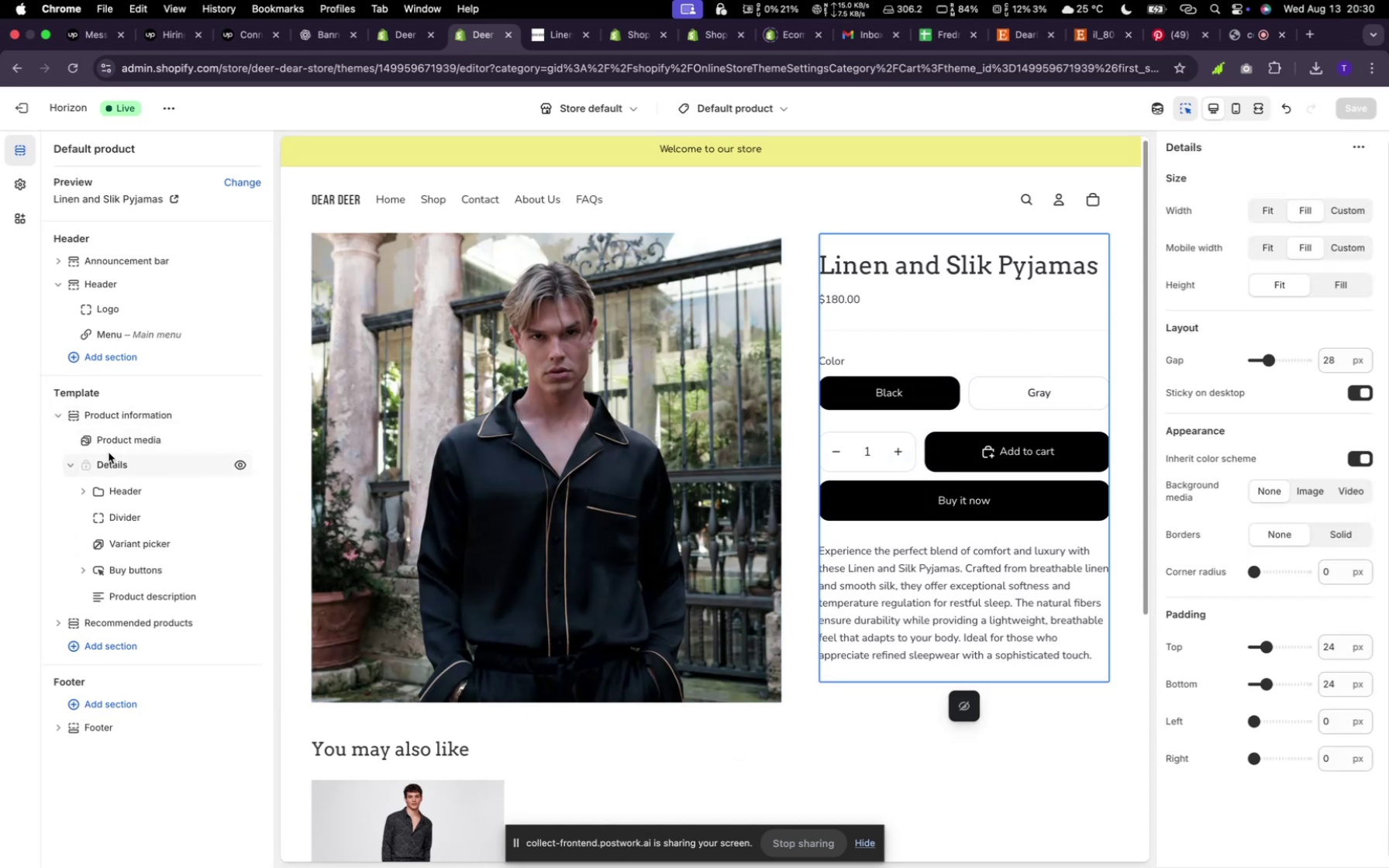 
left_click([128, 418])
 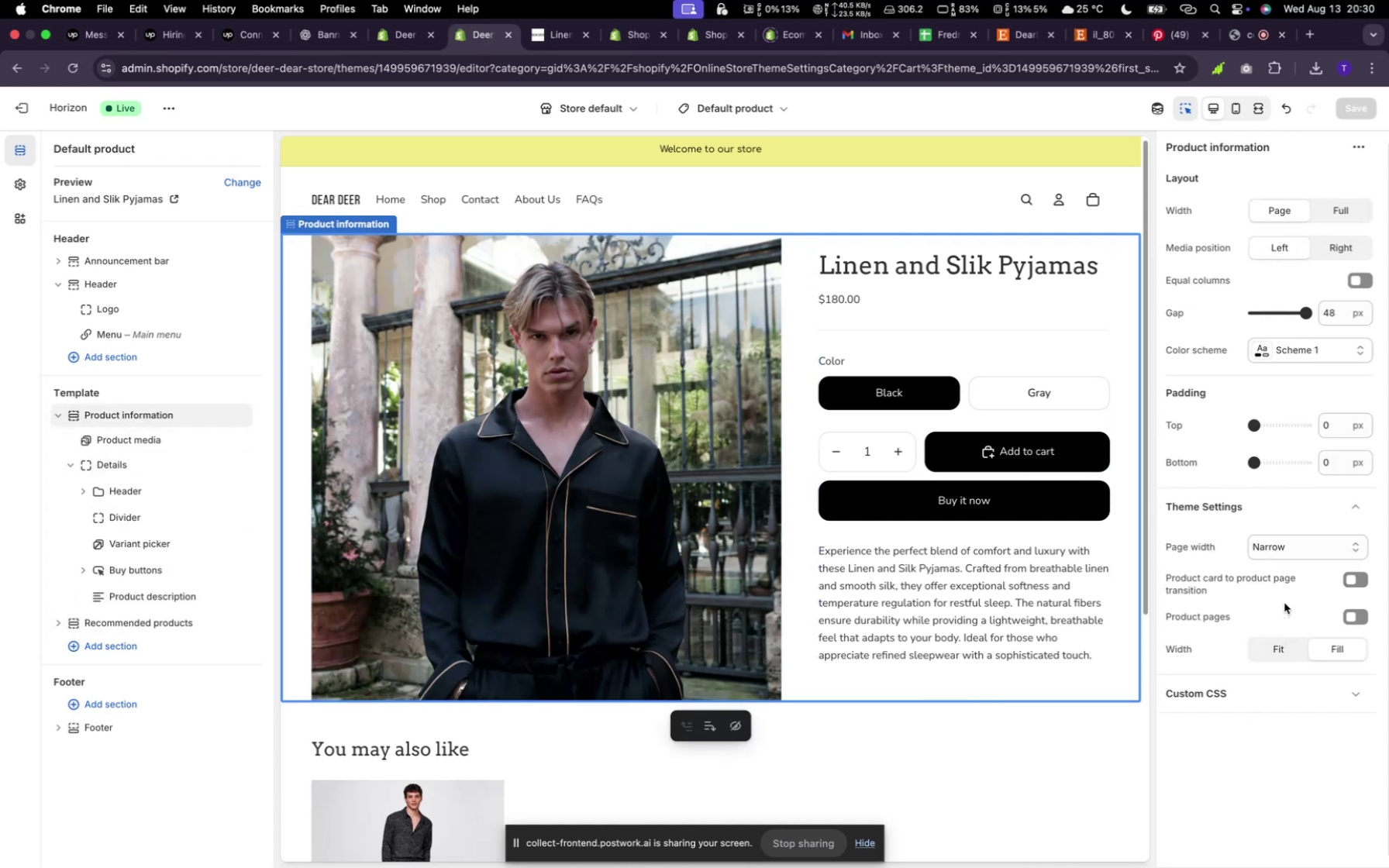 
left_click([1275, 500])
 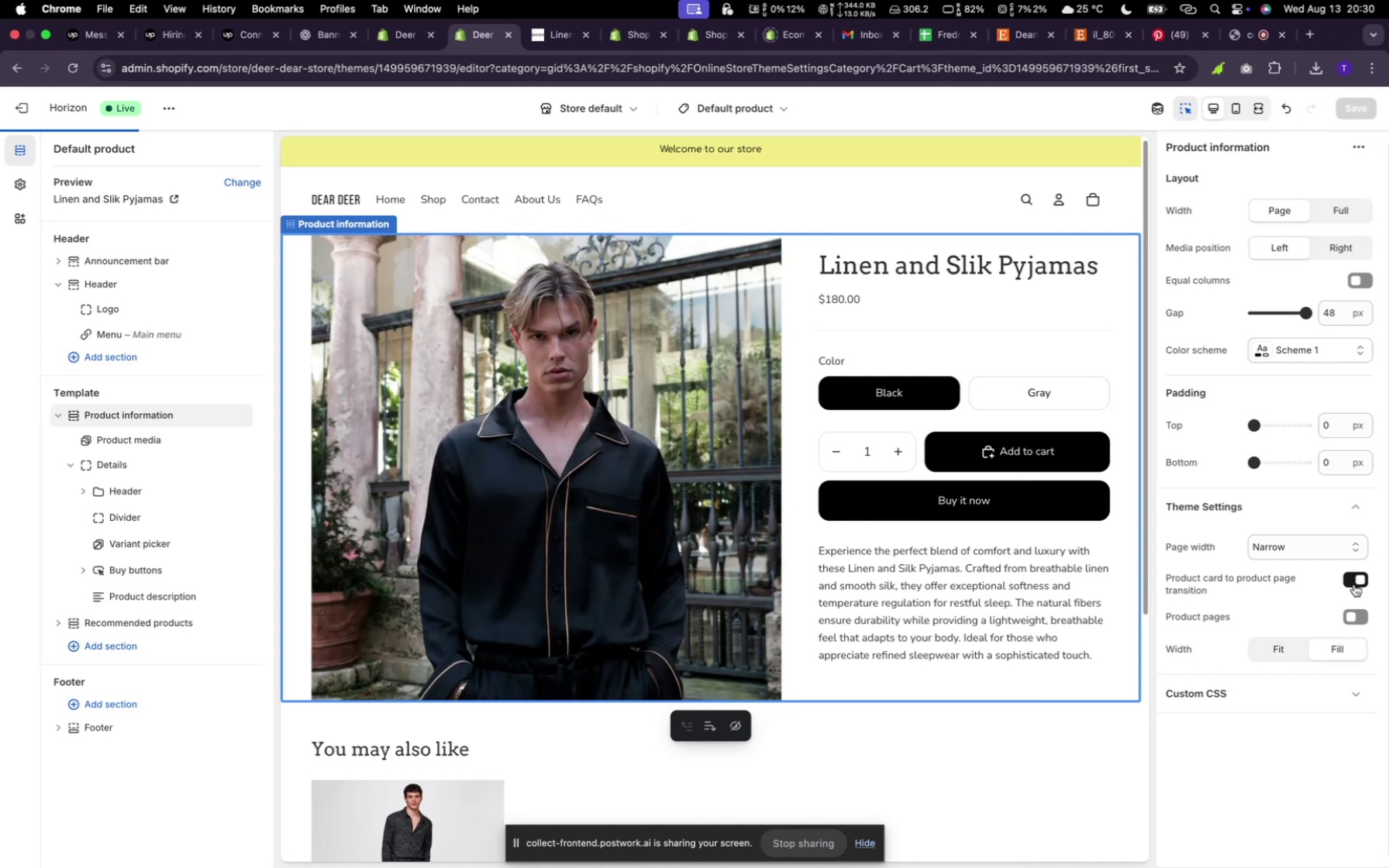 
wait(5.46)
 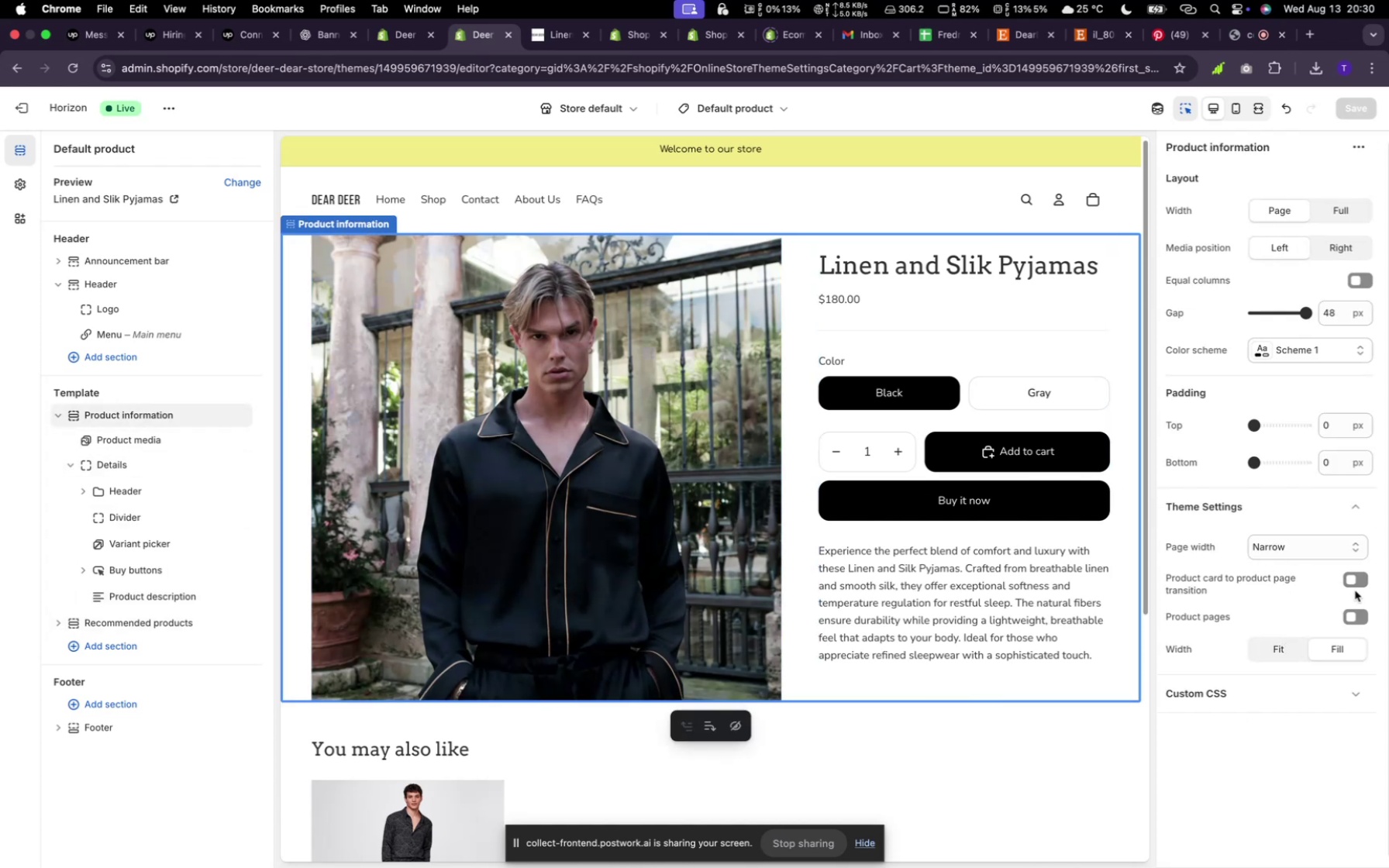 
left_click([1354, 584])
 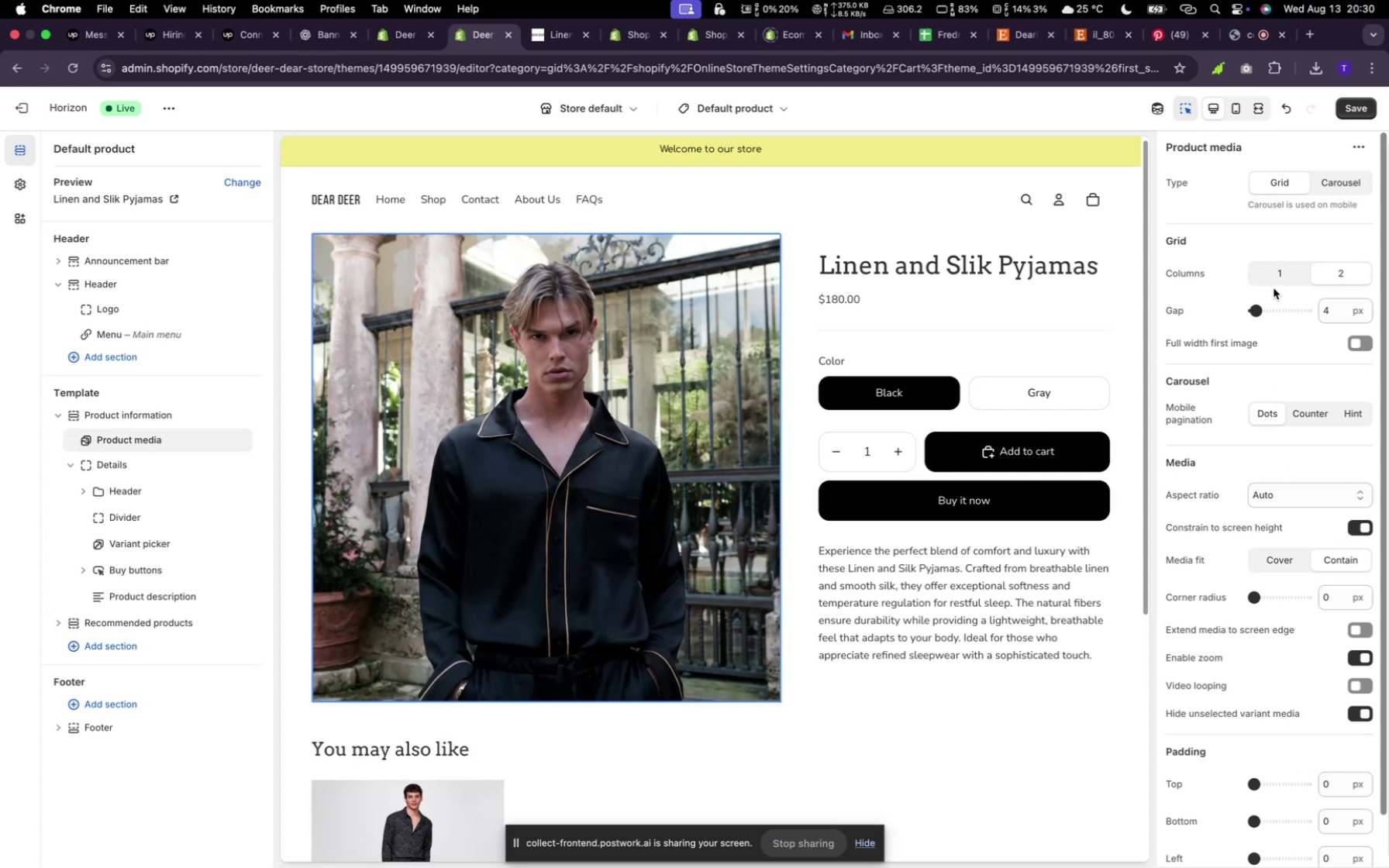 
wait(15.66)
 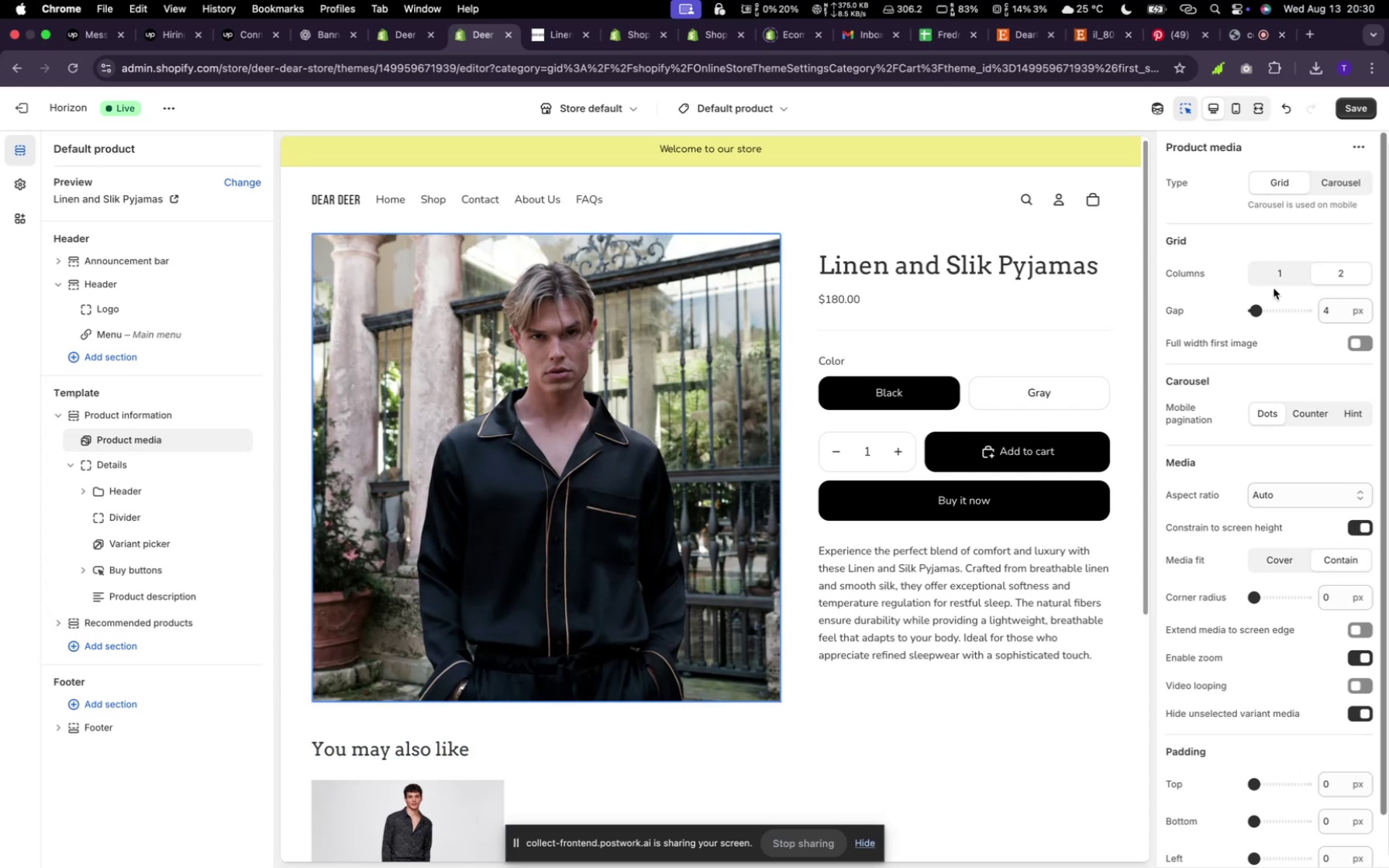 
left_click([1285, 264])
 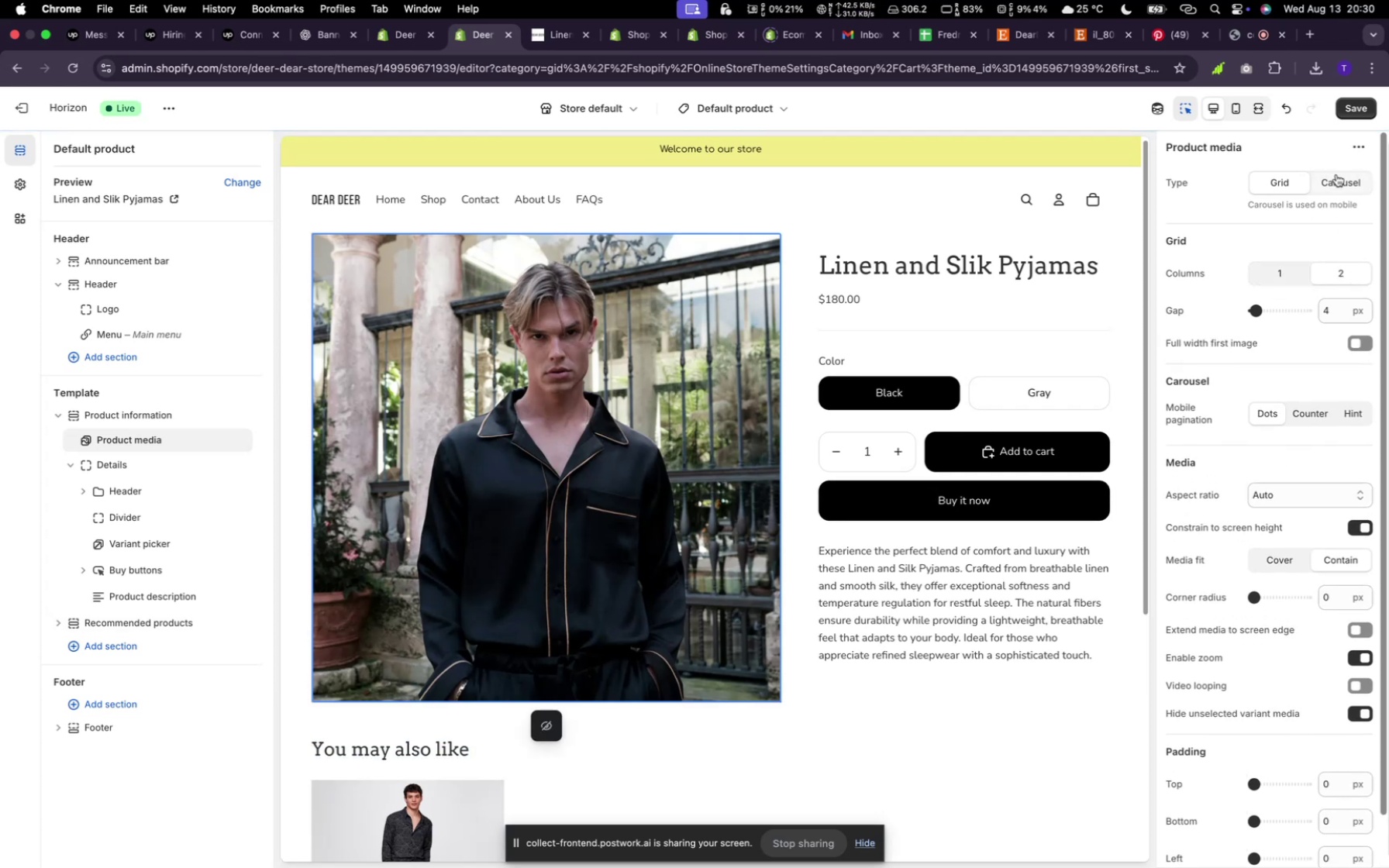 
left_click([1344, 272])
 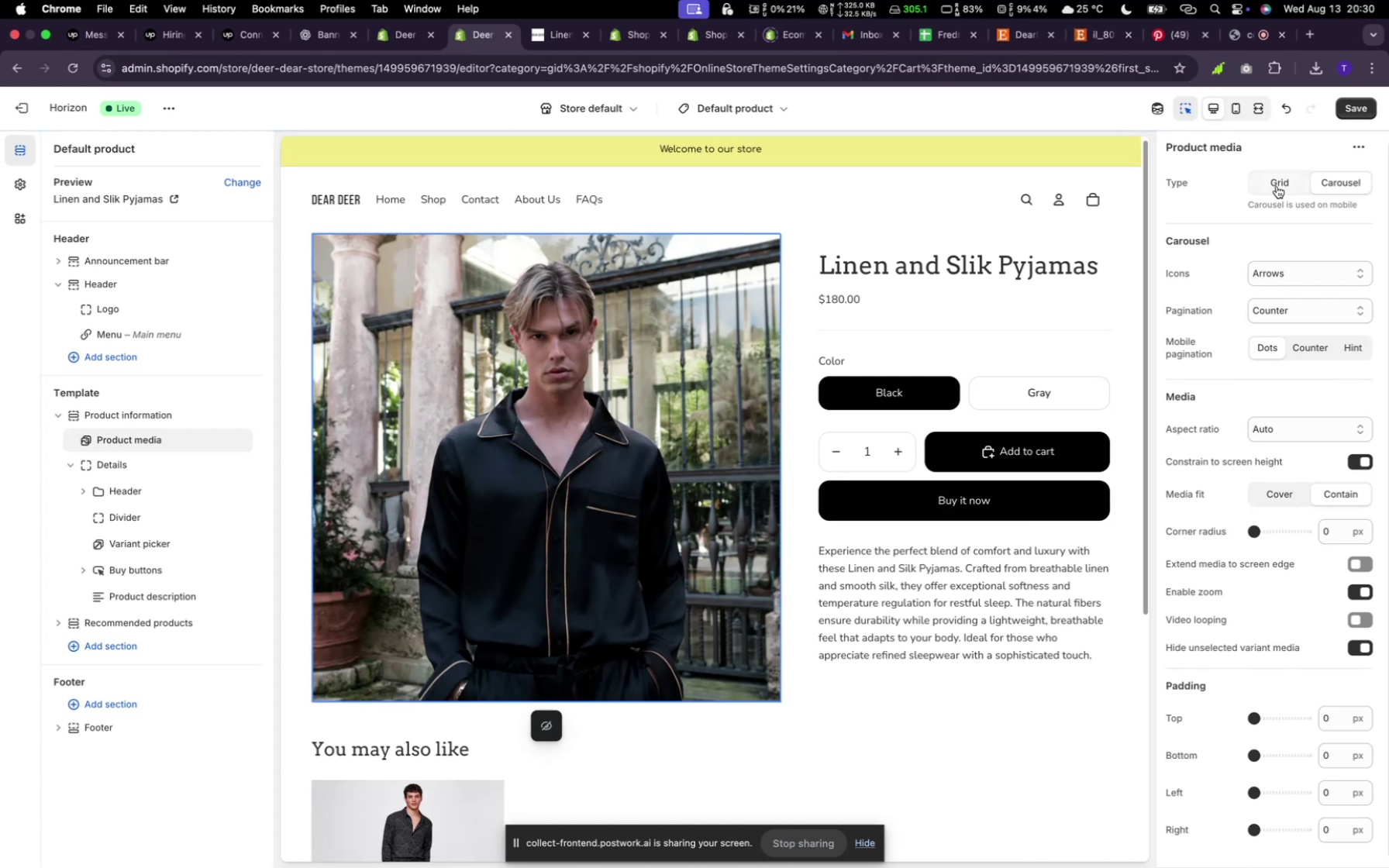 
left_click([1336, 173])
 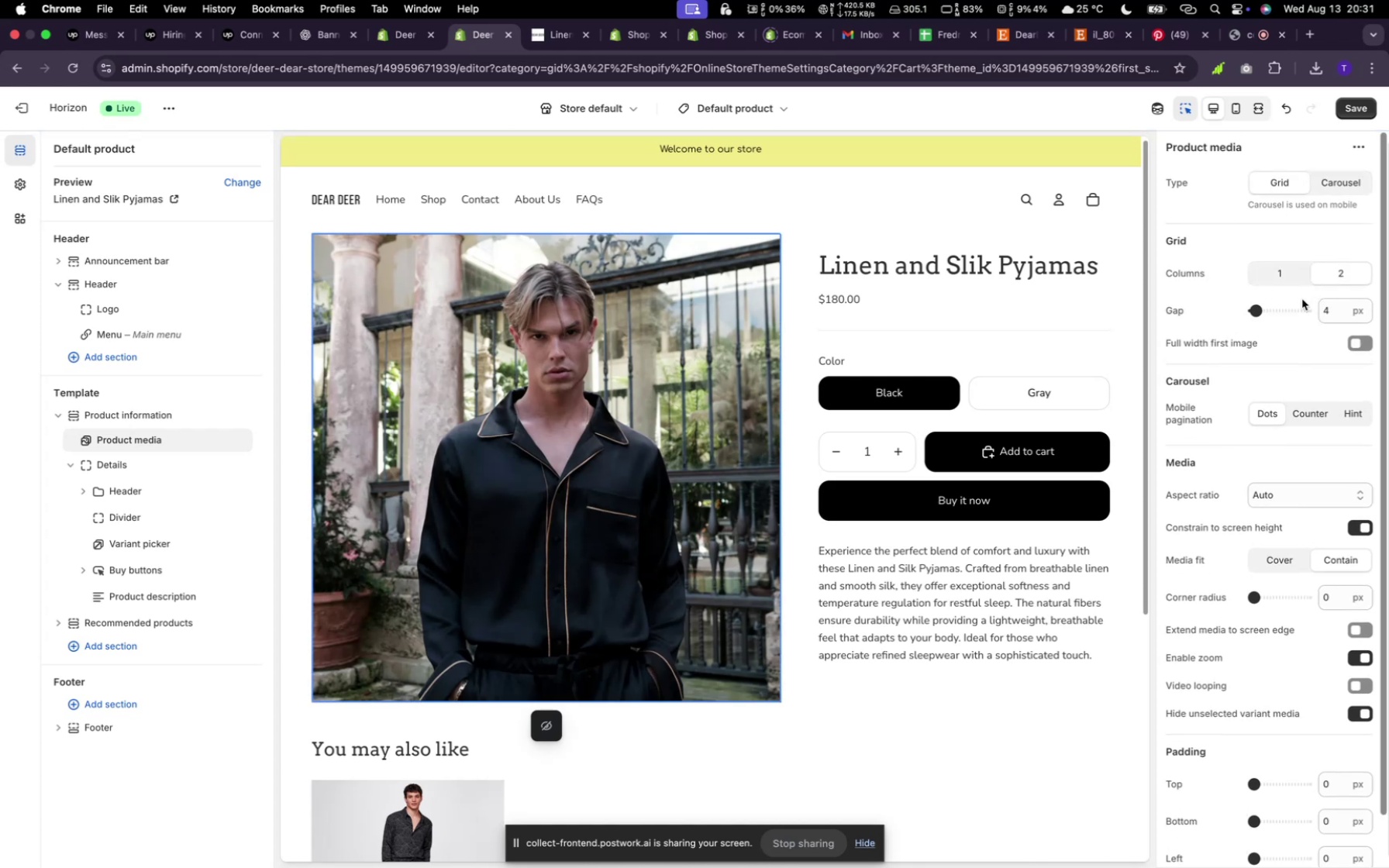 
left_click([1277, 186])
 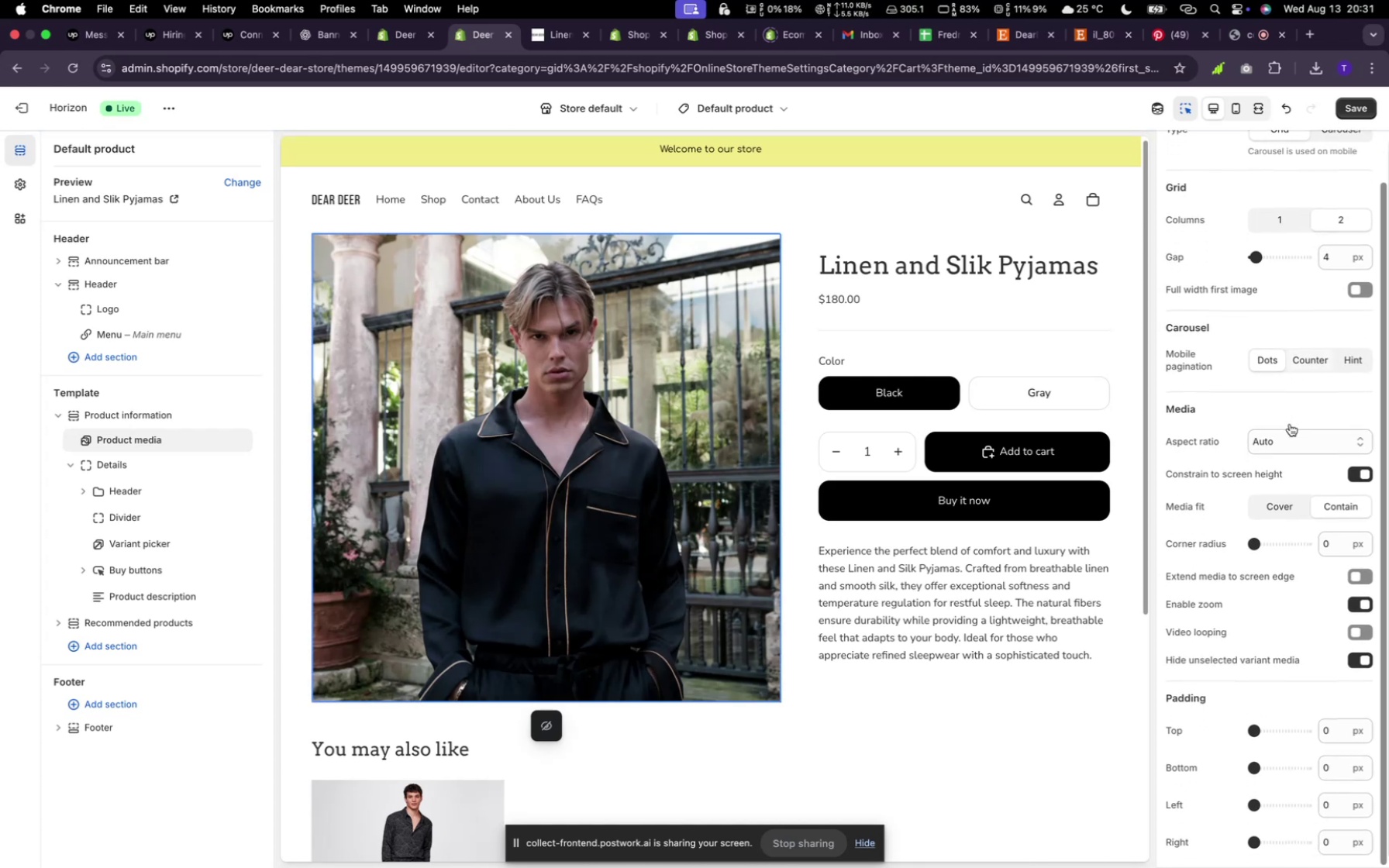 
wait(5.26)
 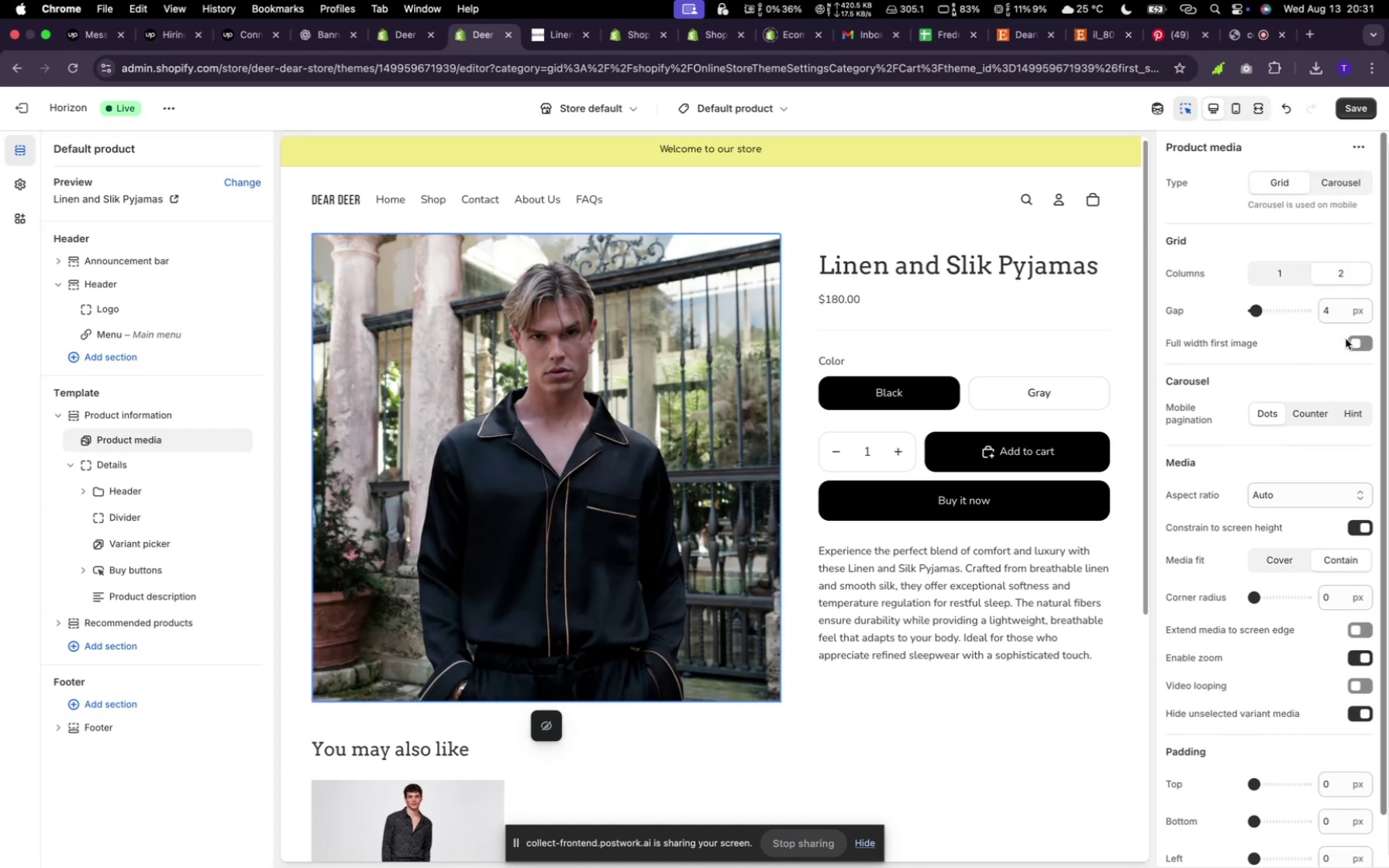 
scroll: coordinate [1351, 575], scroll_direction: down, amount: 14.0
 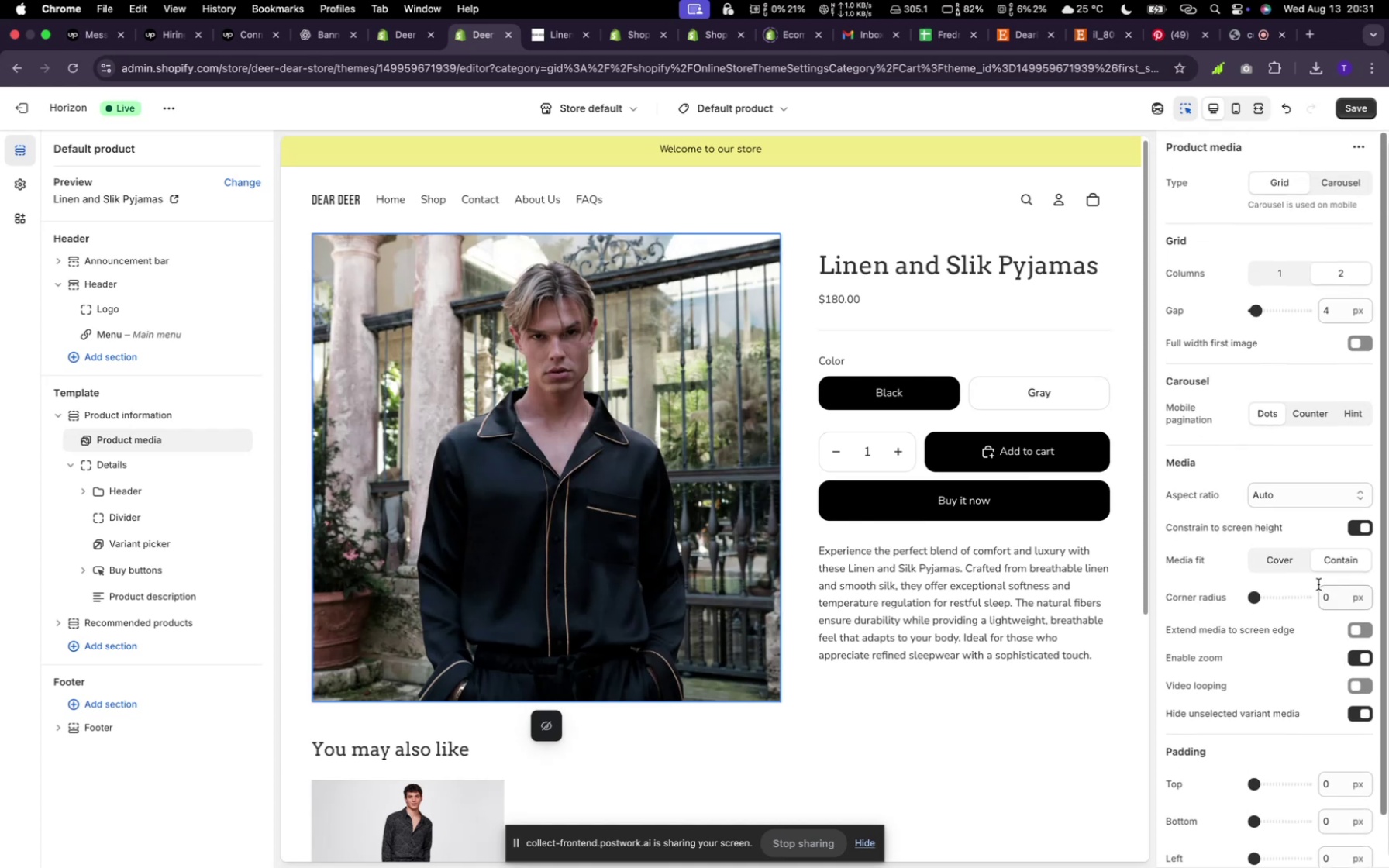 
scroll: coordinate [1318, 584], scroll_direction: up, amount: 15.0
 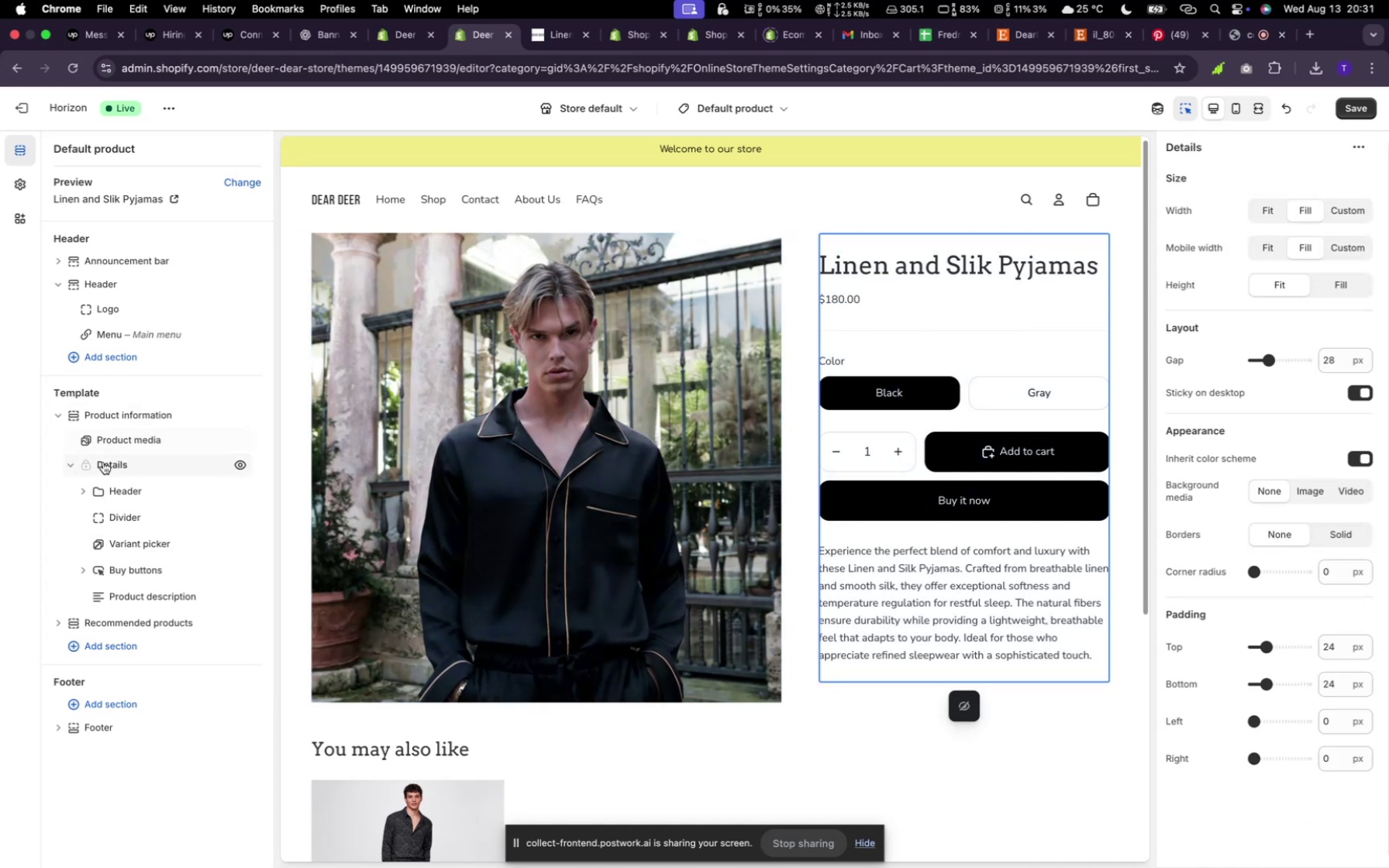 
wait(7.25)
 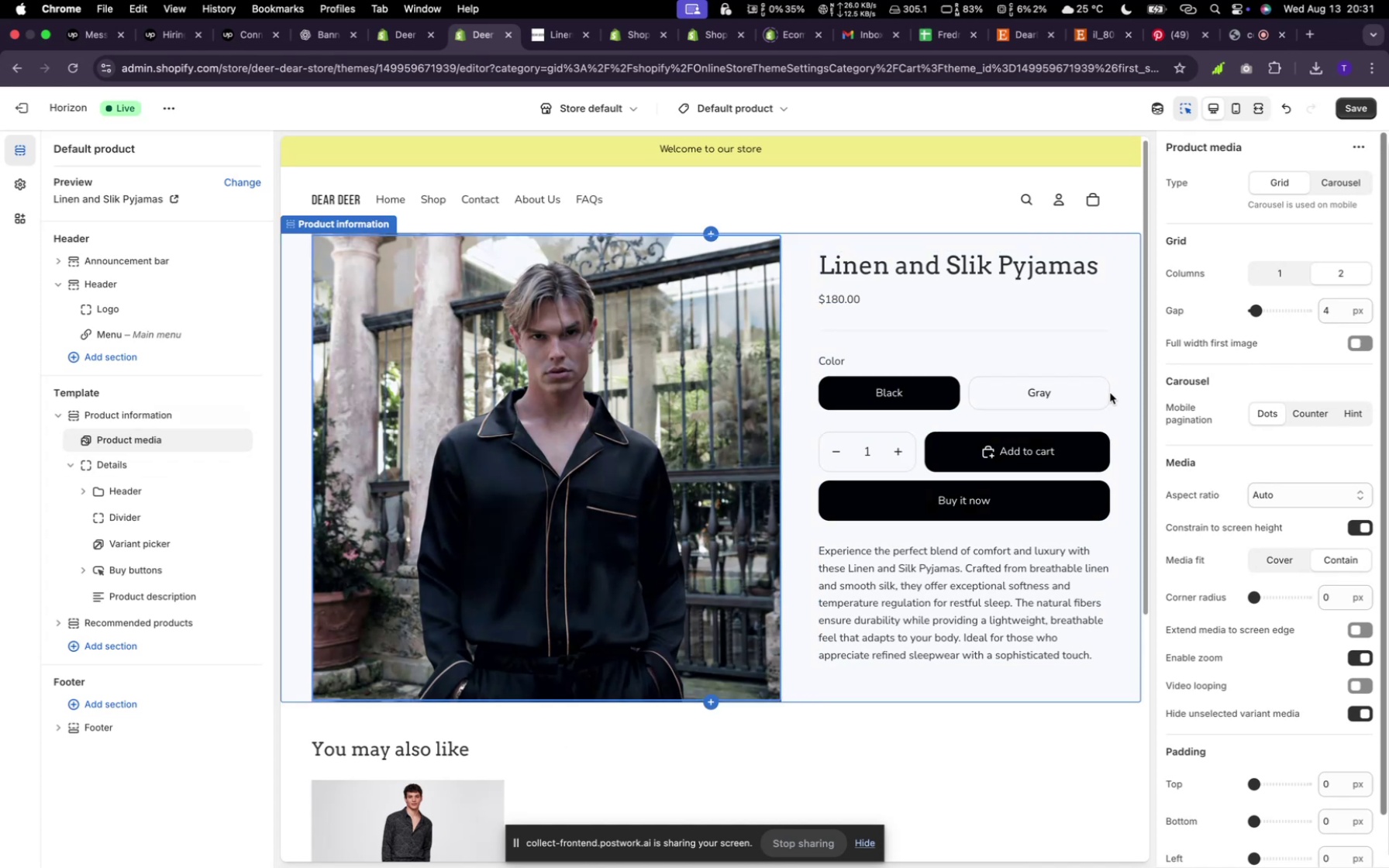 
left_click([102, 462])
 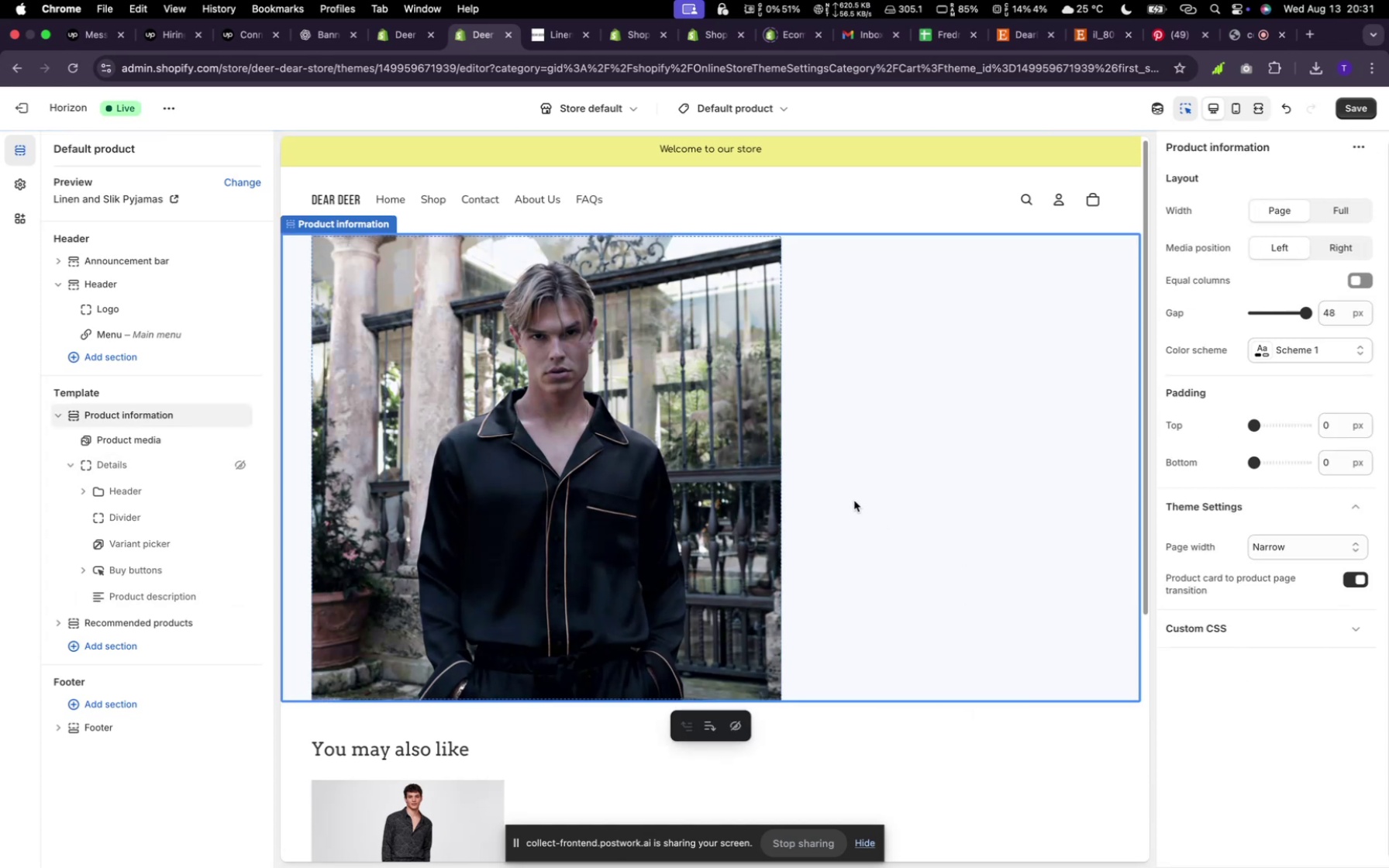 
wait(22.5)
 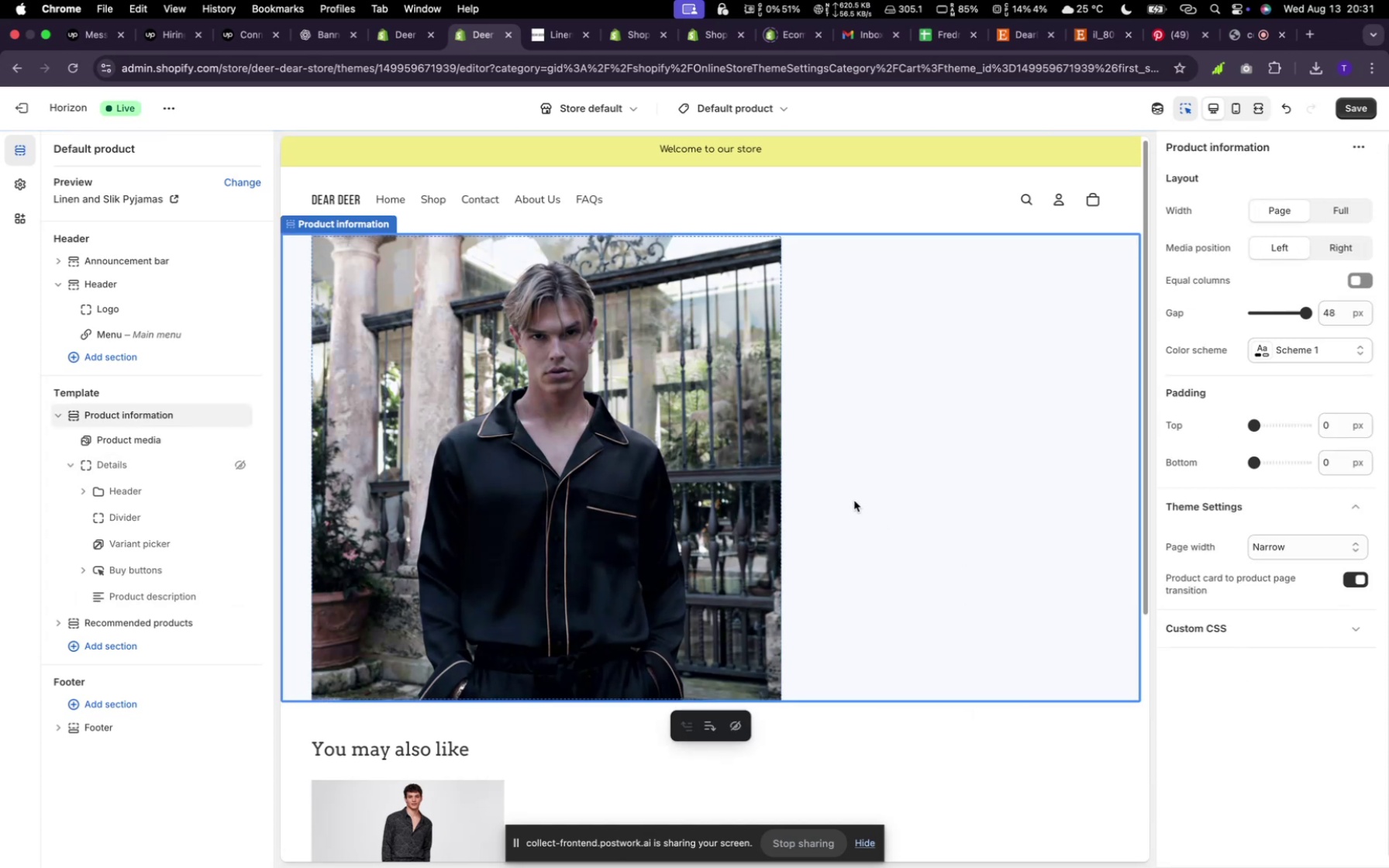 
left_click([240, 463])
 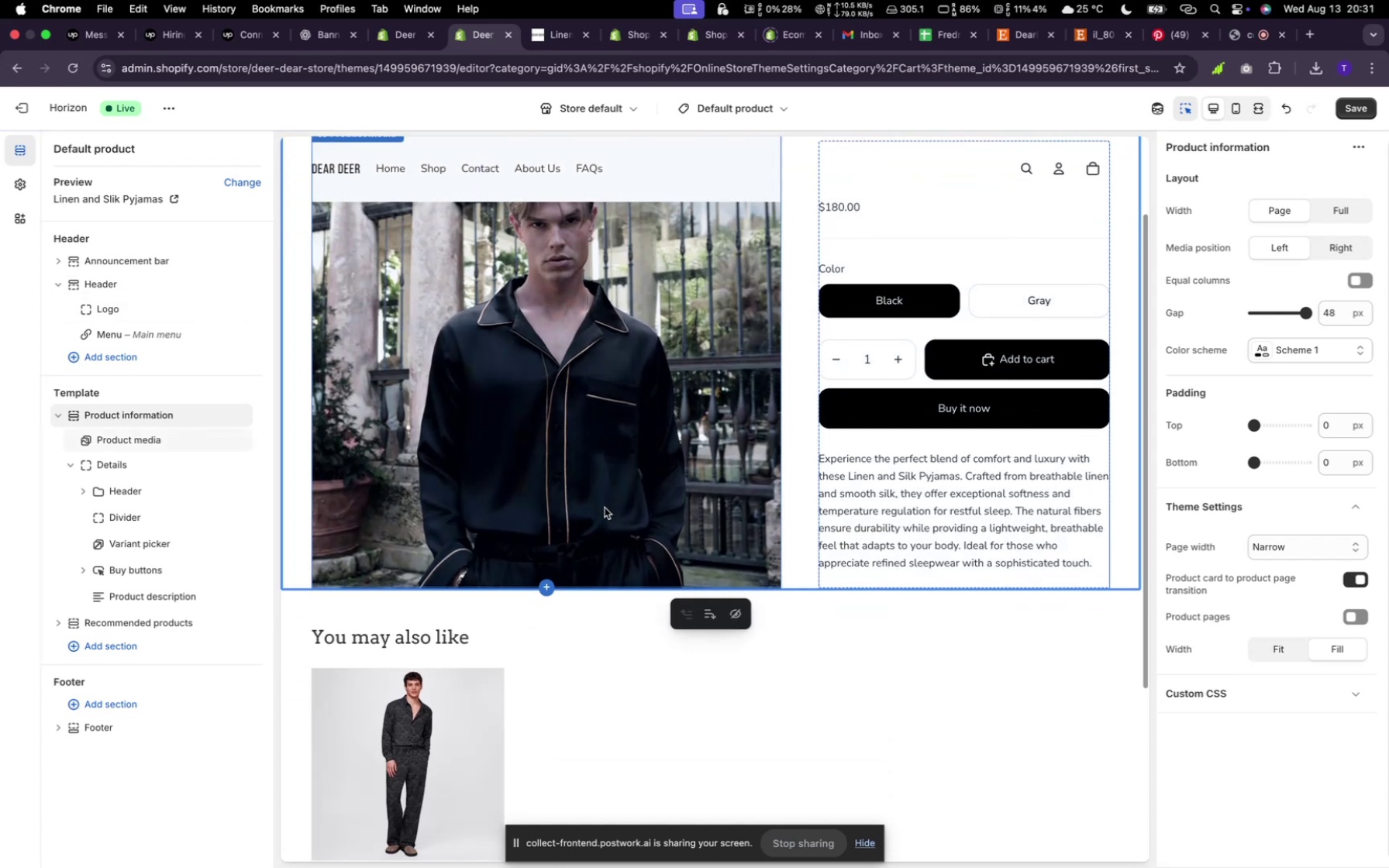 
wait(6.27)
 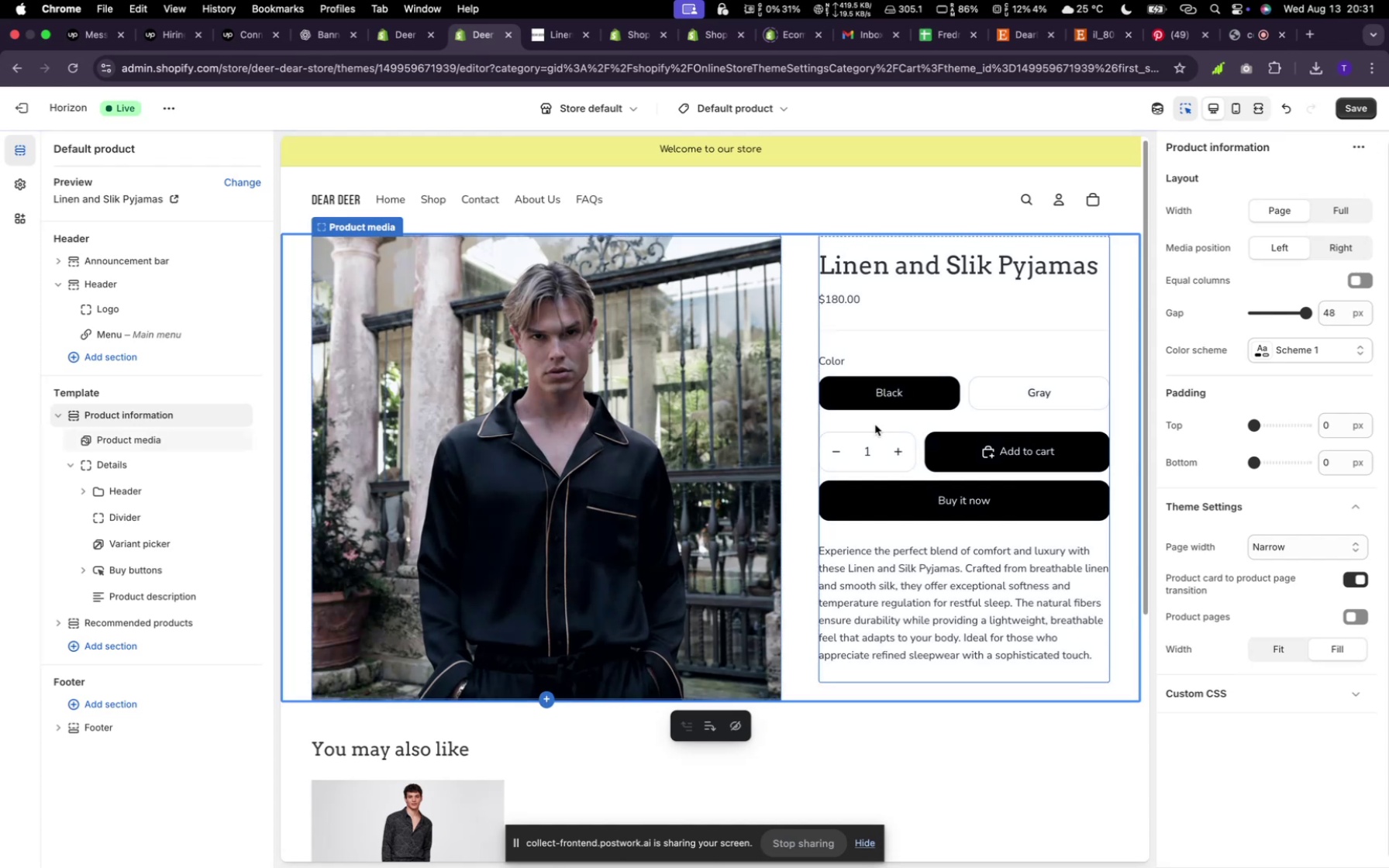 
scroll: coordinate [605, 508], scroll_direction: down, amount: 5.0
 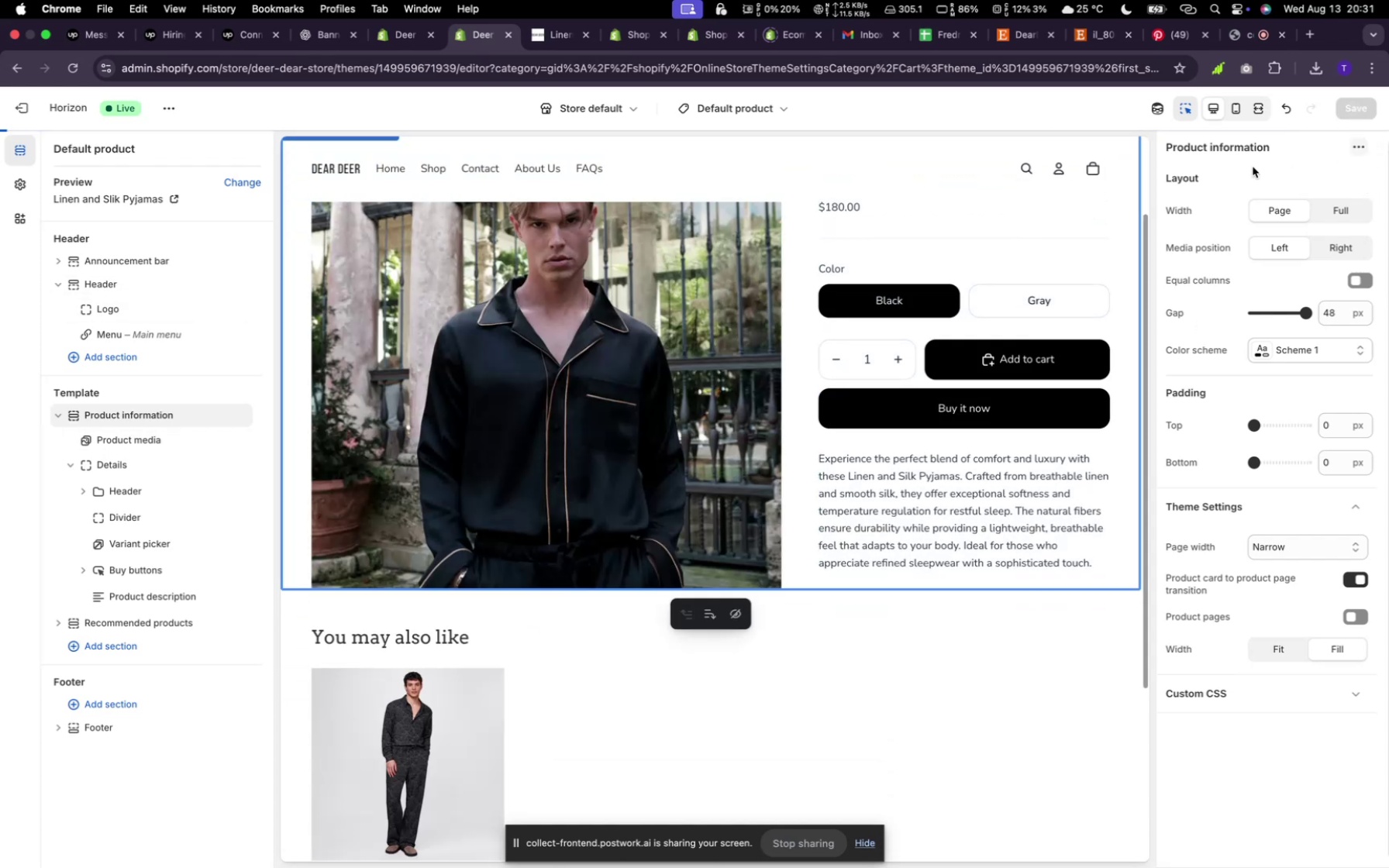 
left_click([1353, 103])
 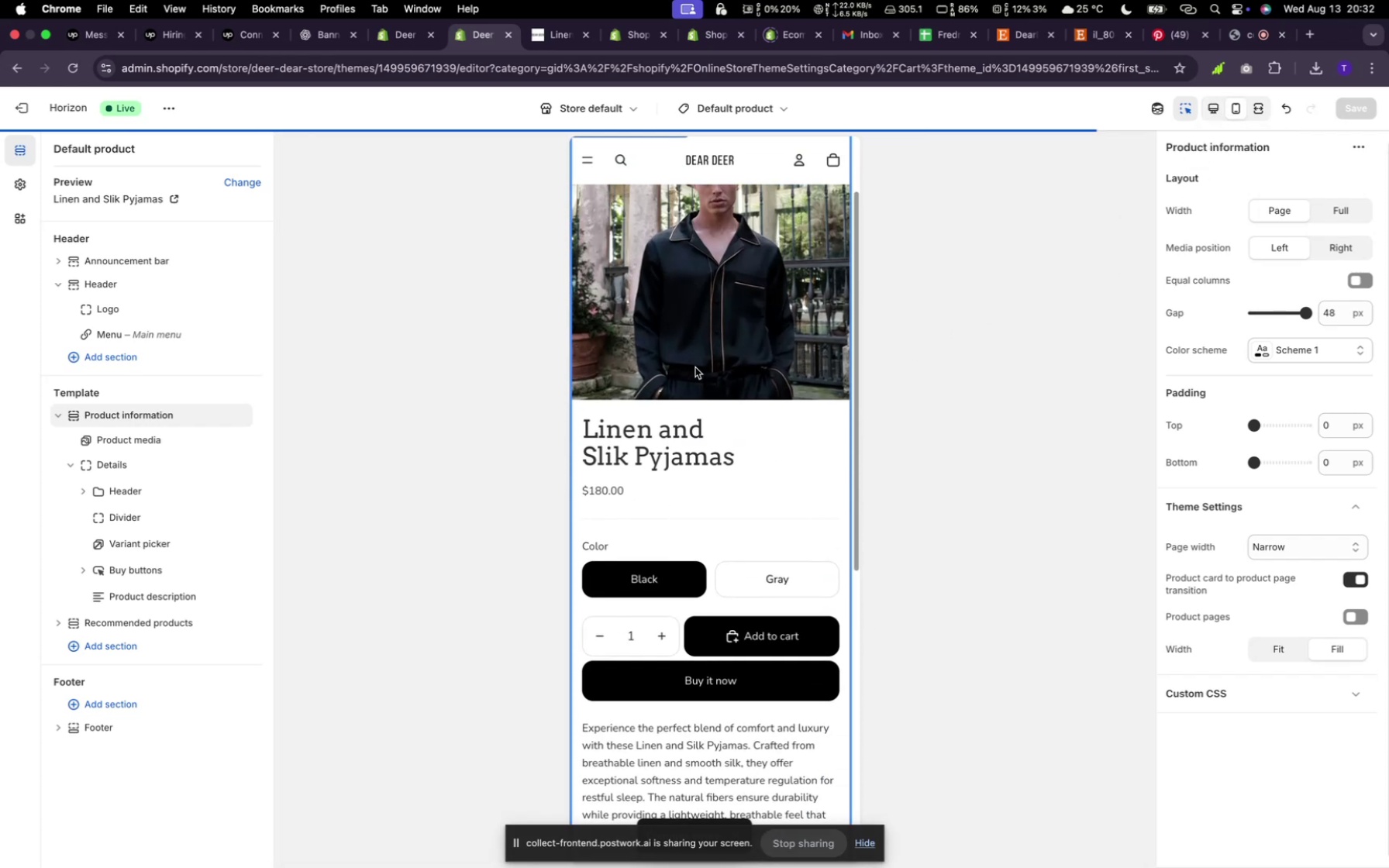 
left_click([1232, 114])
 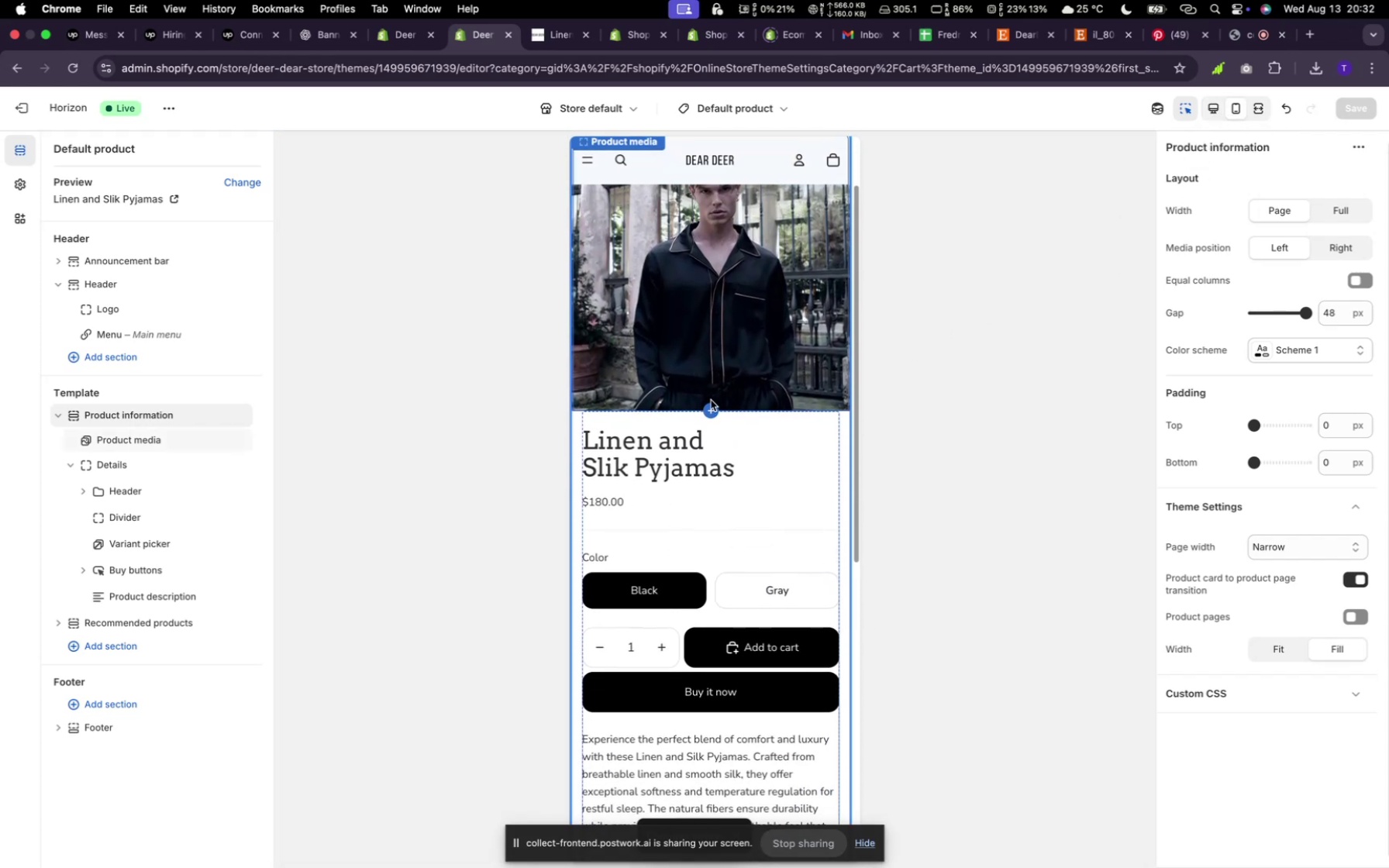 
scroll: coordinate [693, 368], scroll_direction: none, amount: 0.0
 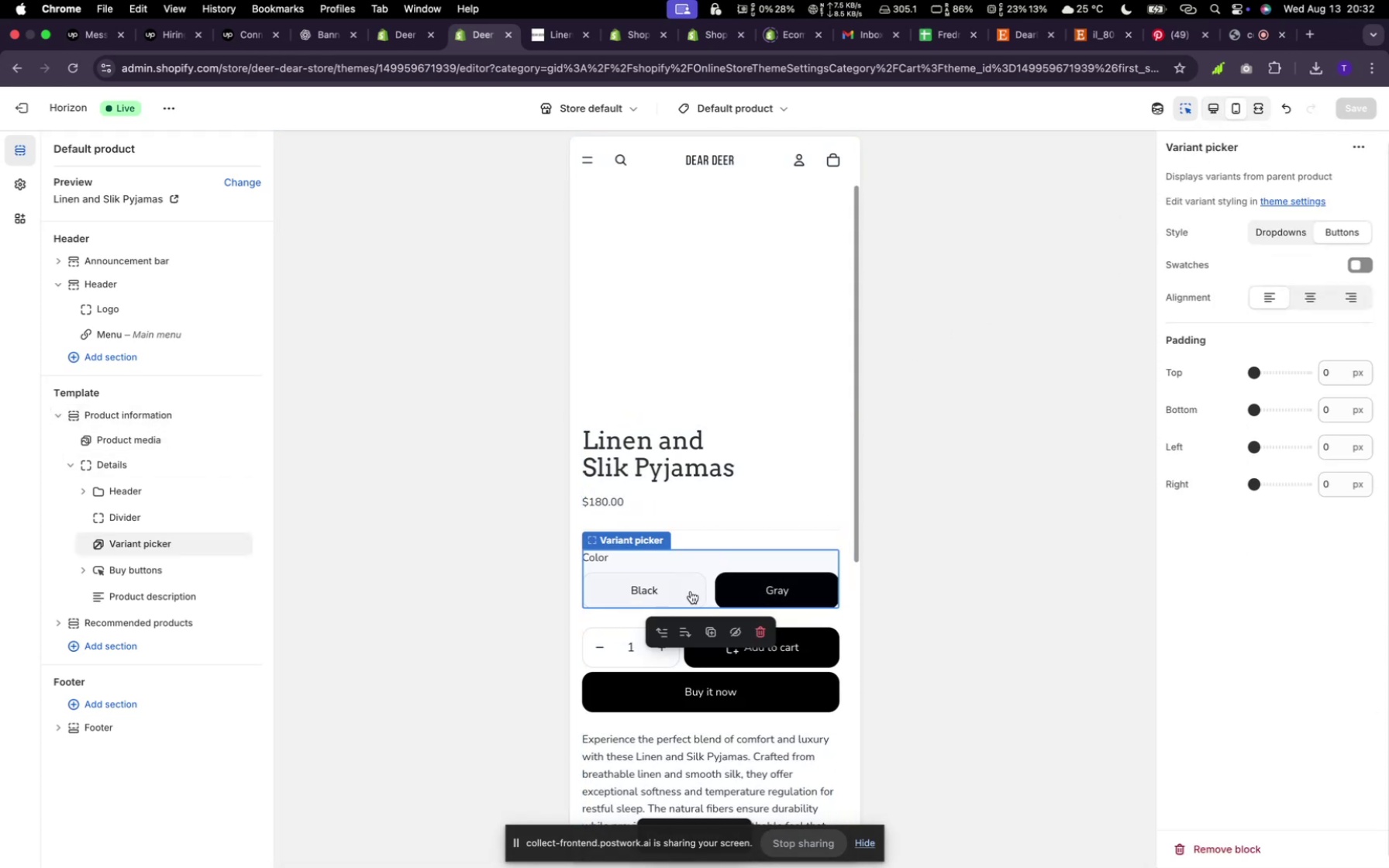 
left_click([769, 591])
 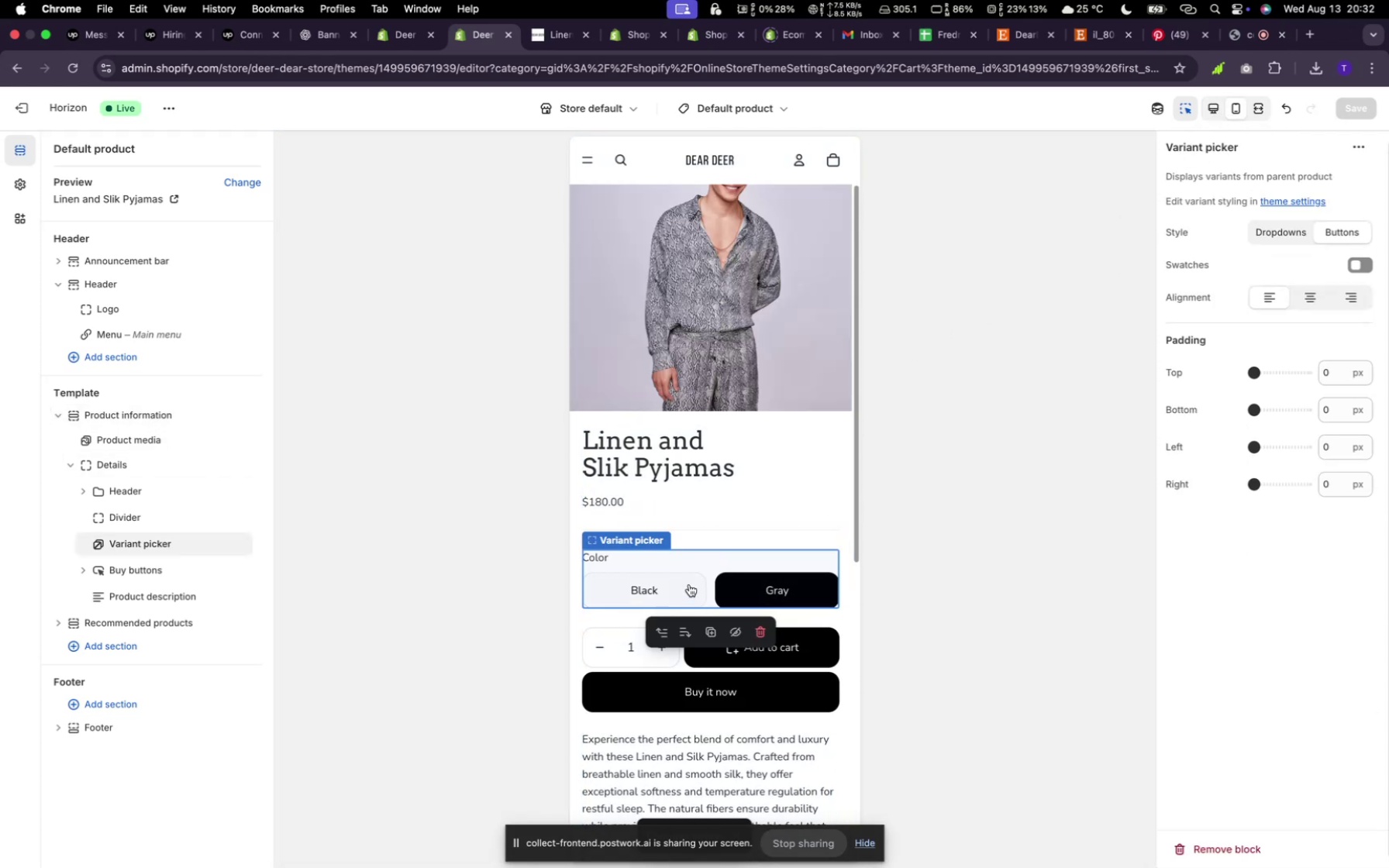 
left_click([769, 591])
 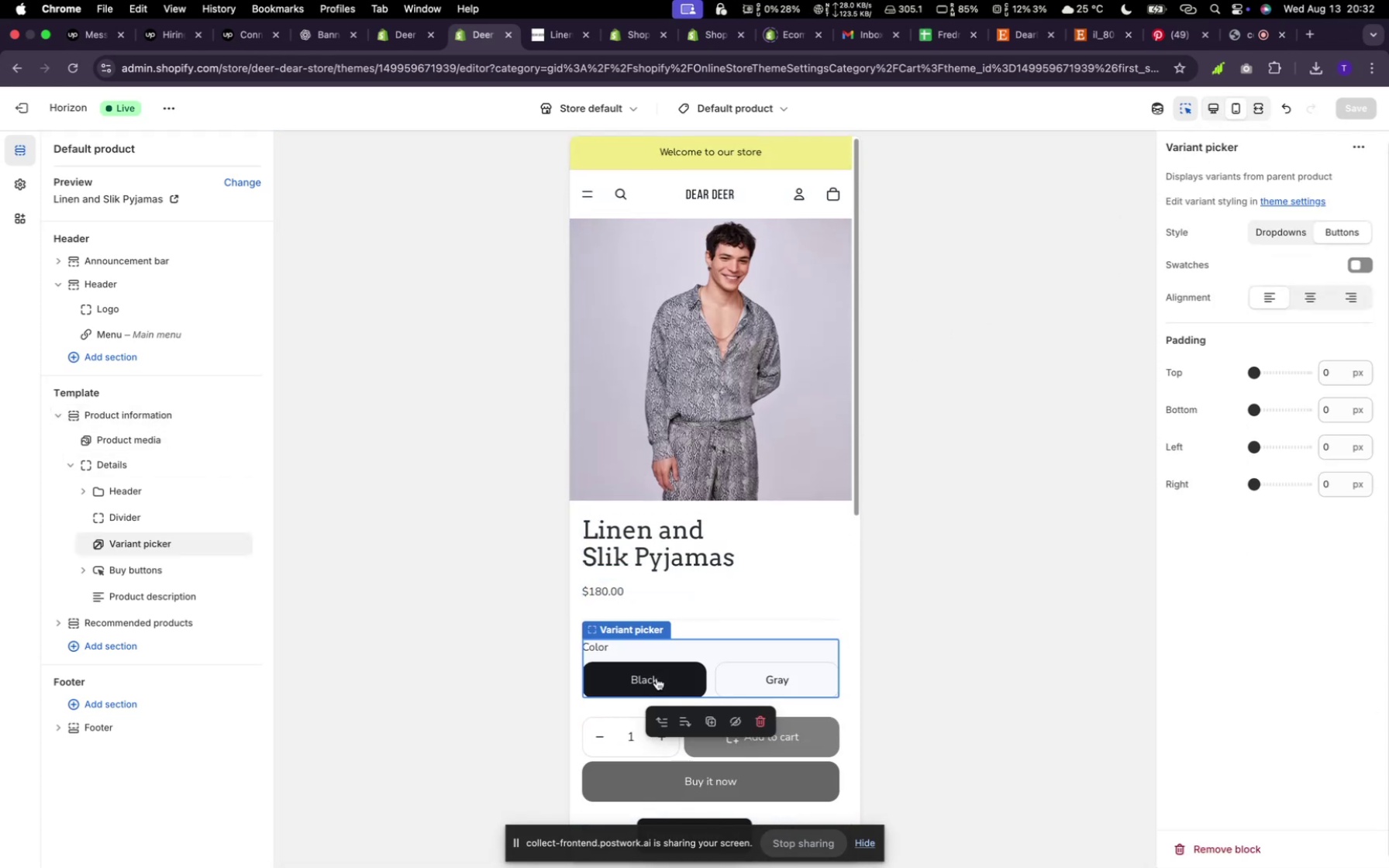 
scroll: coordinate [689, 584], scroll_direction: up, amount: 10.0
 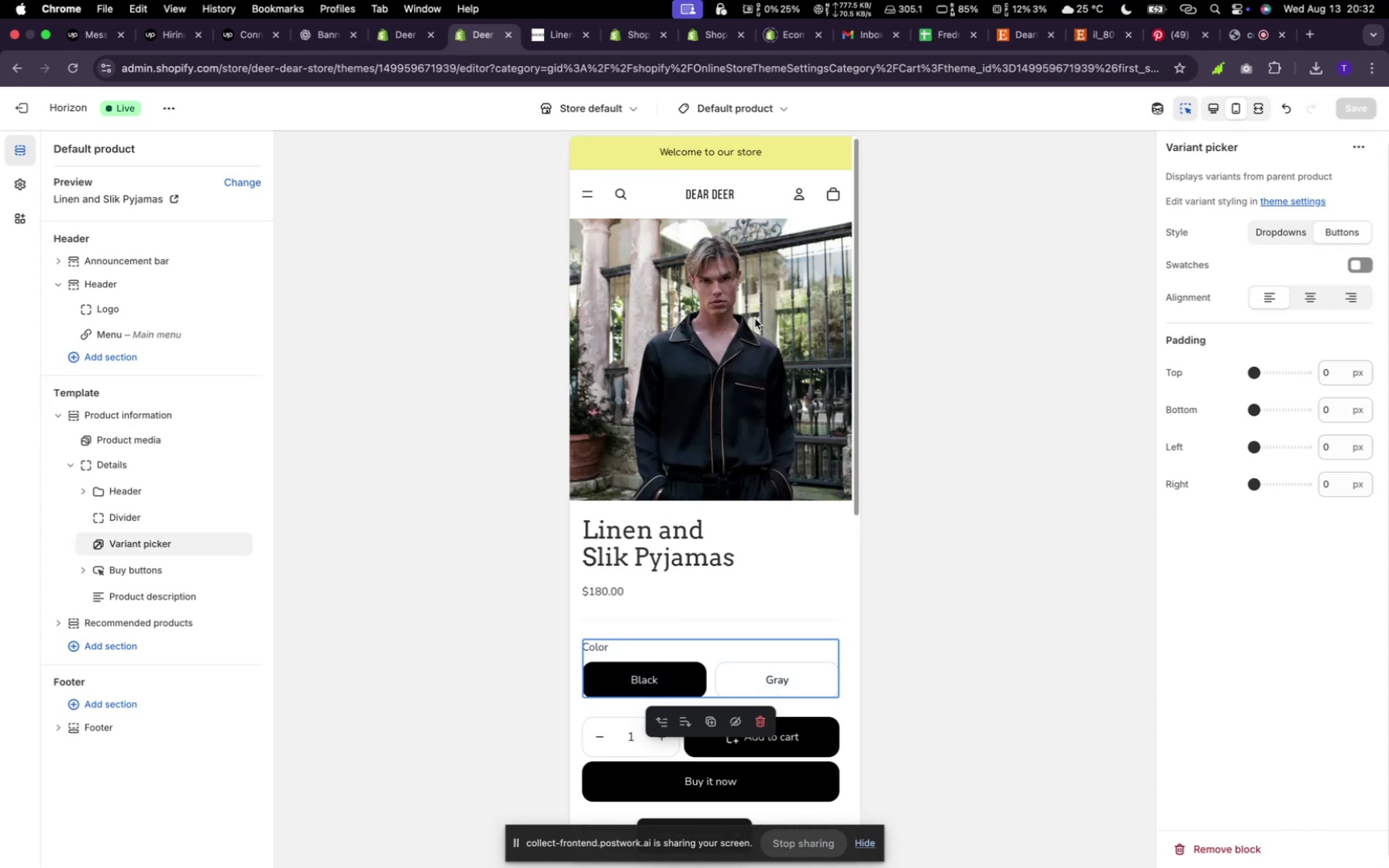 
left_click([657, 678])
 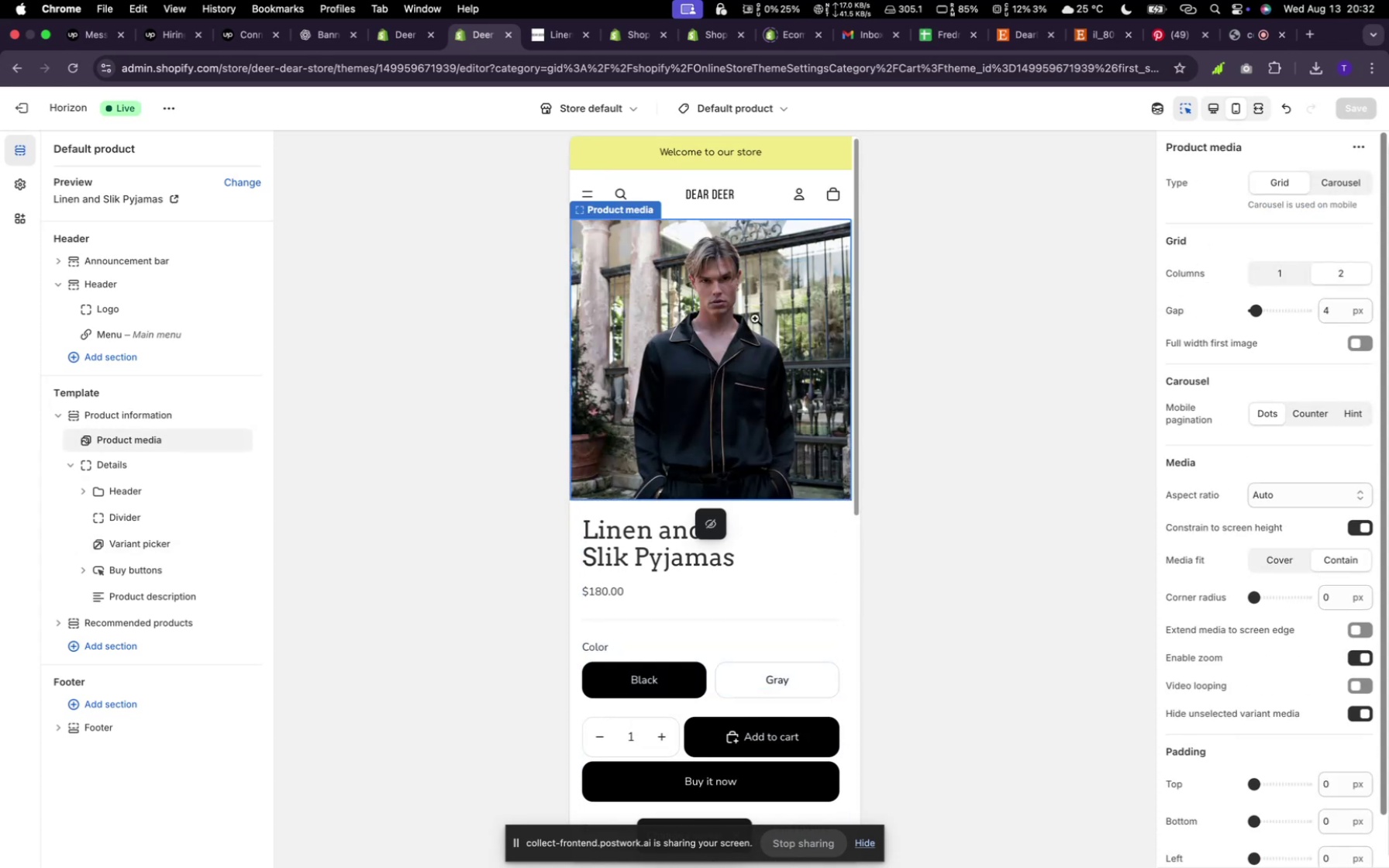 
left_click([755, 319])
 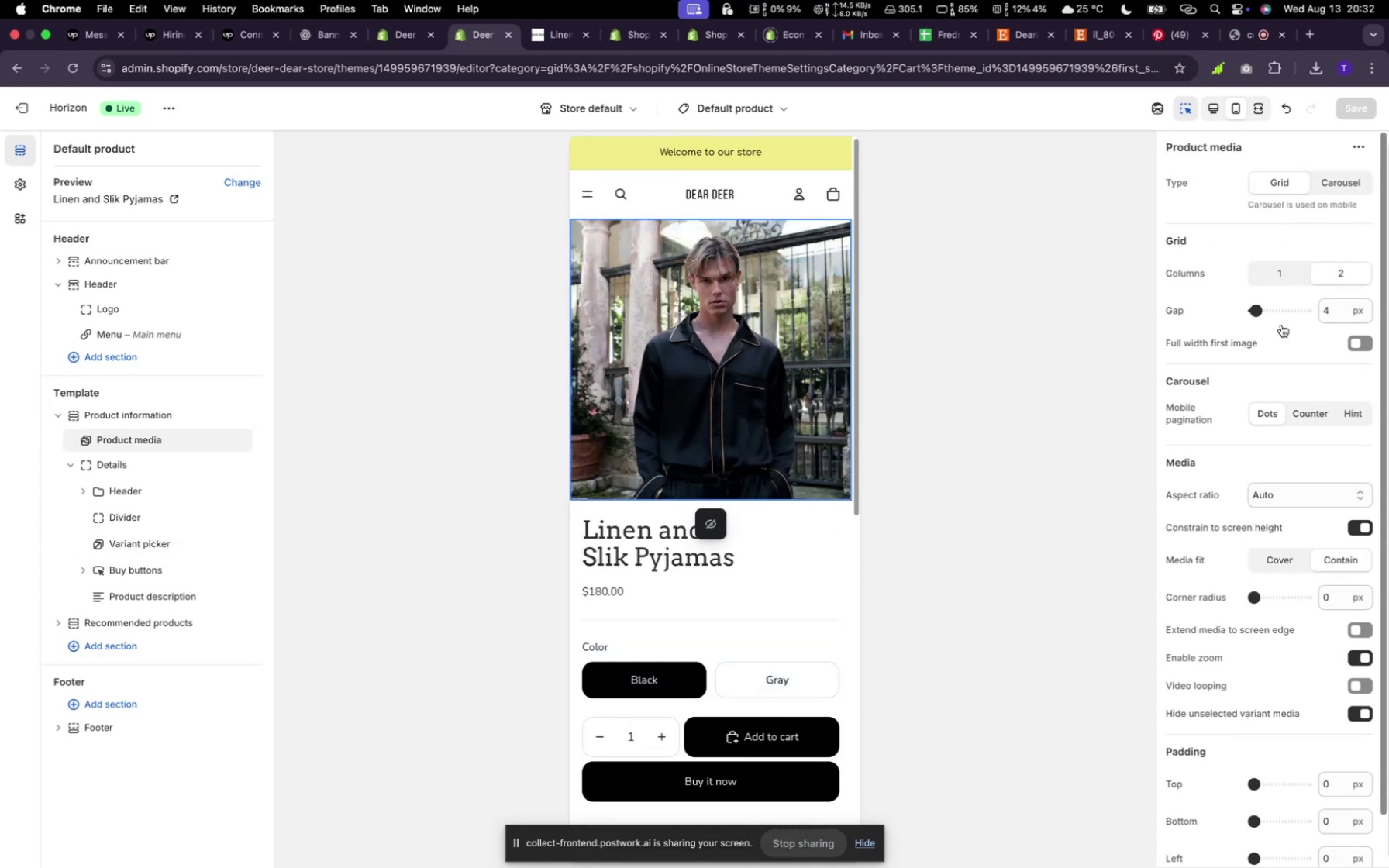 
wait(9.13)
 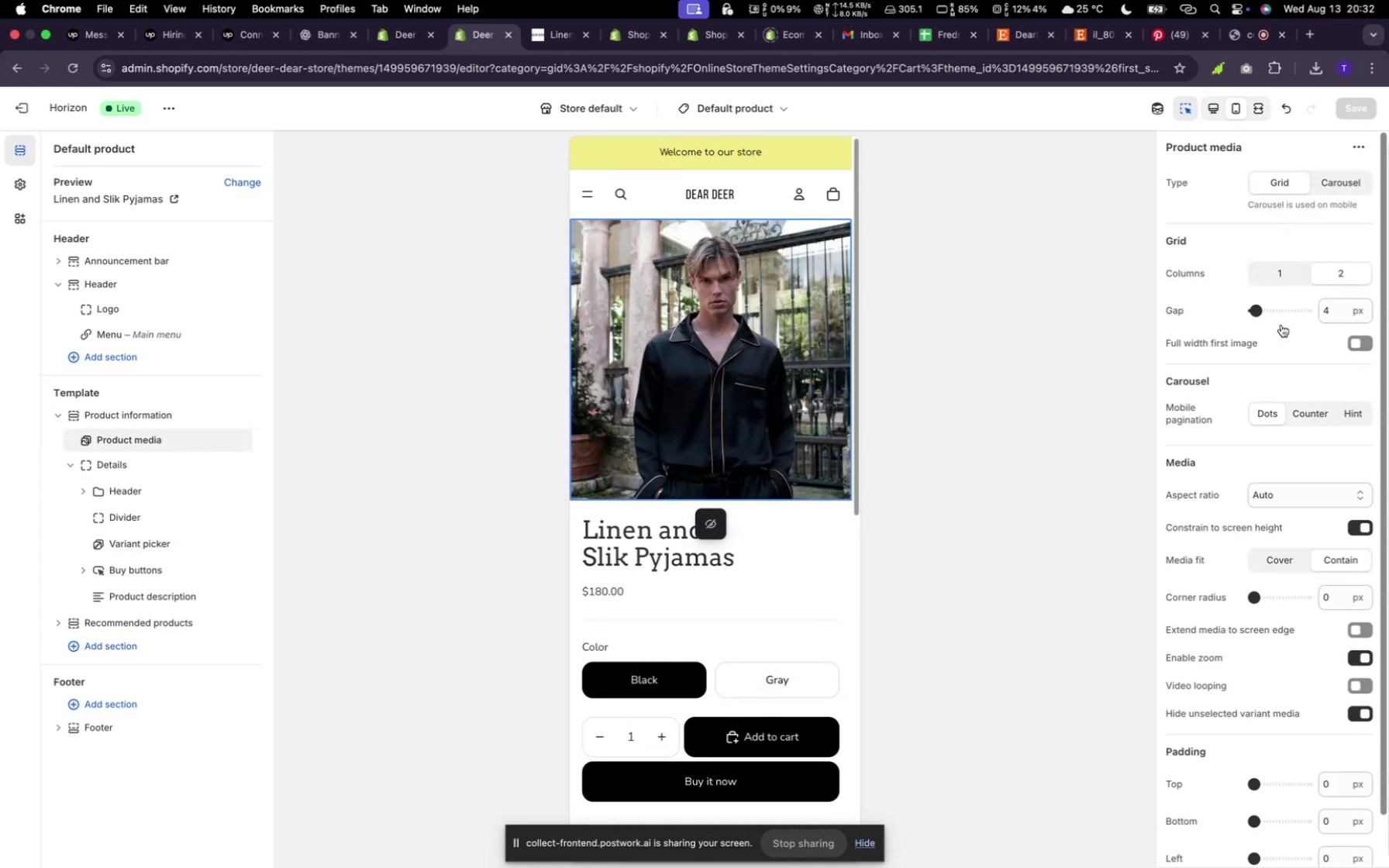 
scroll: coordinate [1305, 678], scroll_direction: down, amount: 32.0
 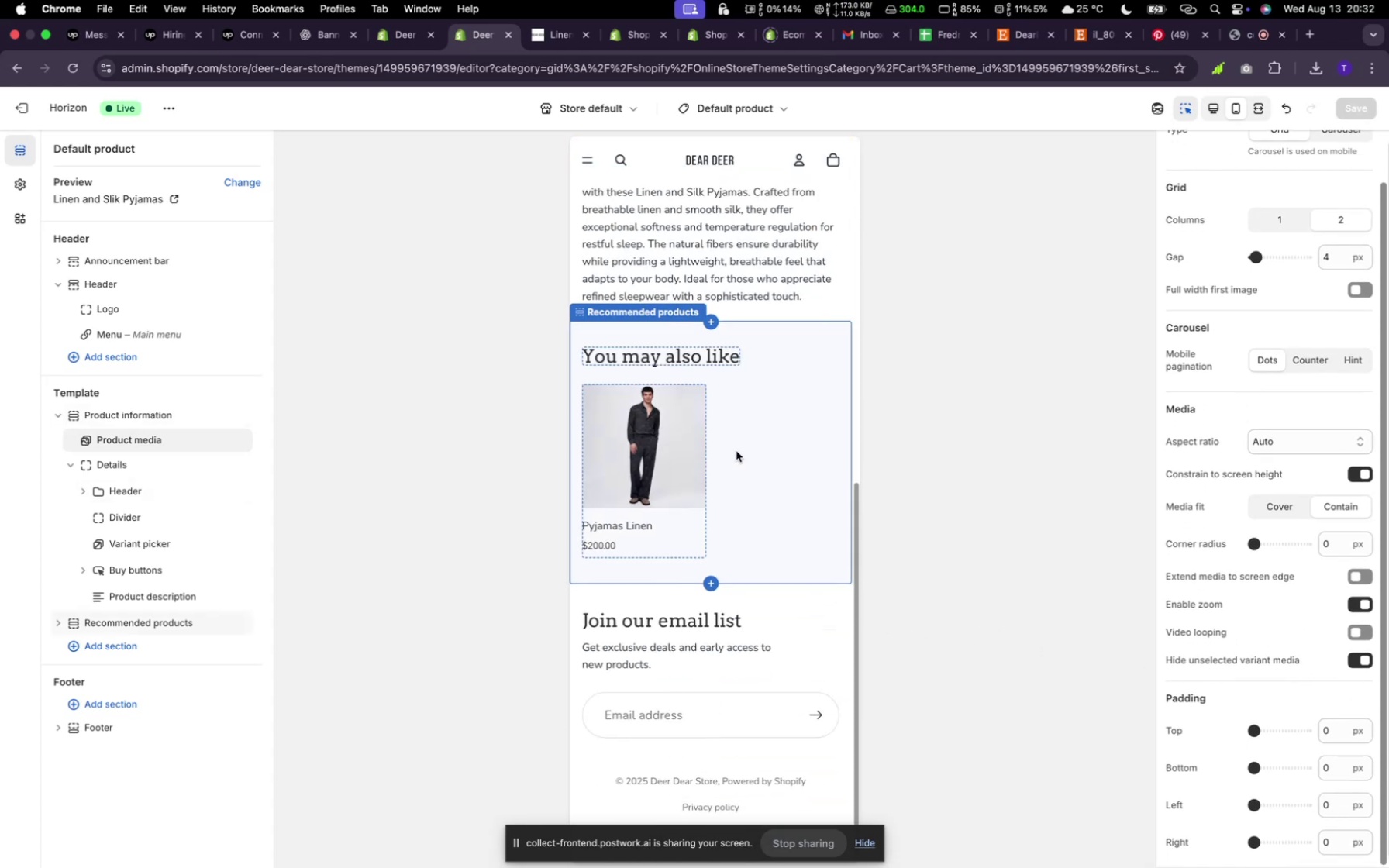 
wait(6.15)
 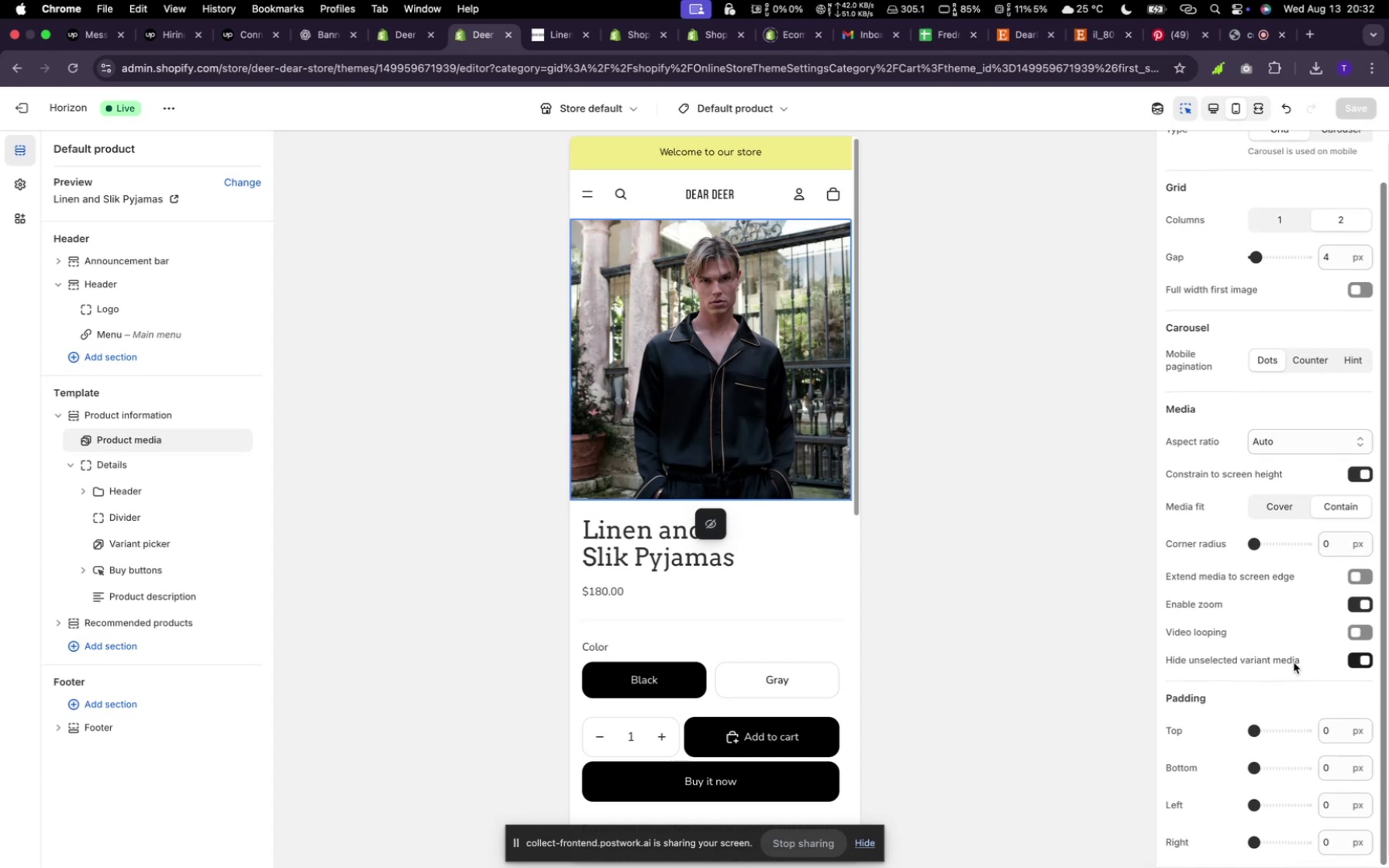 
scroll: coordinate [732, 459], scroll_direction: down, amount: 29.0
 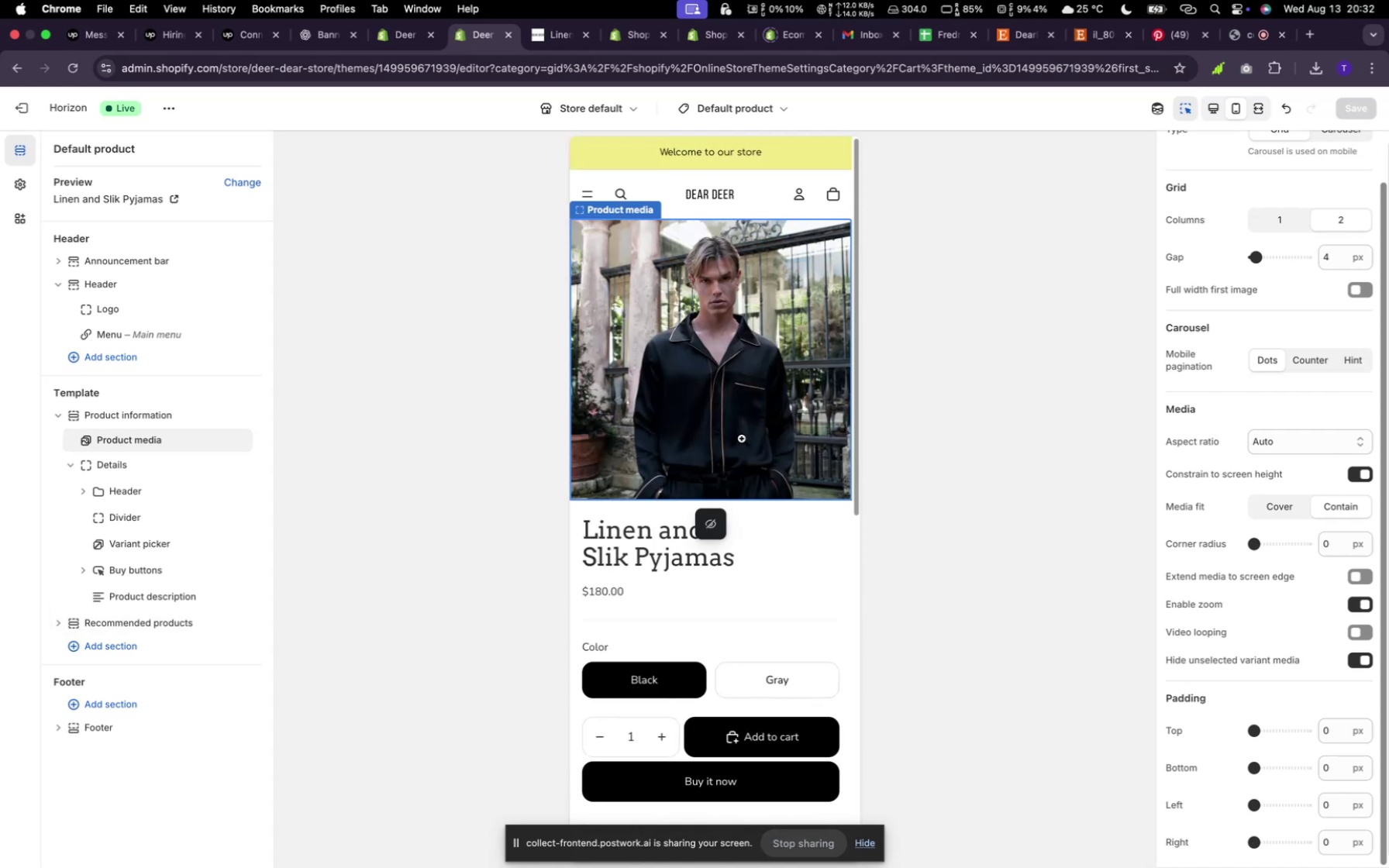 
scroll: coordinate [742, 439], scroll_direction: up, amount: 23.0
 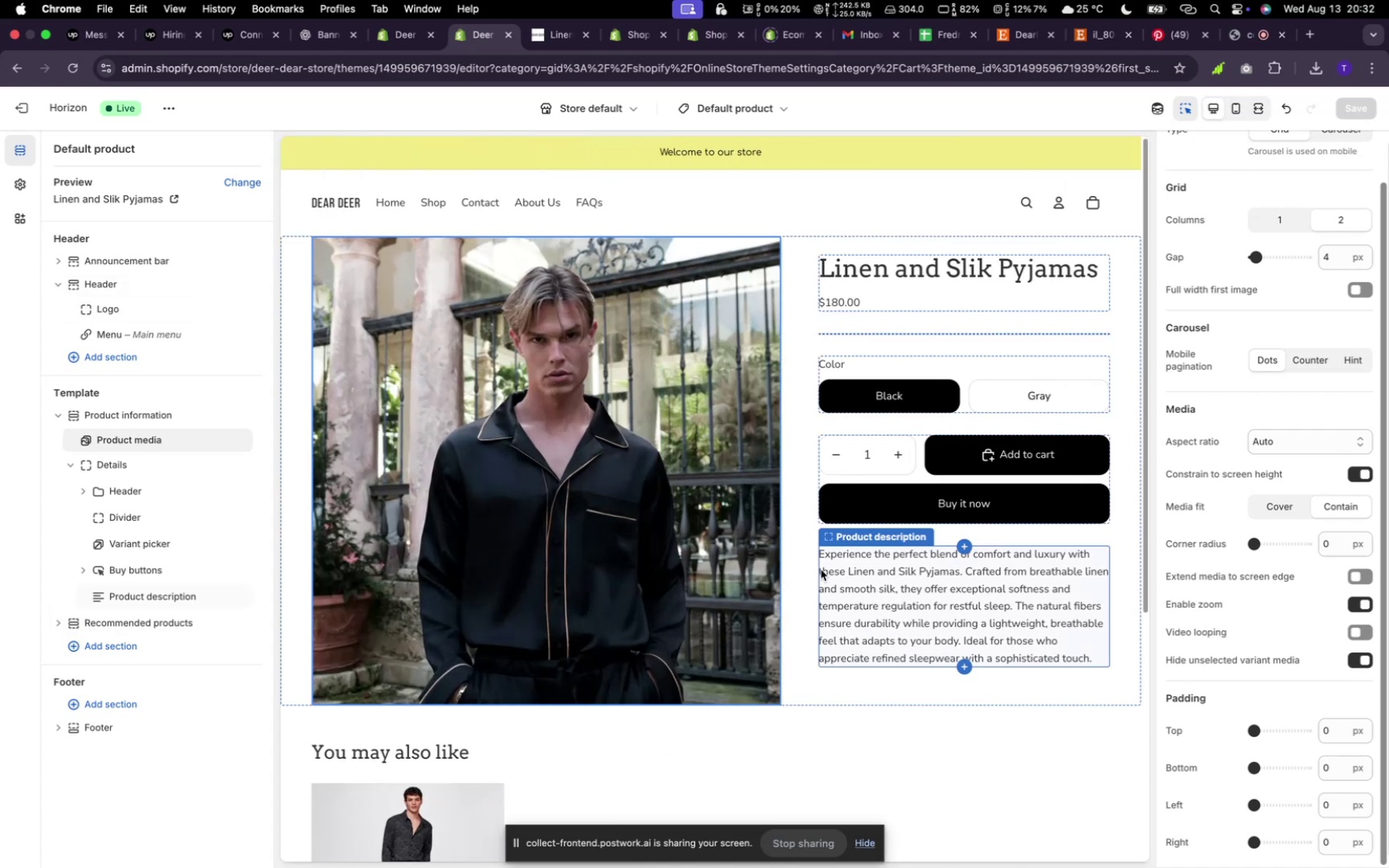 
left_click([1220, 110])
 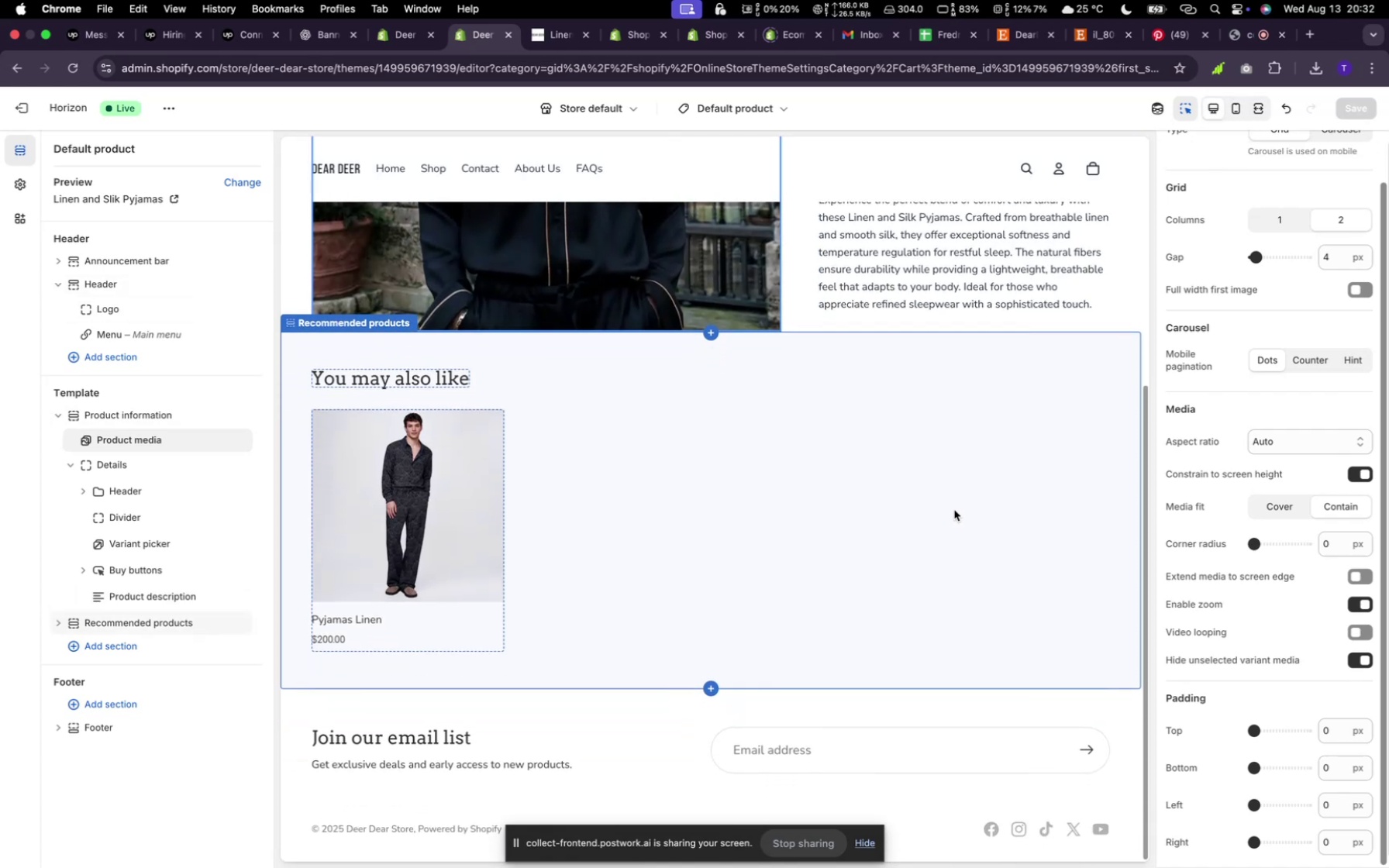 
scroll: coordinate [953, 518], scroll_direction: down, amount: 24.0
 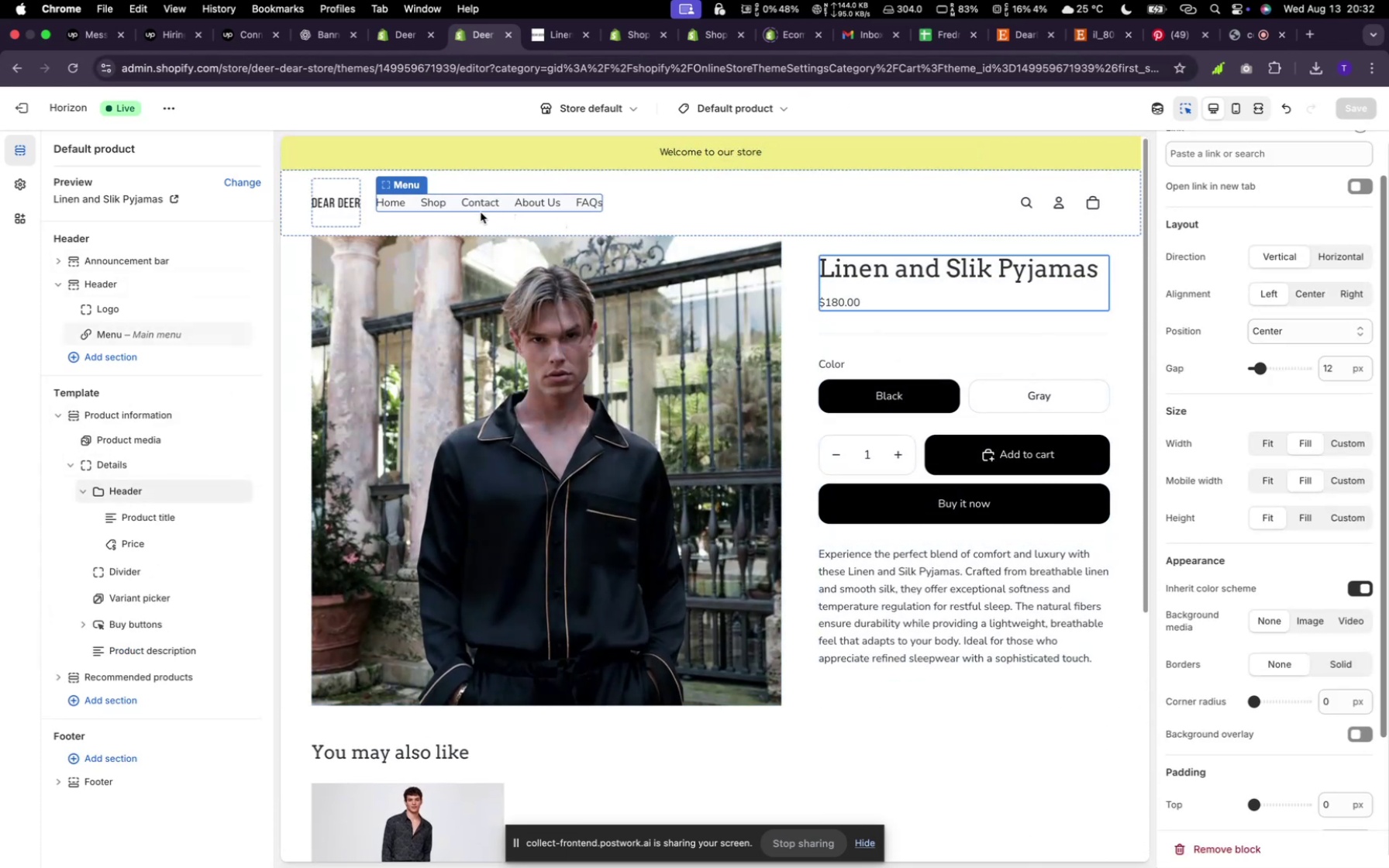 
wait(21.6)
 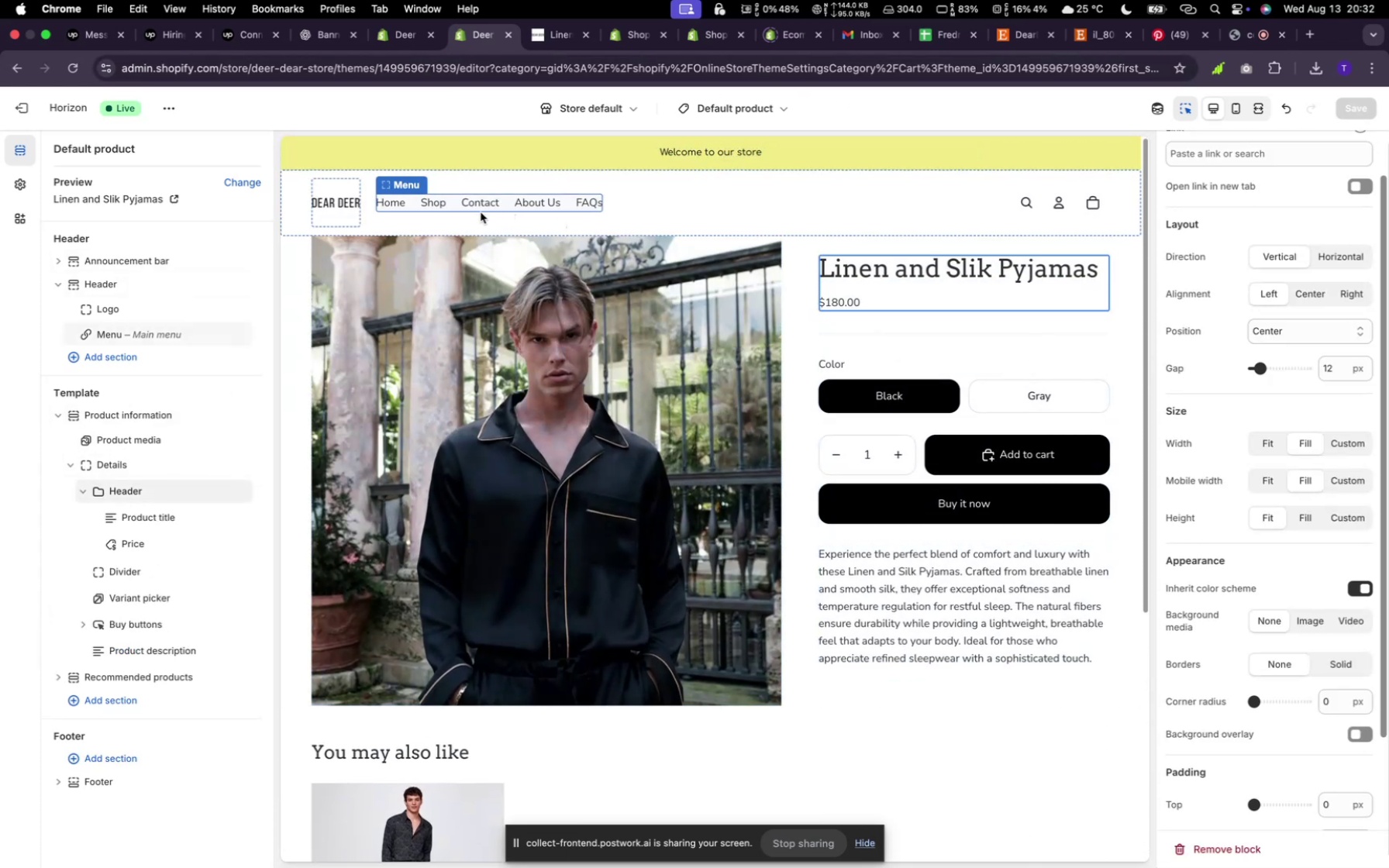 
left_click([416, 207])
 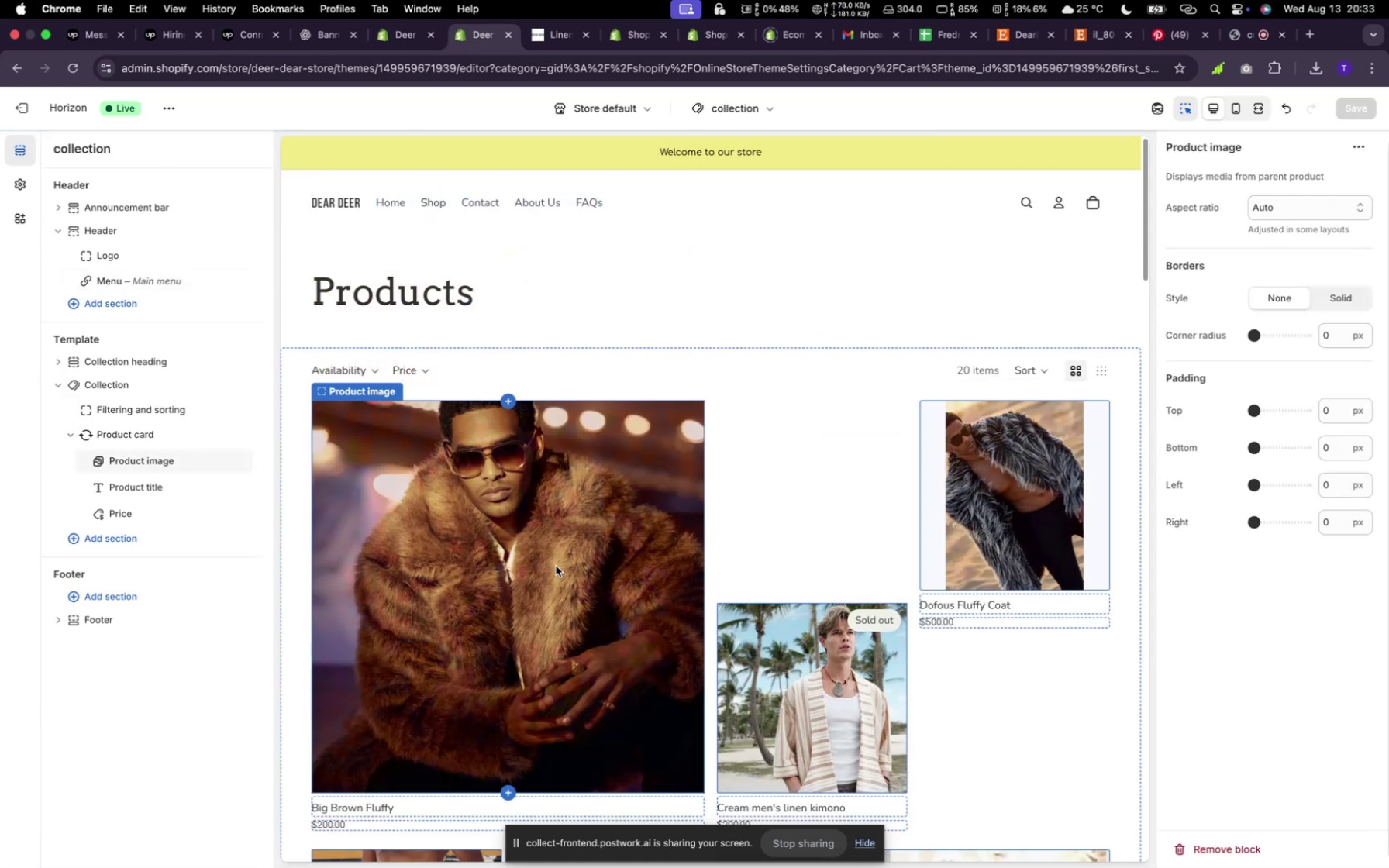 
wait(7.36)
 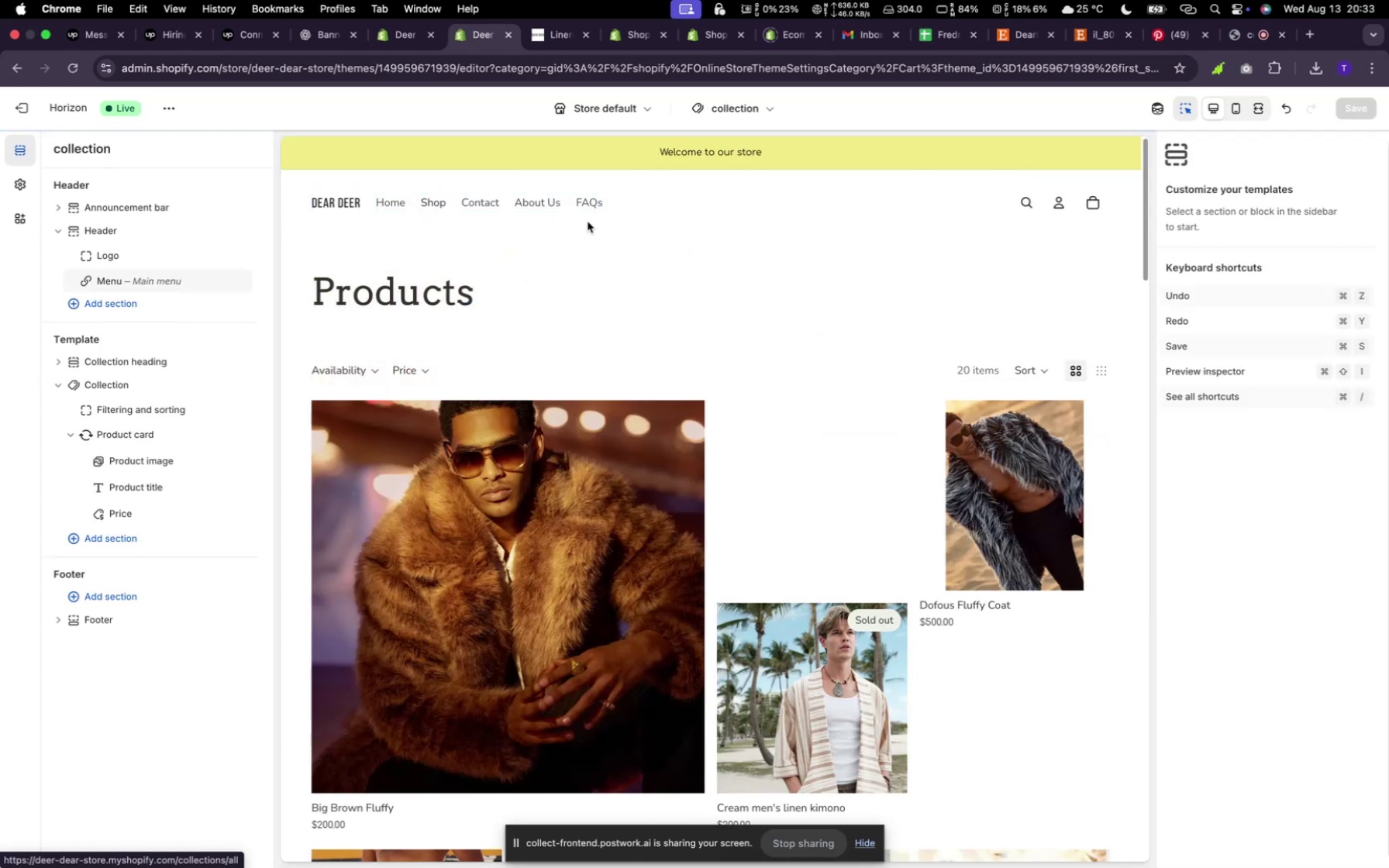 
left_click([557, 566])
 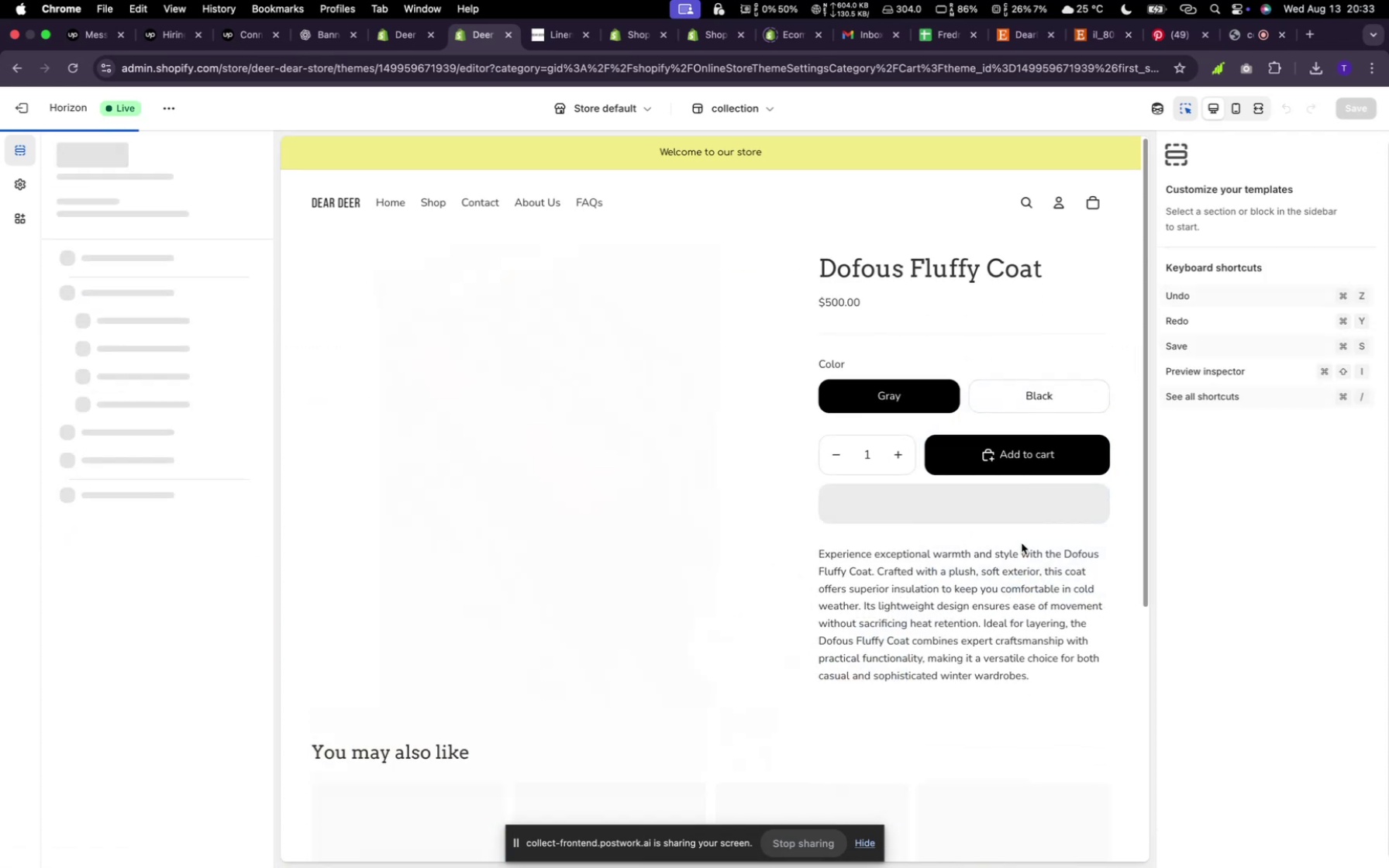 
left_click([1017, 544])
 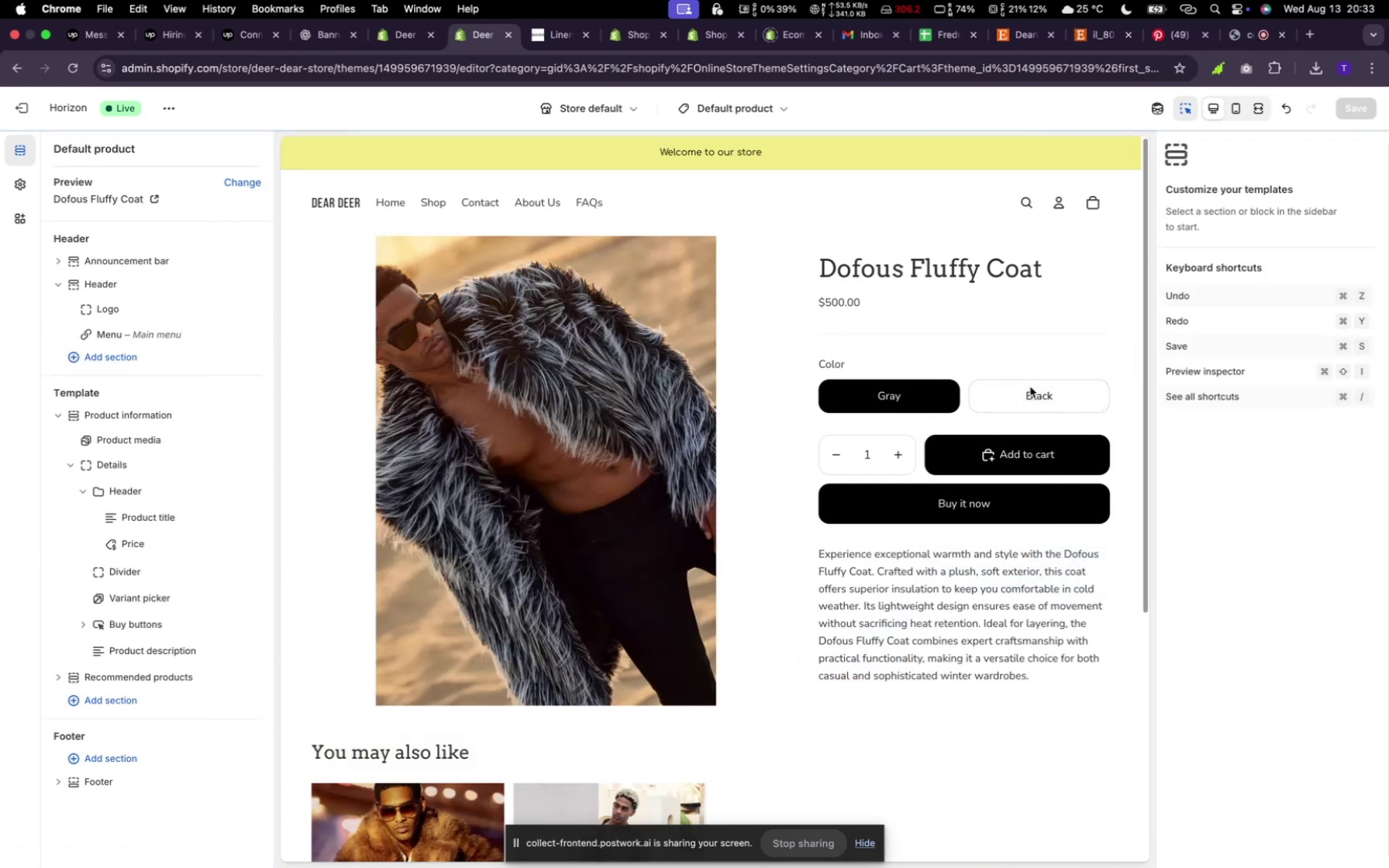 
left_click([1030, 387])
 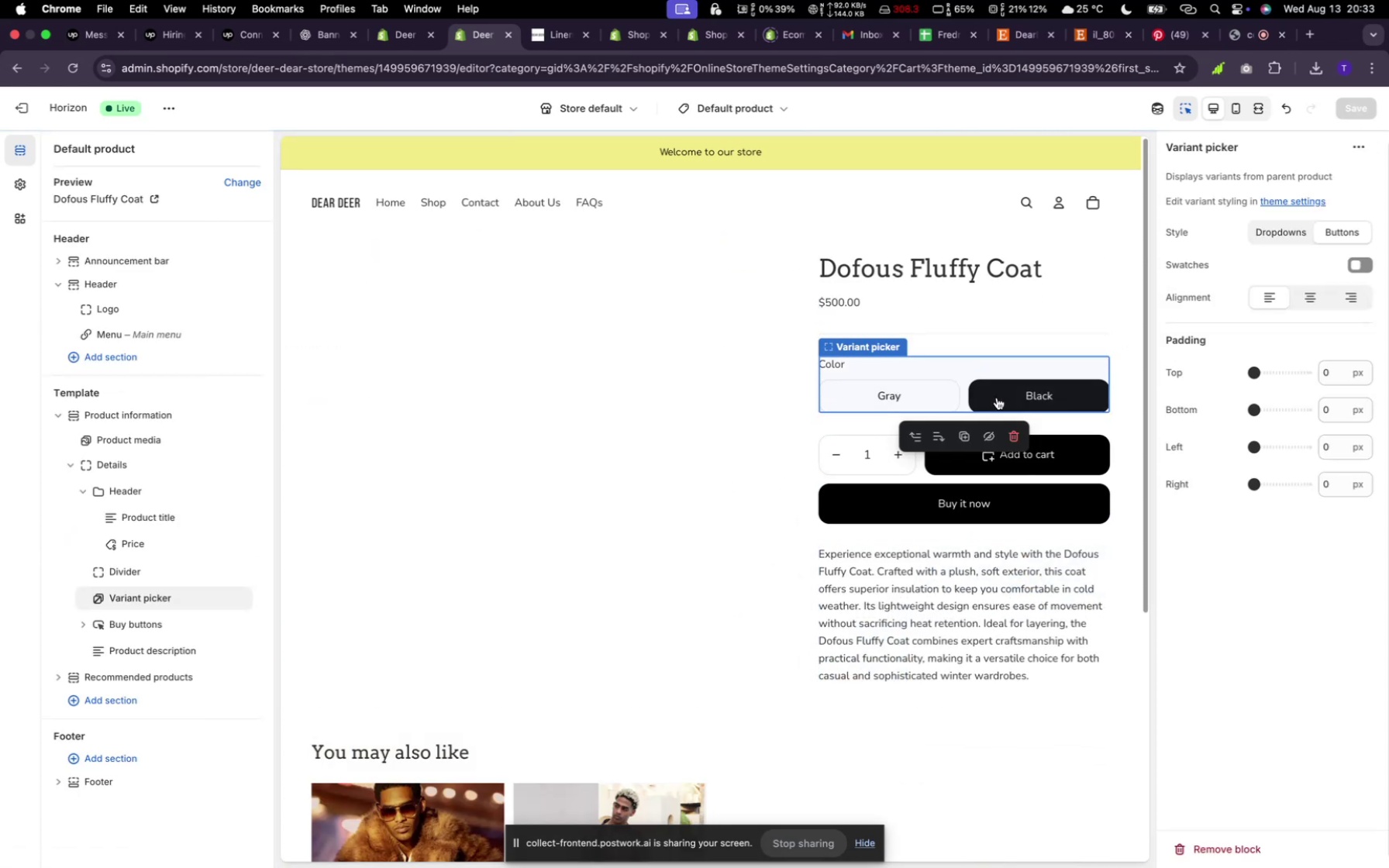 
left_click([990, 395])
 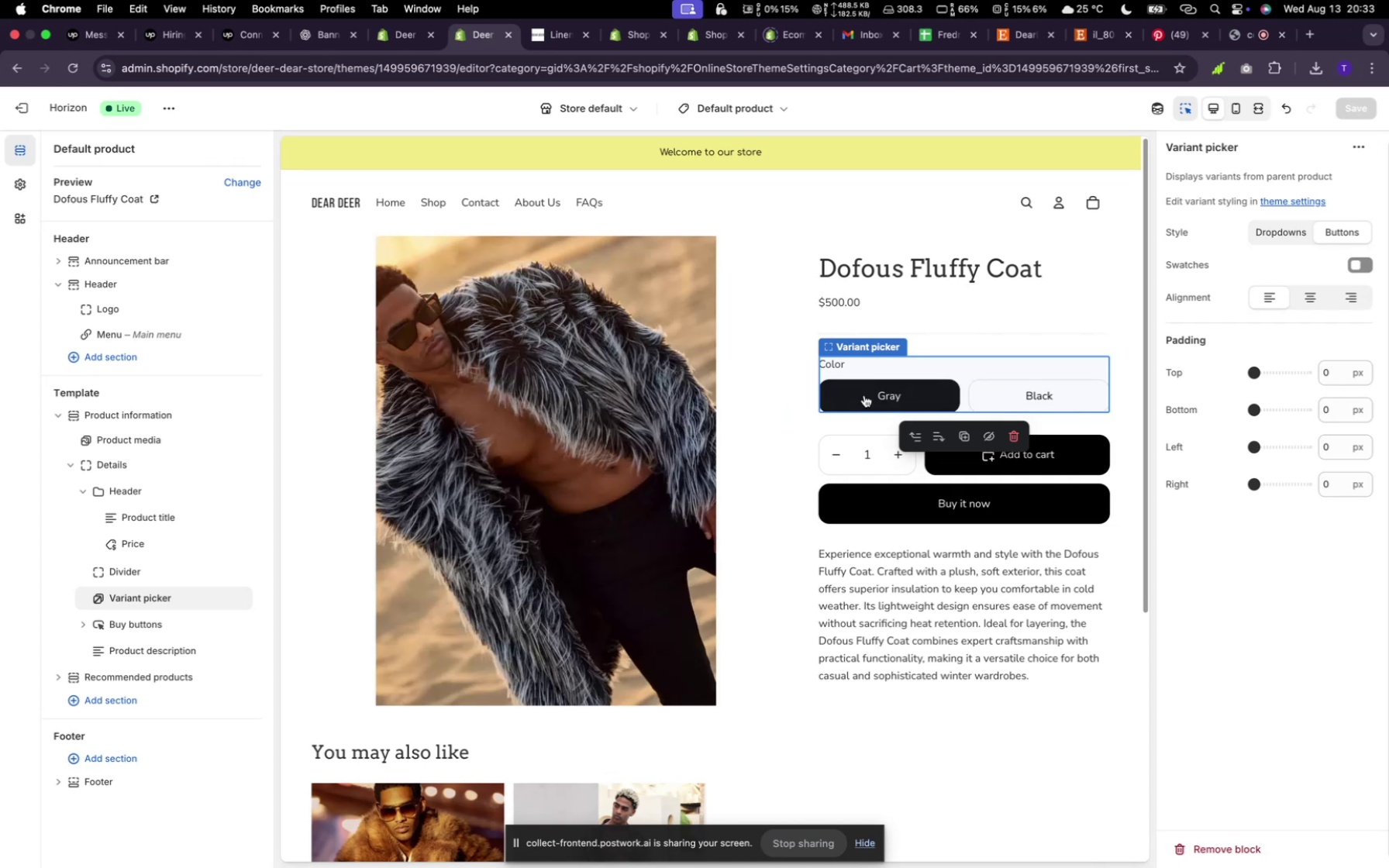 
left_click([864, 395])
 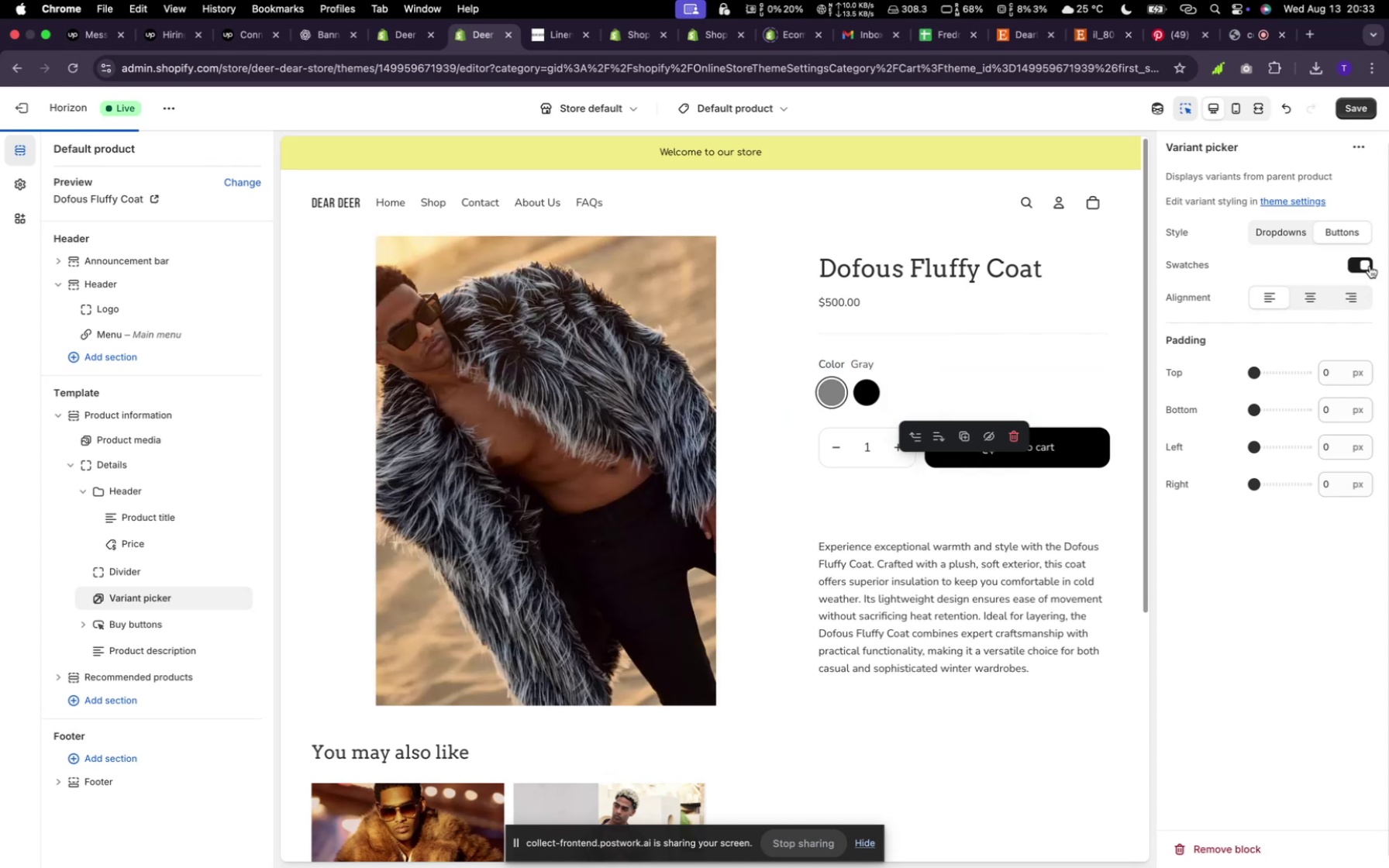 
wait(5.77)
 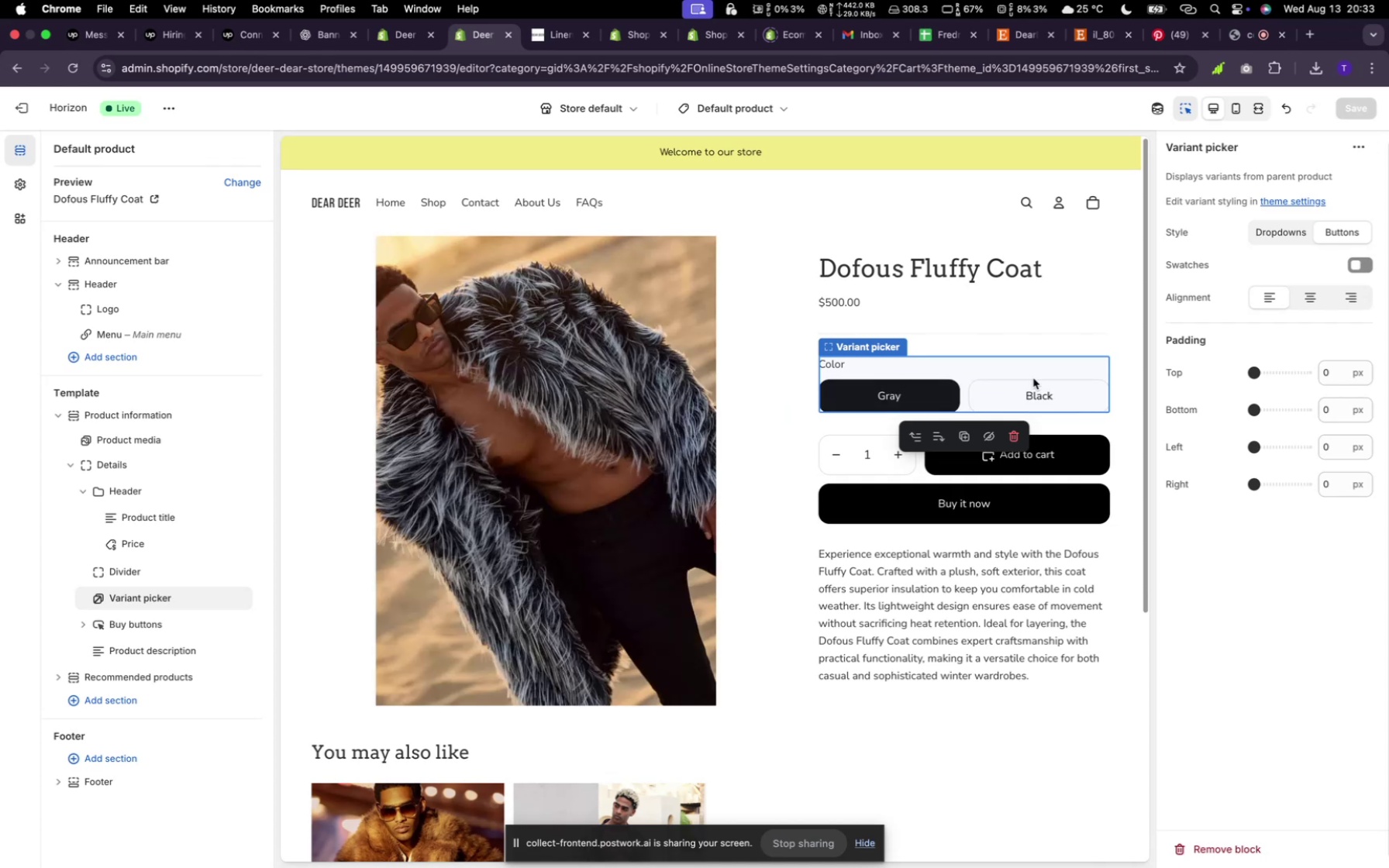 
left_click([1370, 266])
 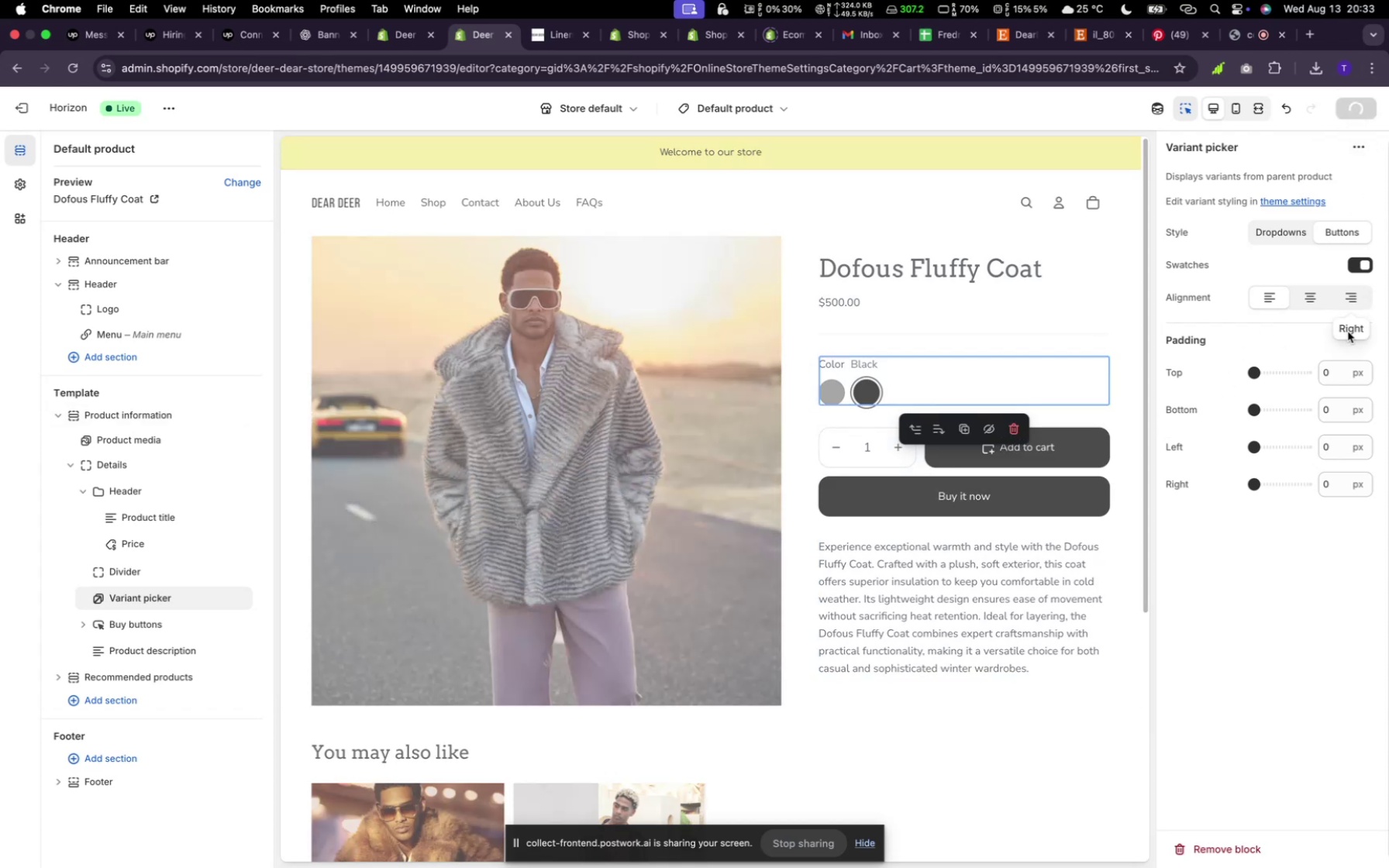 
wait(11.76)
 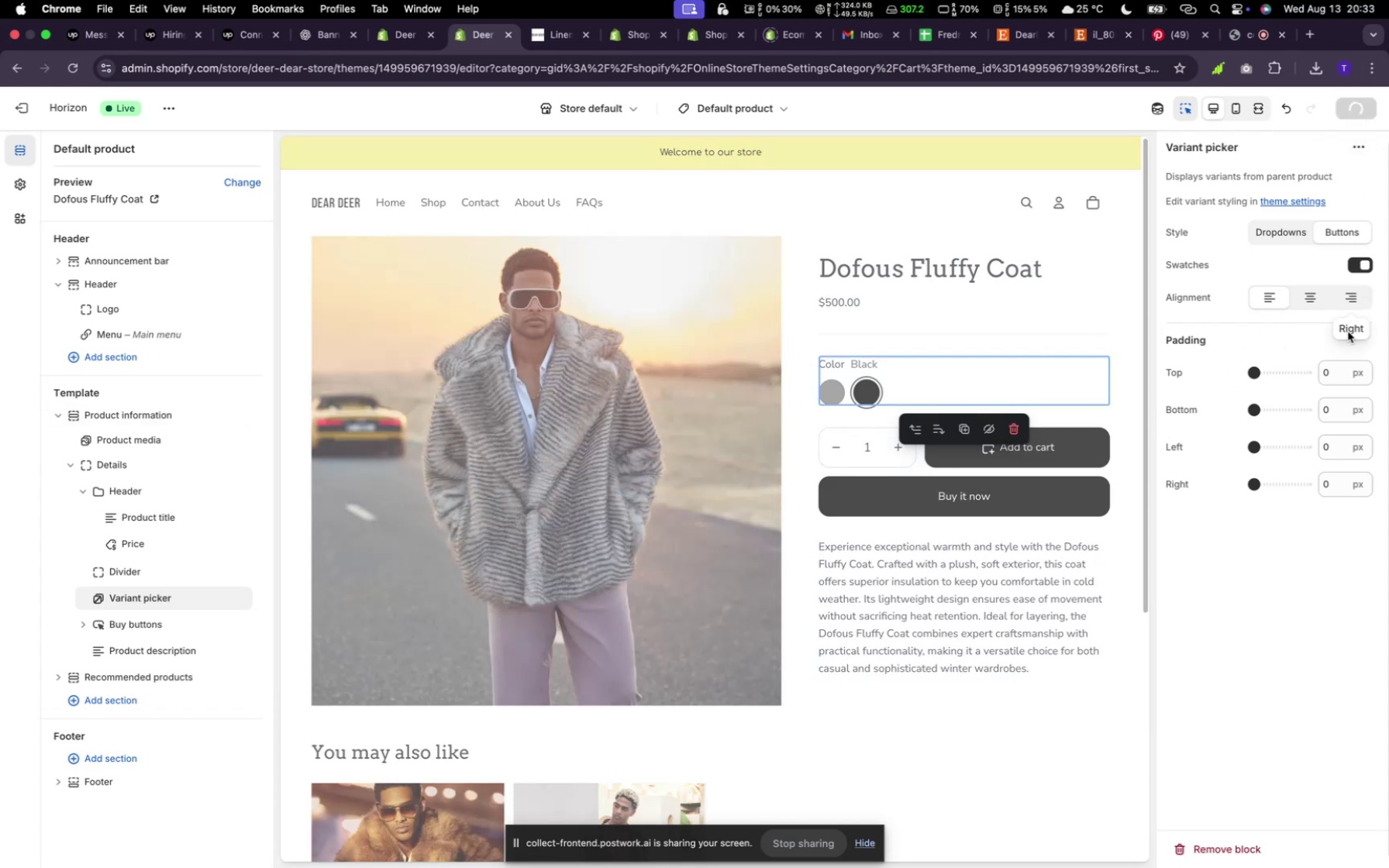 
left_click([1275, 237])
 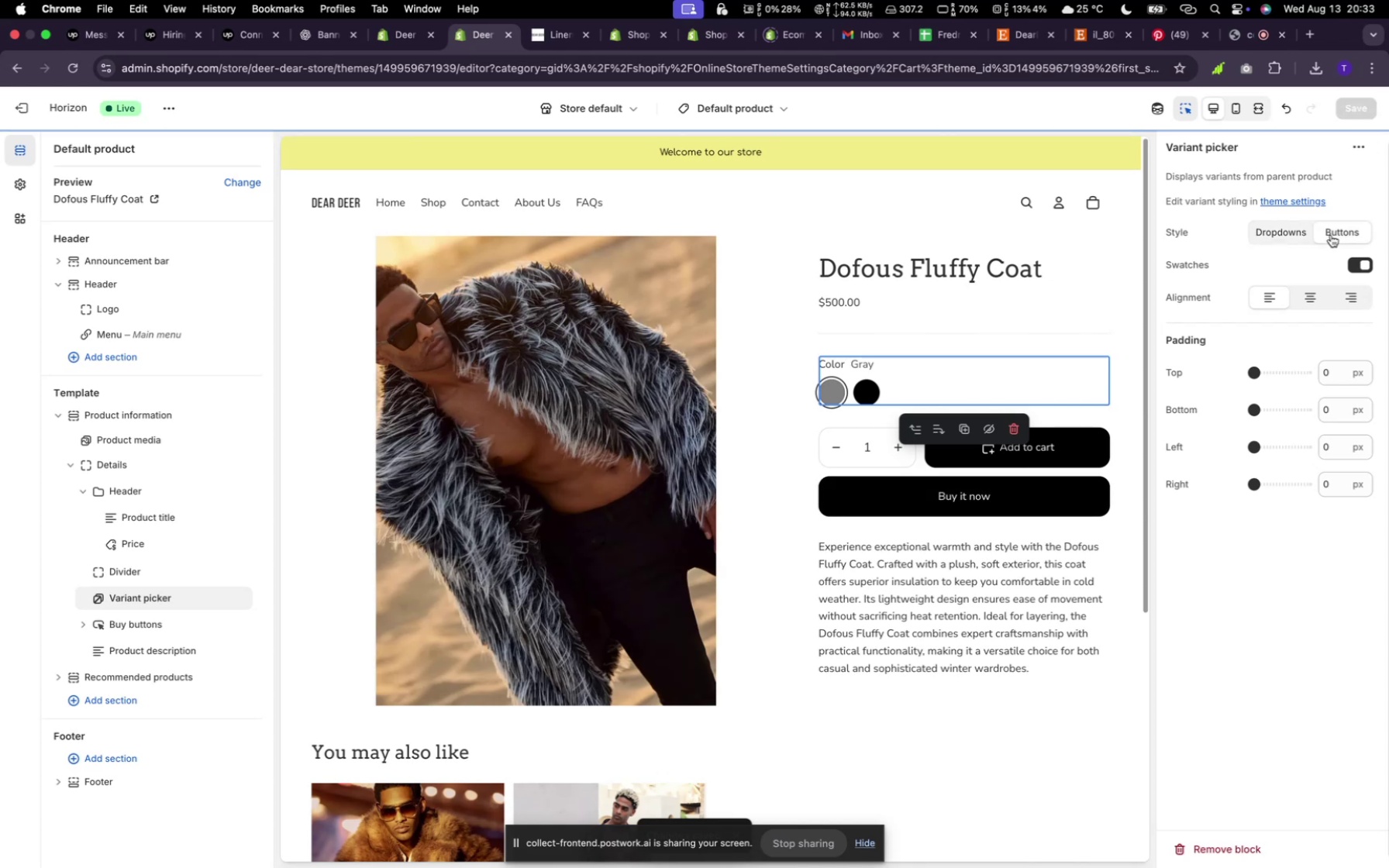 
left_click([1332, 232])
 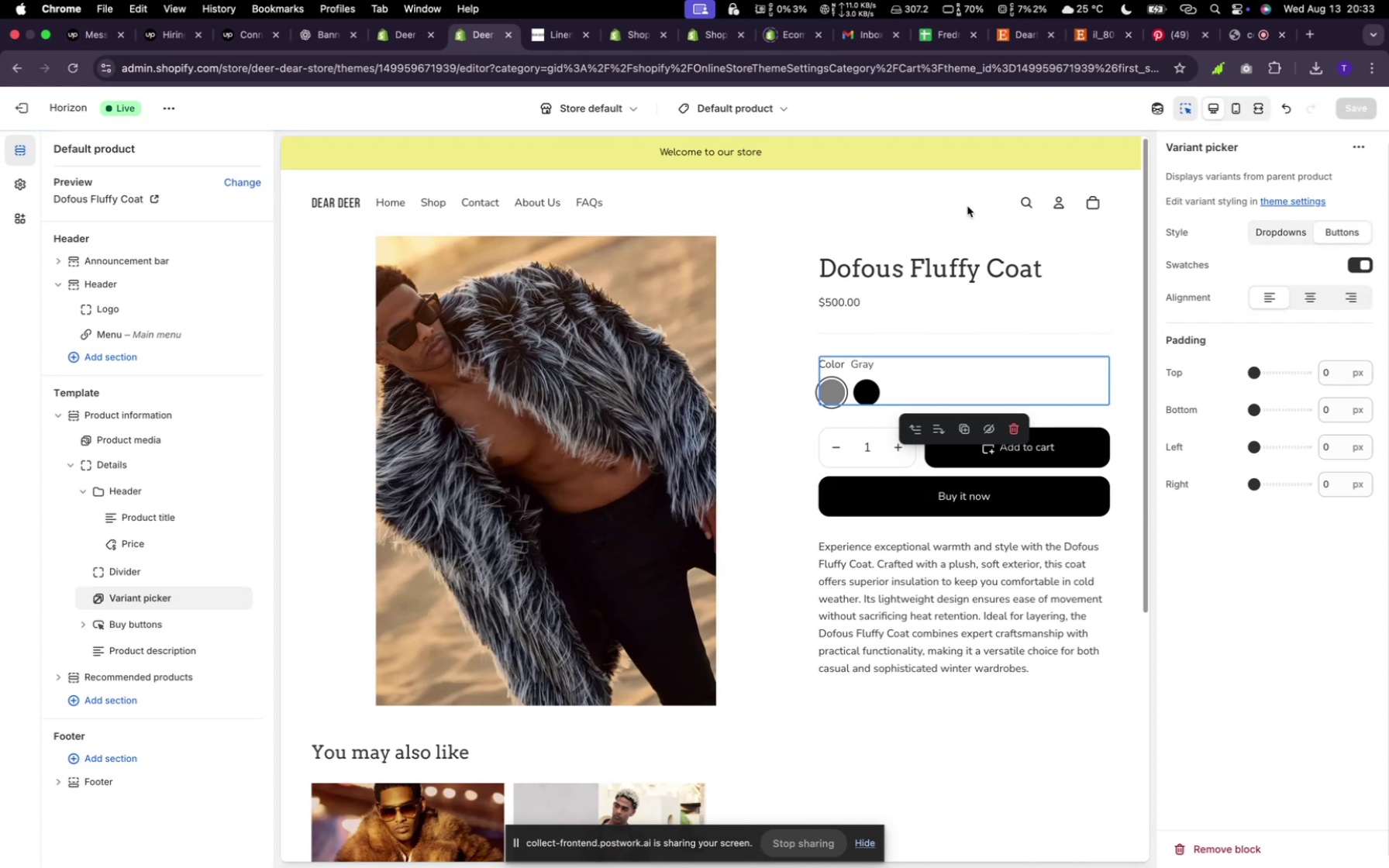 
wait(8.58)
 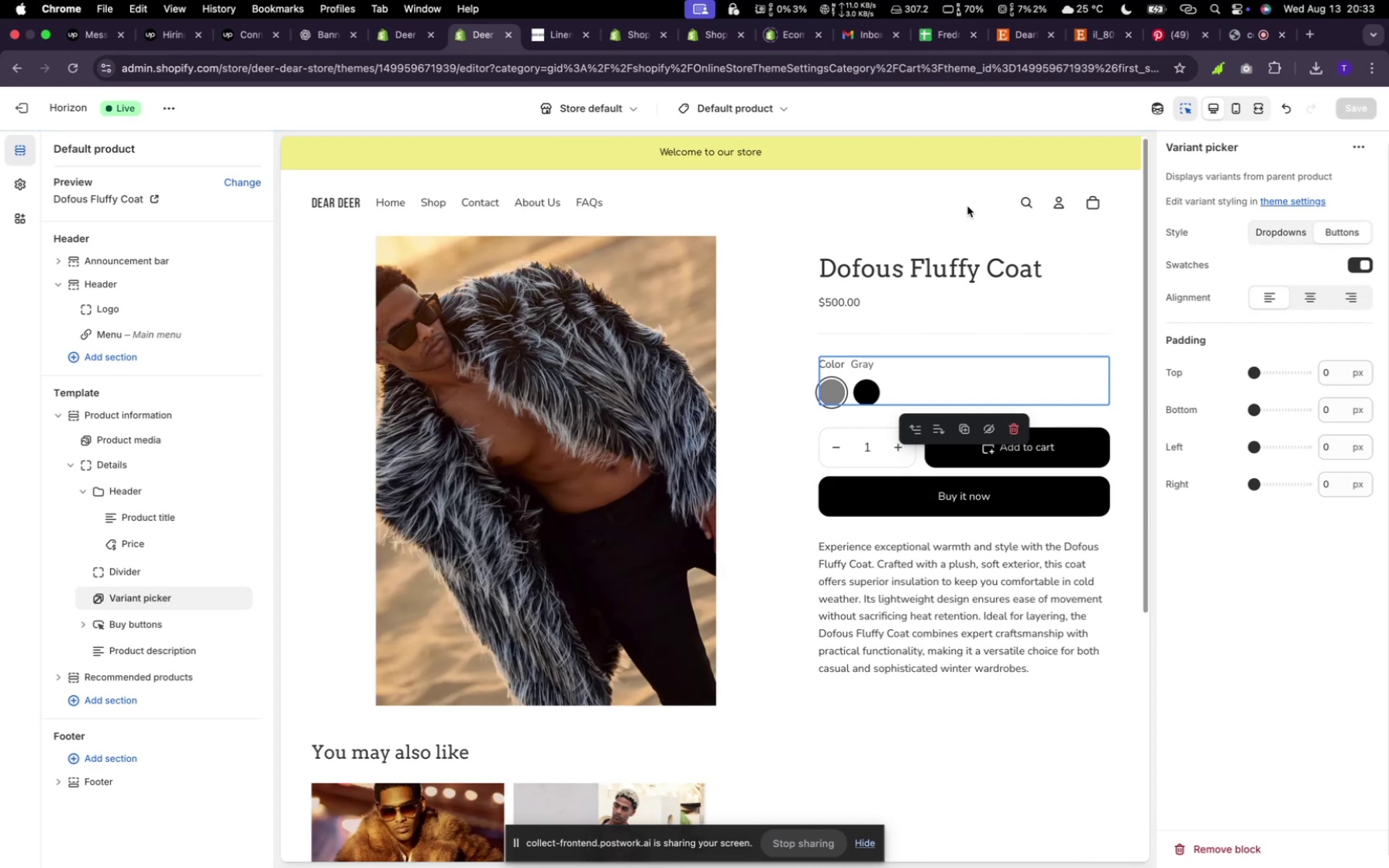 
left_click([385, 204])
 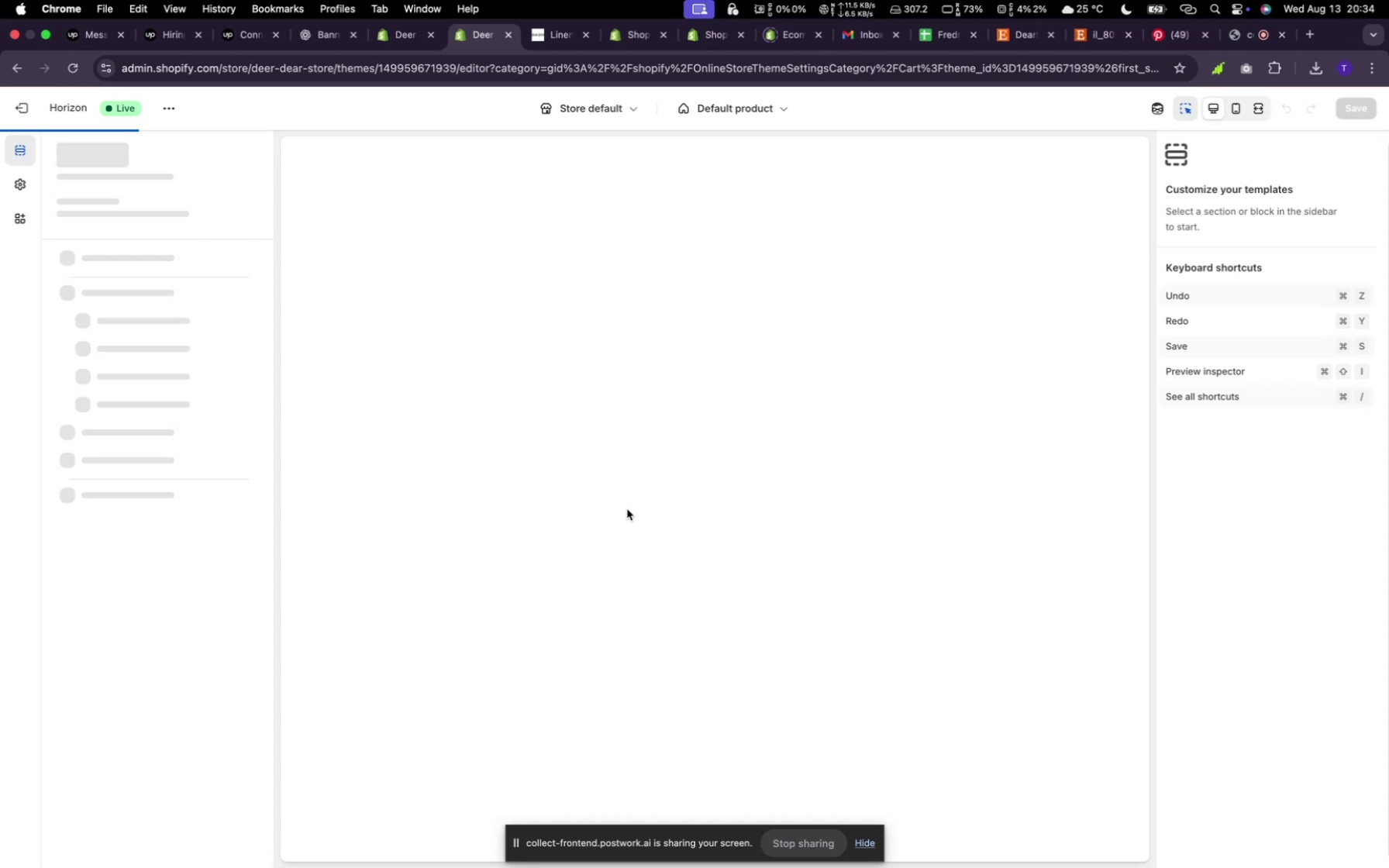 
wait(54.77)
 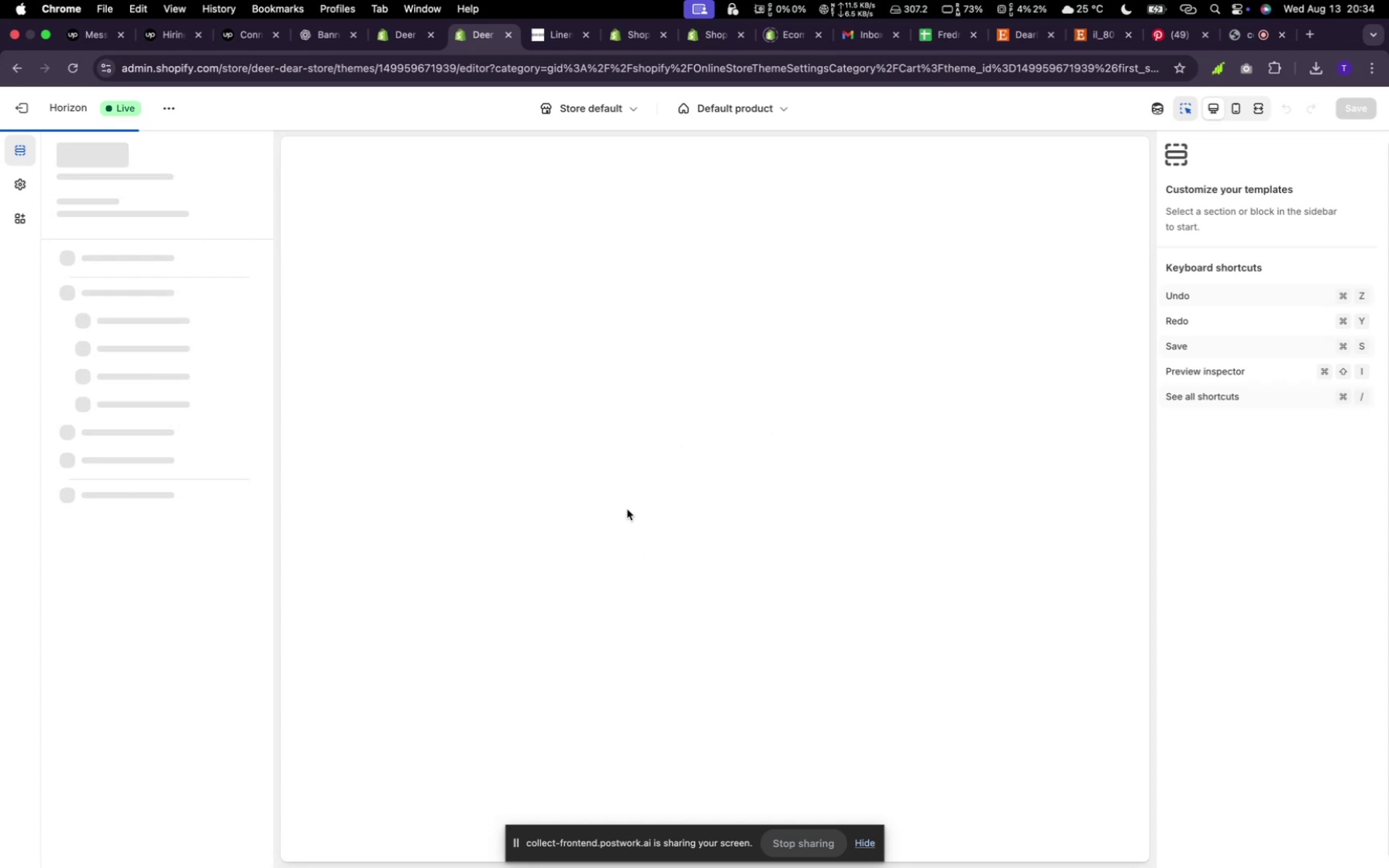 
left_click([68, 68])
 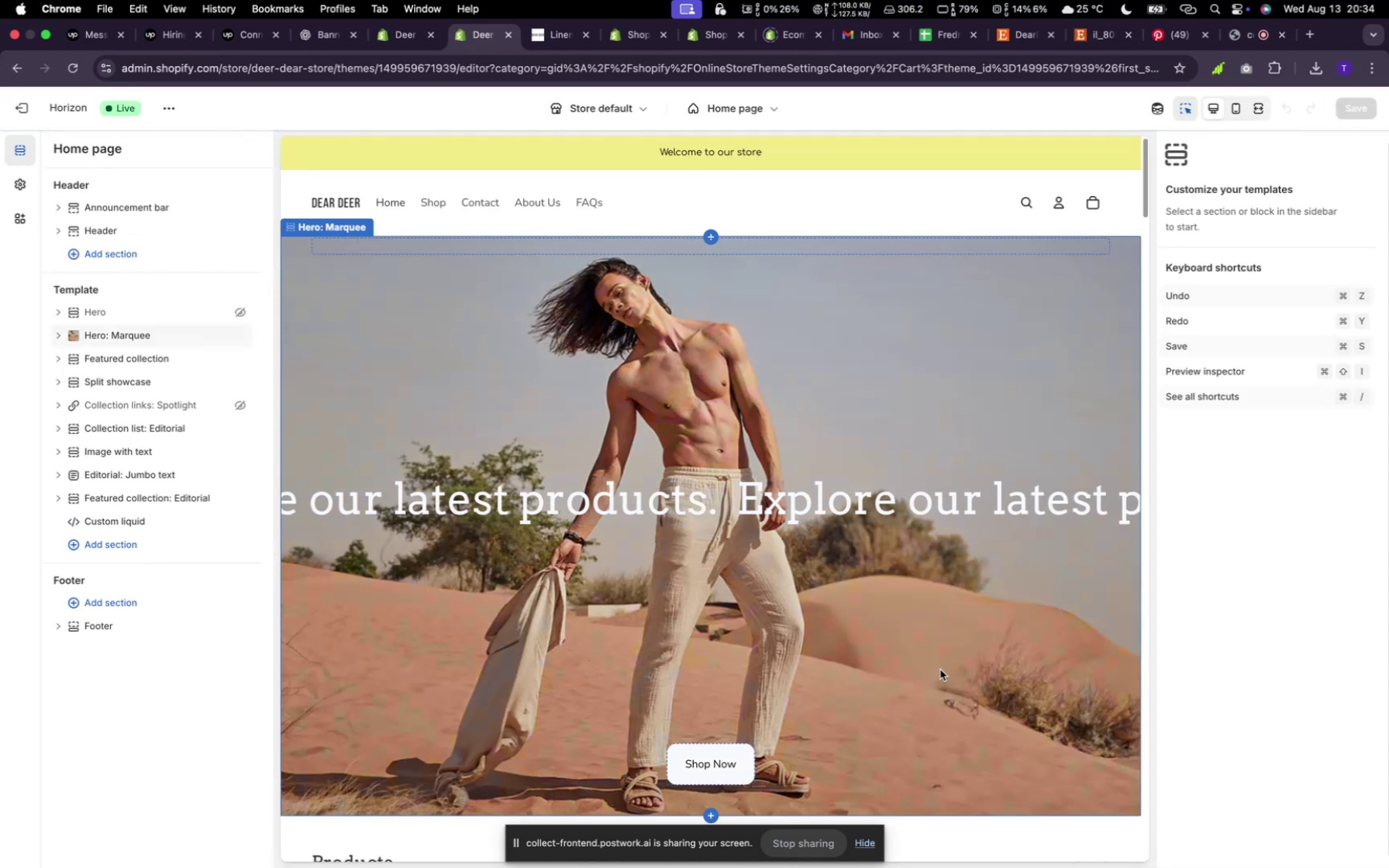 
wait(17.82)
 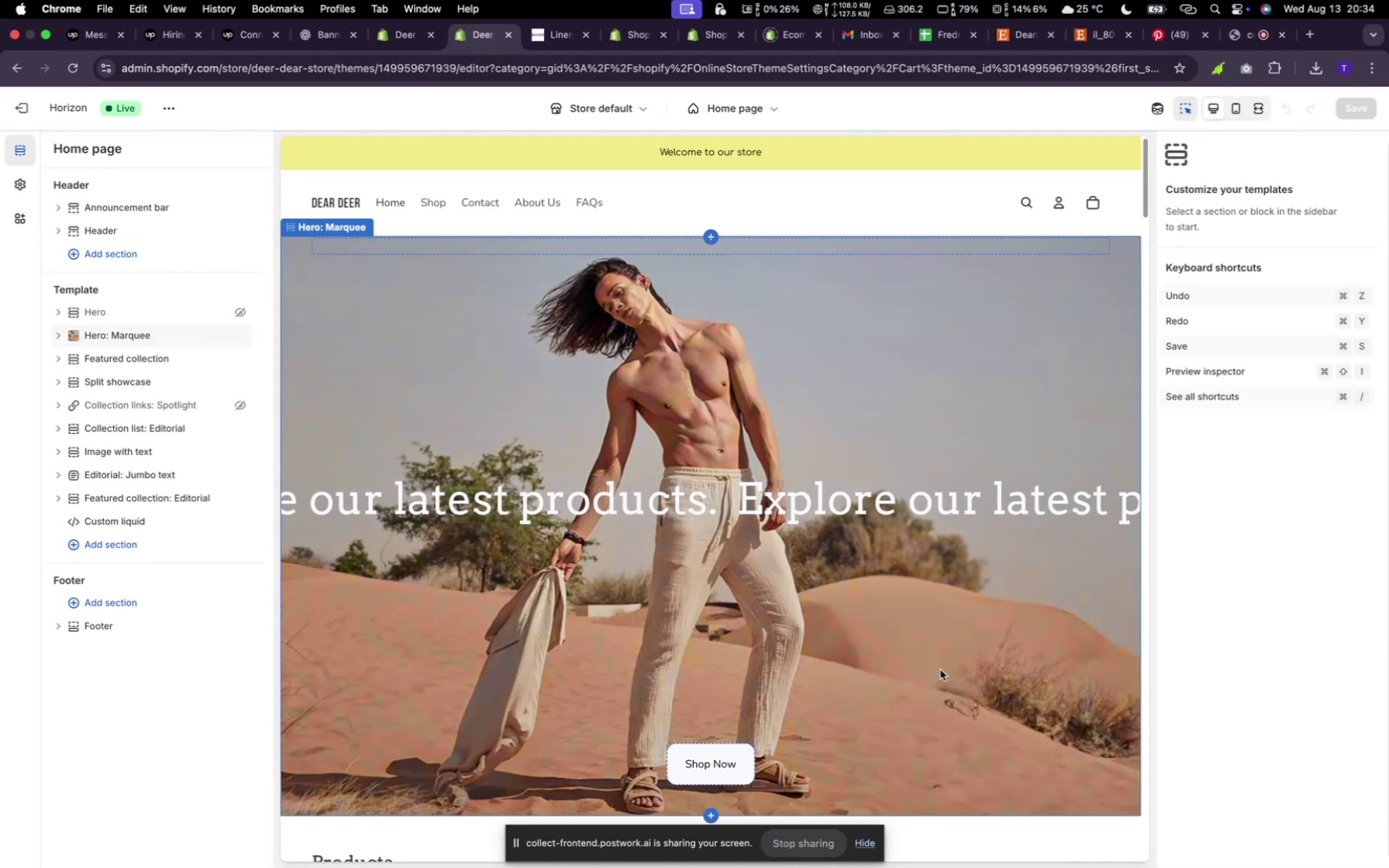 
scroll: coordinate [815, 431], scroll_direction: down, amount: 44.0
 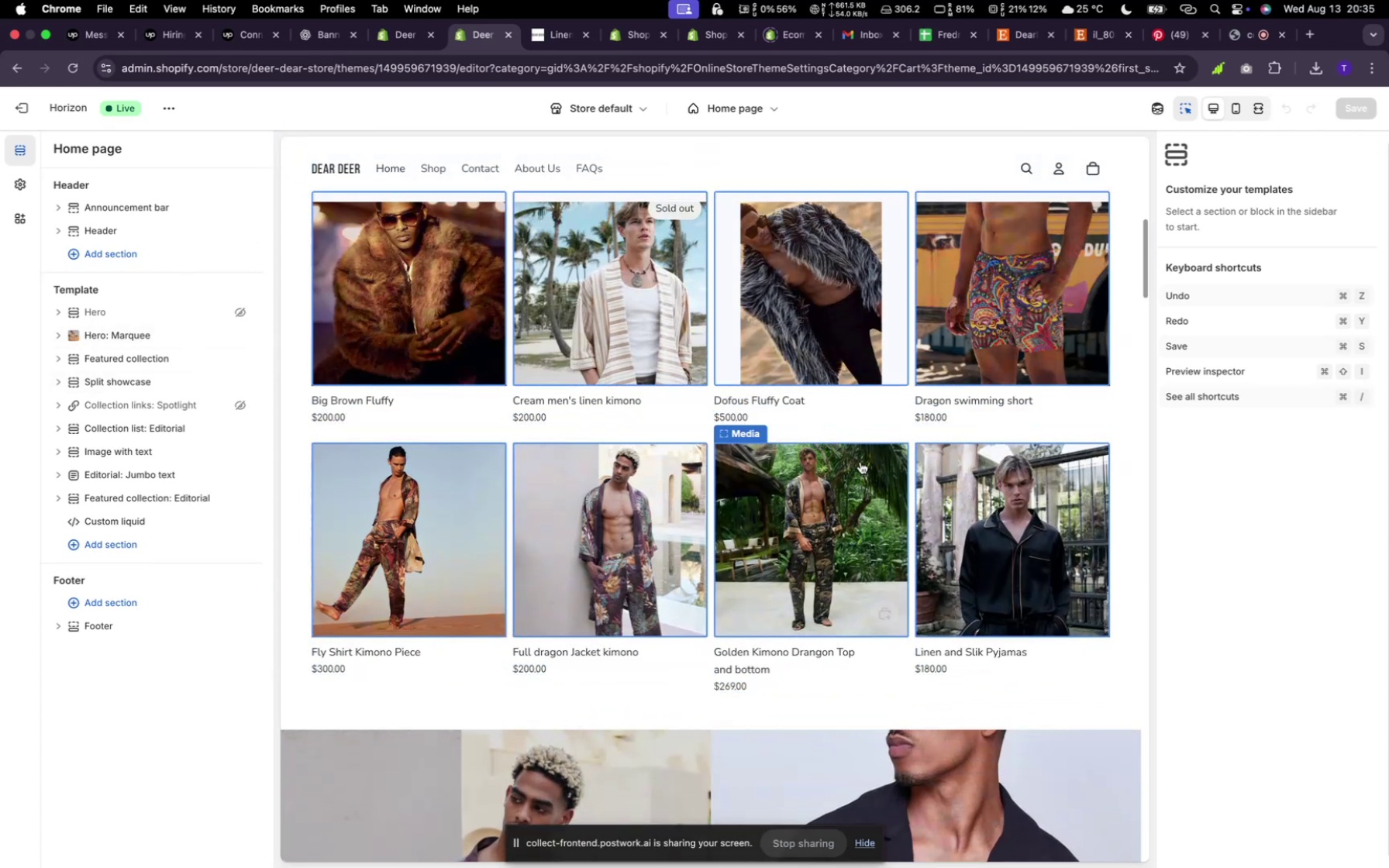 
scroll: coordinate [817, 432], scroll_direction: up, amount: 20.0
 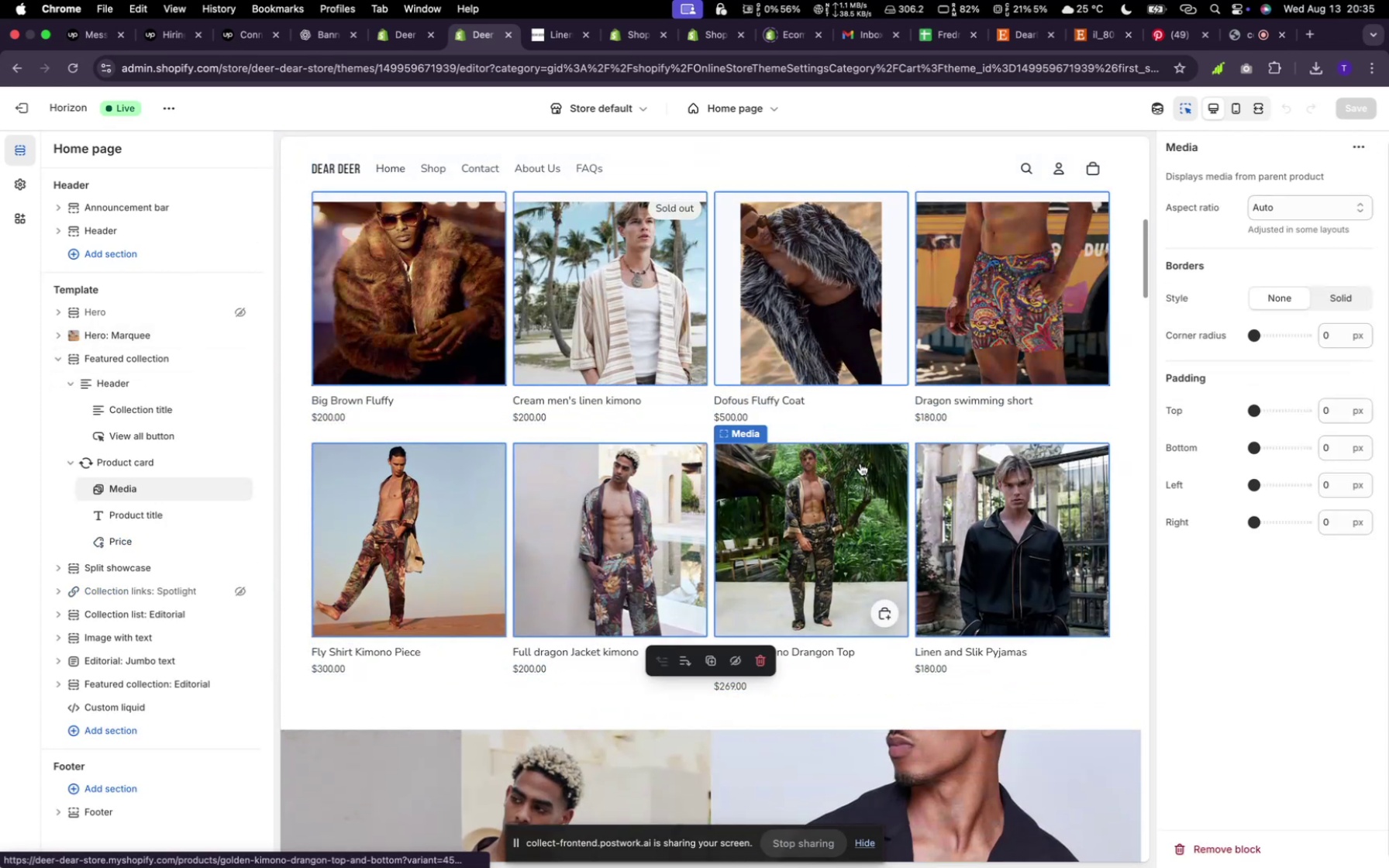 
left_click([860, 462])
 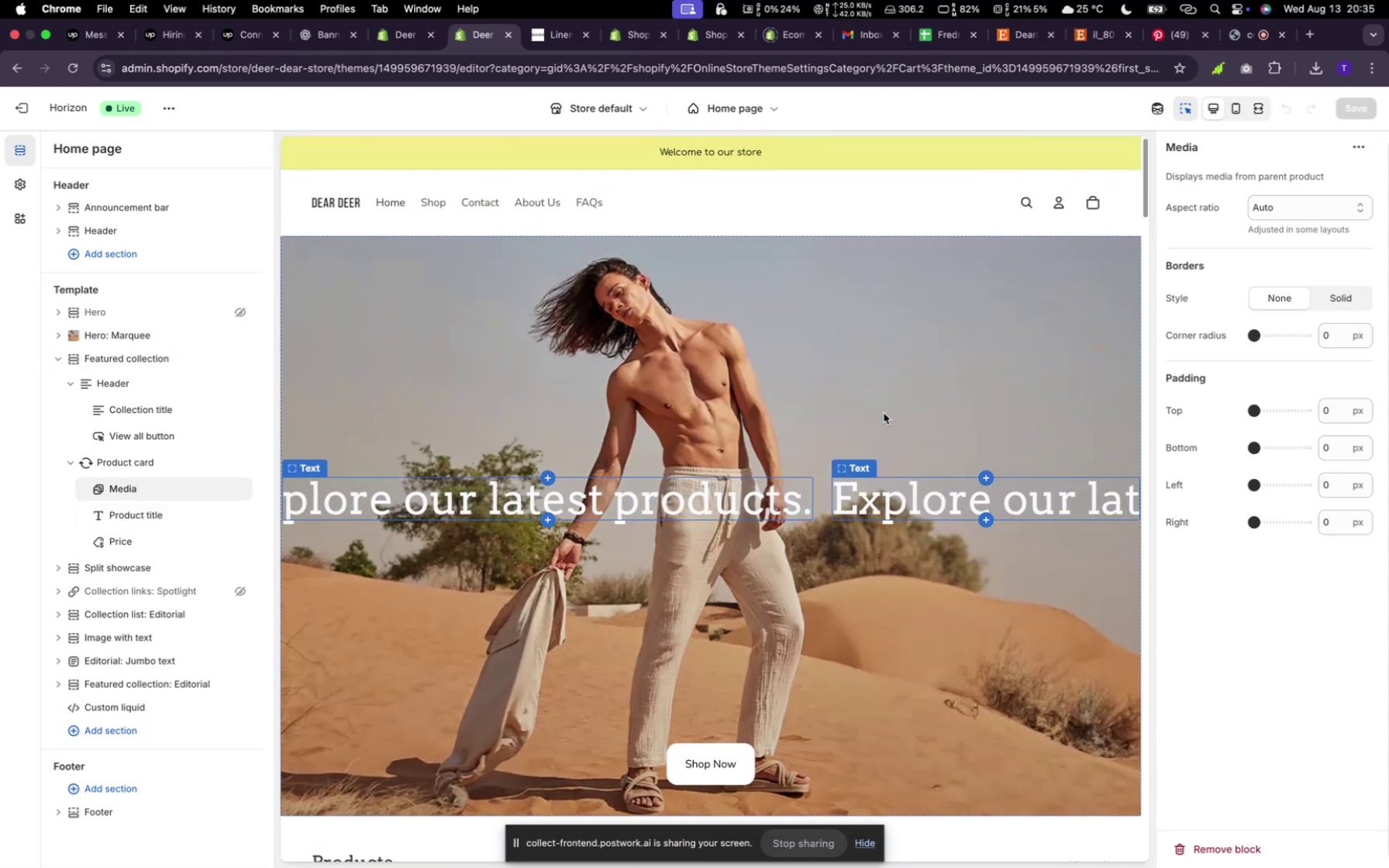 
scroll: coordinate [884, 413], scroll_direction: up, amount: 25.0
 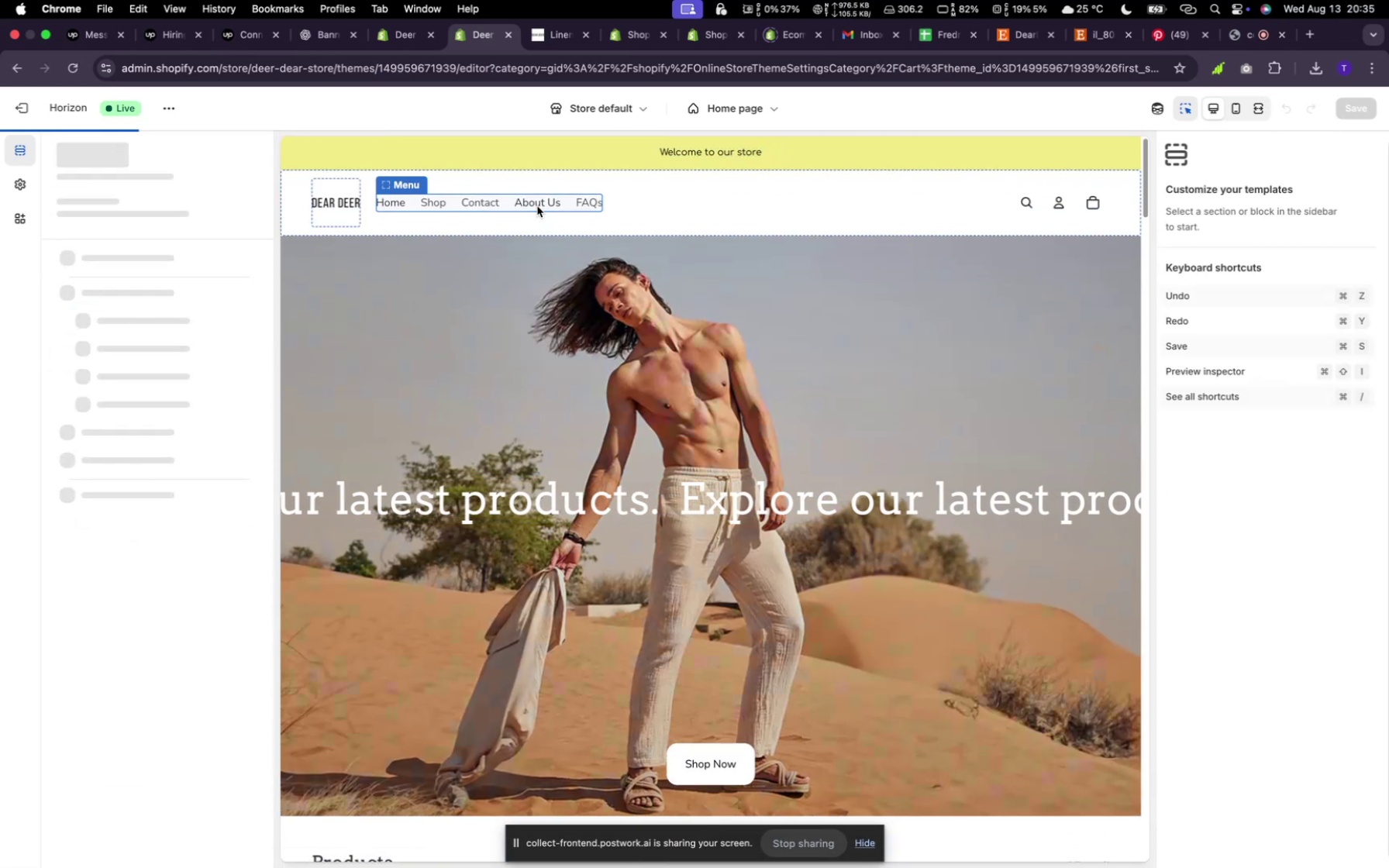 
left_click([538, 213])
 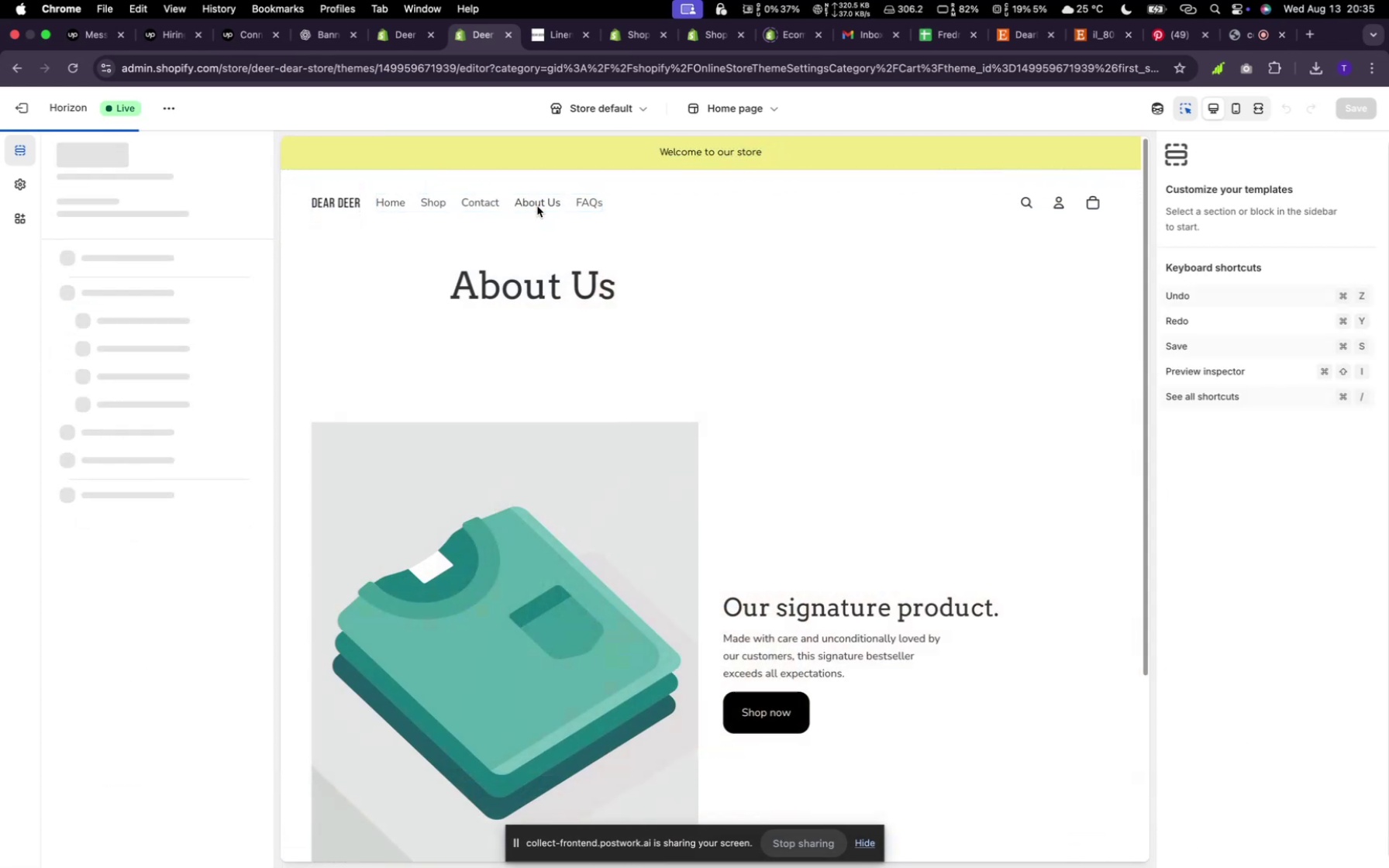 
left_click([537, 206])
 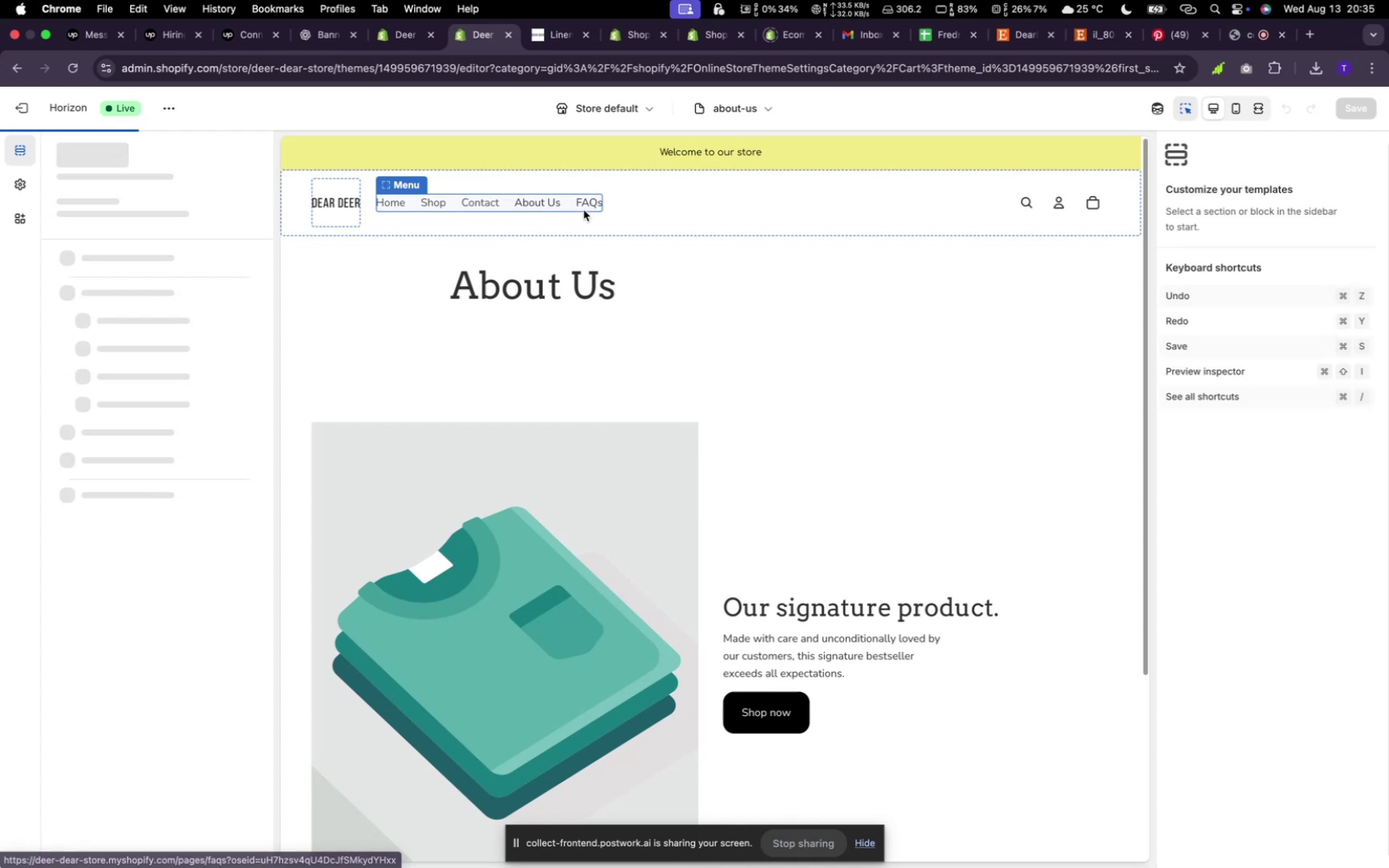 
left_click([584, 210])
 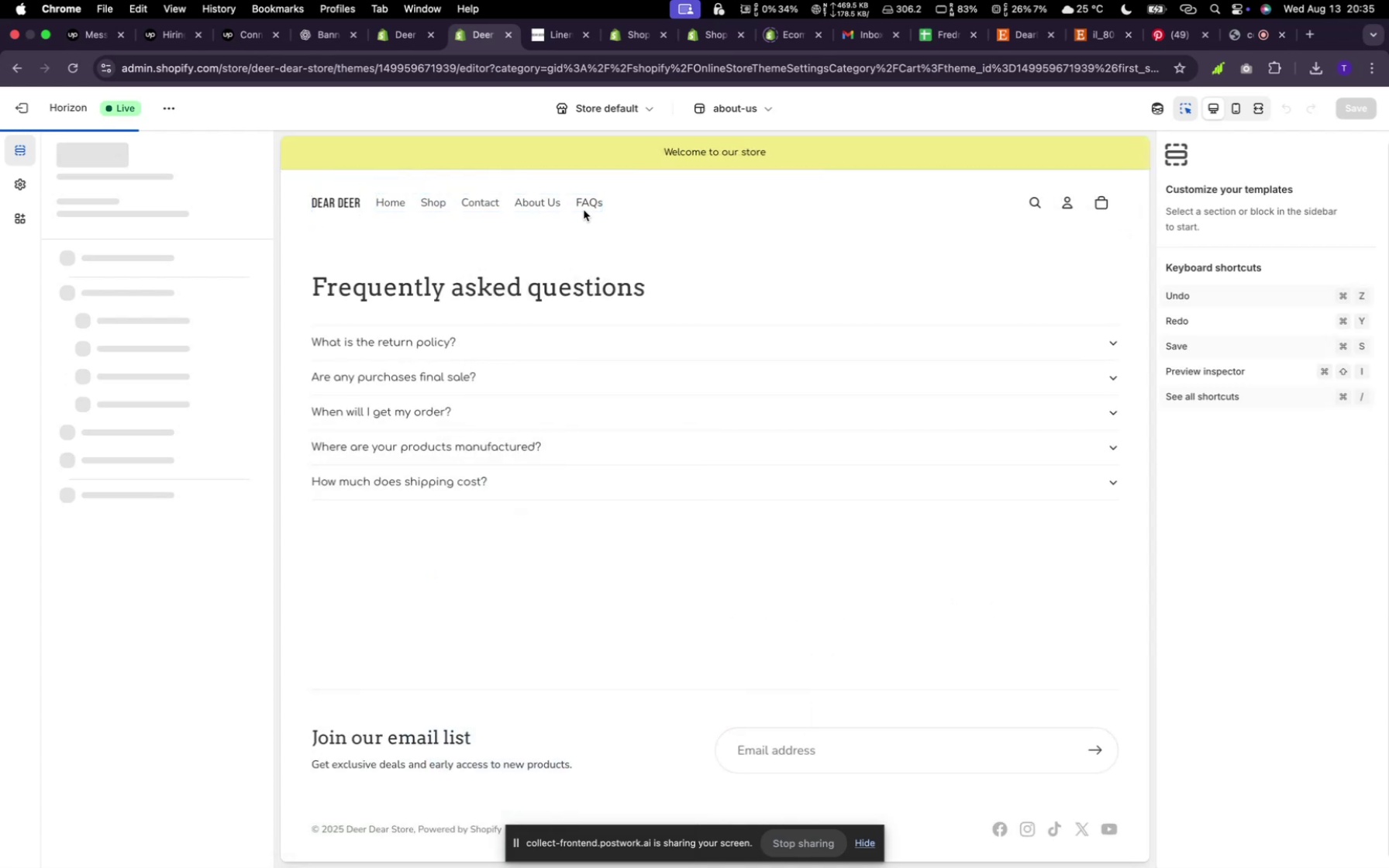 
left_click([584, 210])
 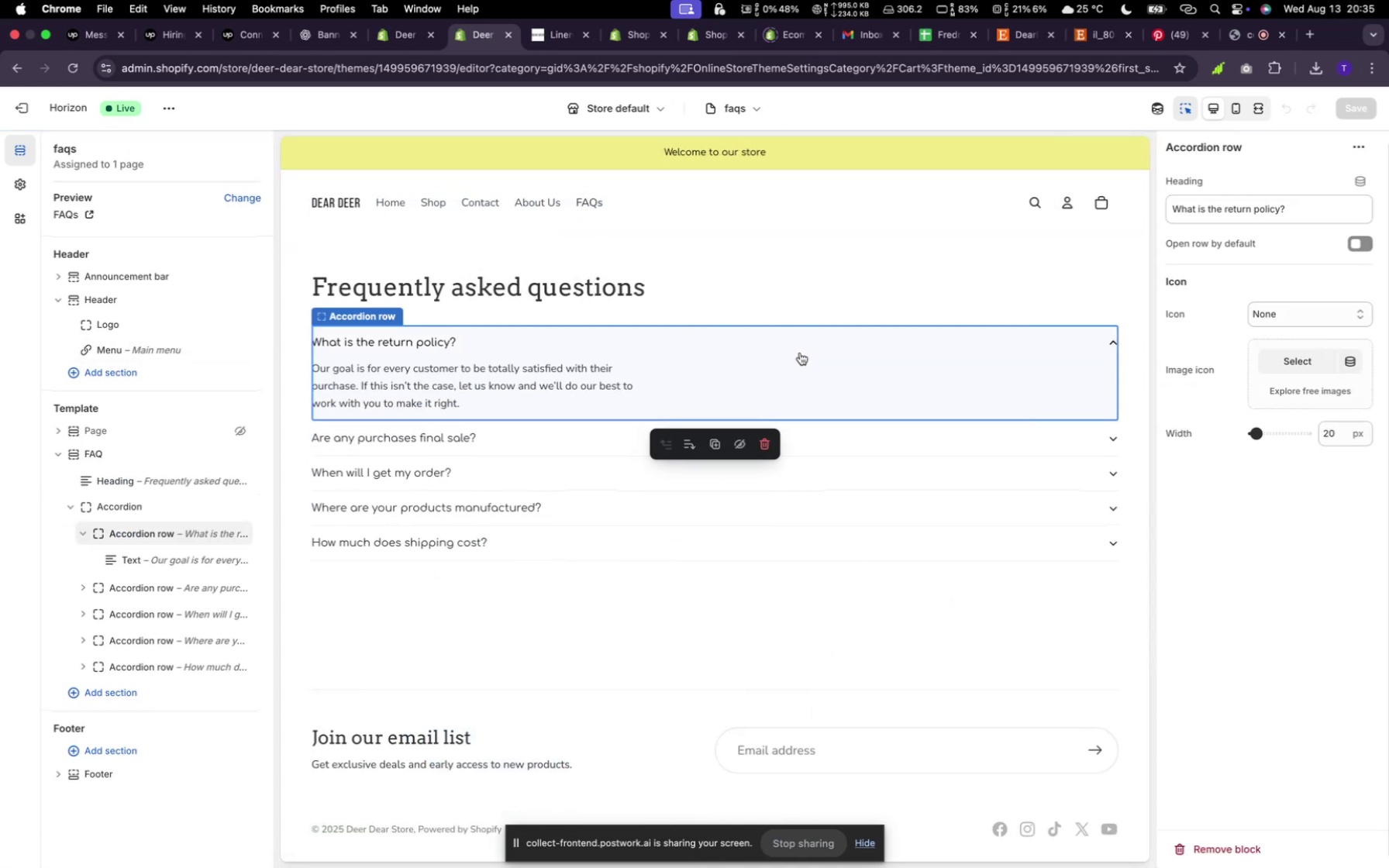 
left_click([800, 353])
 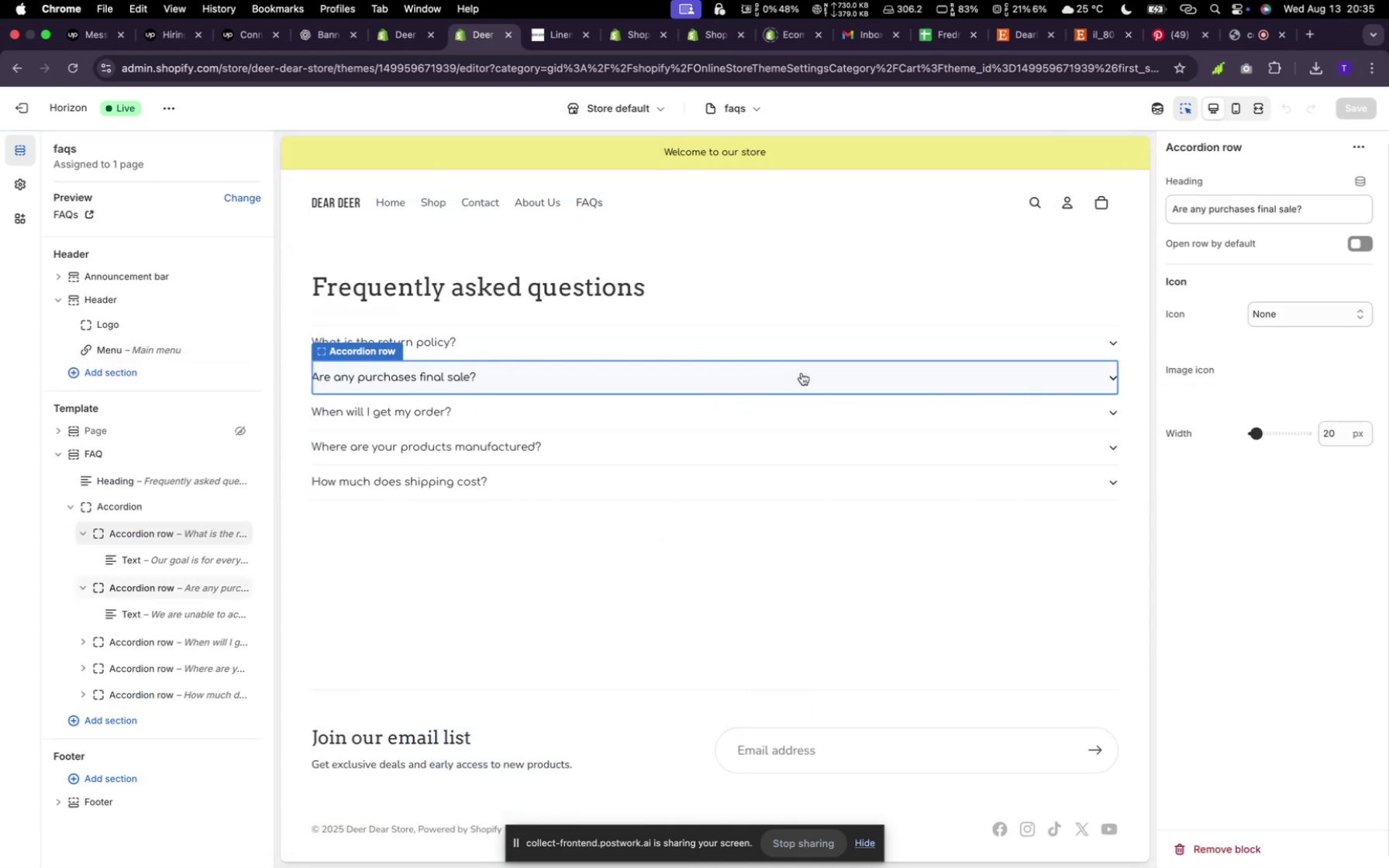 
left_click([800, 353])
 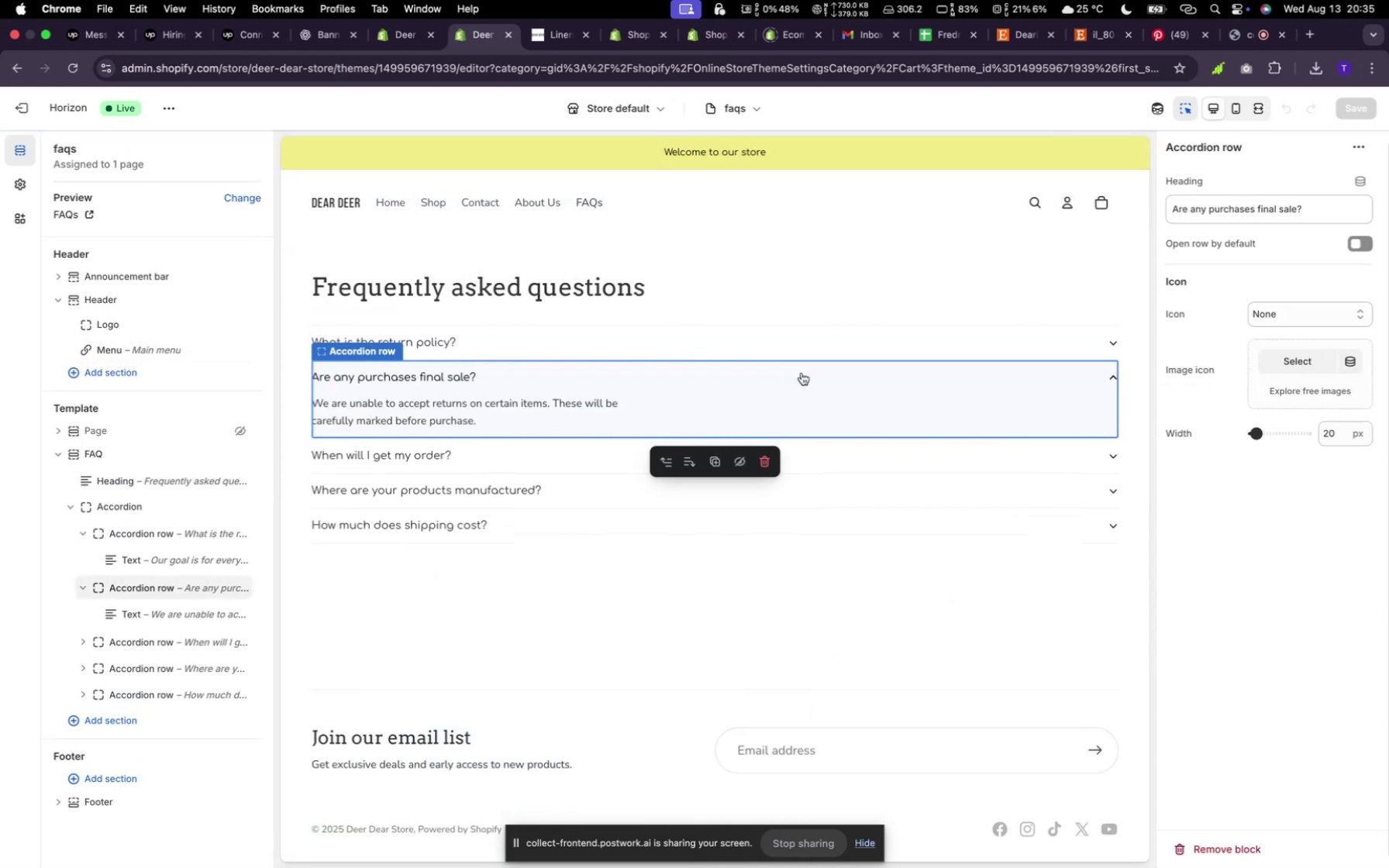 
left_click([800, 353])
 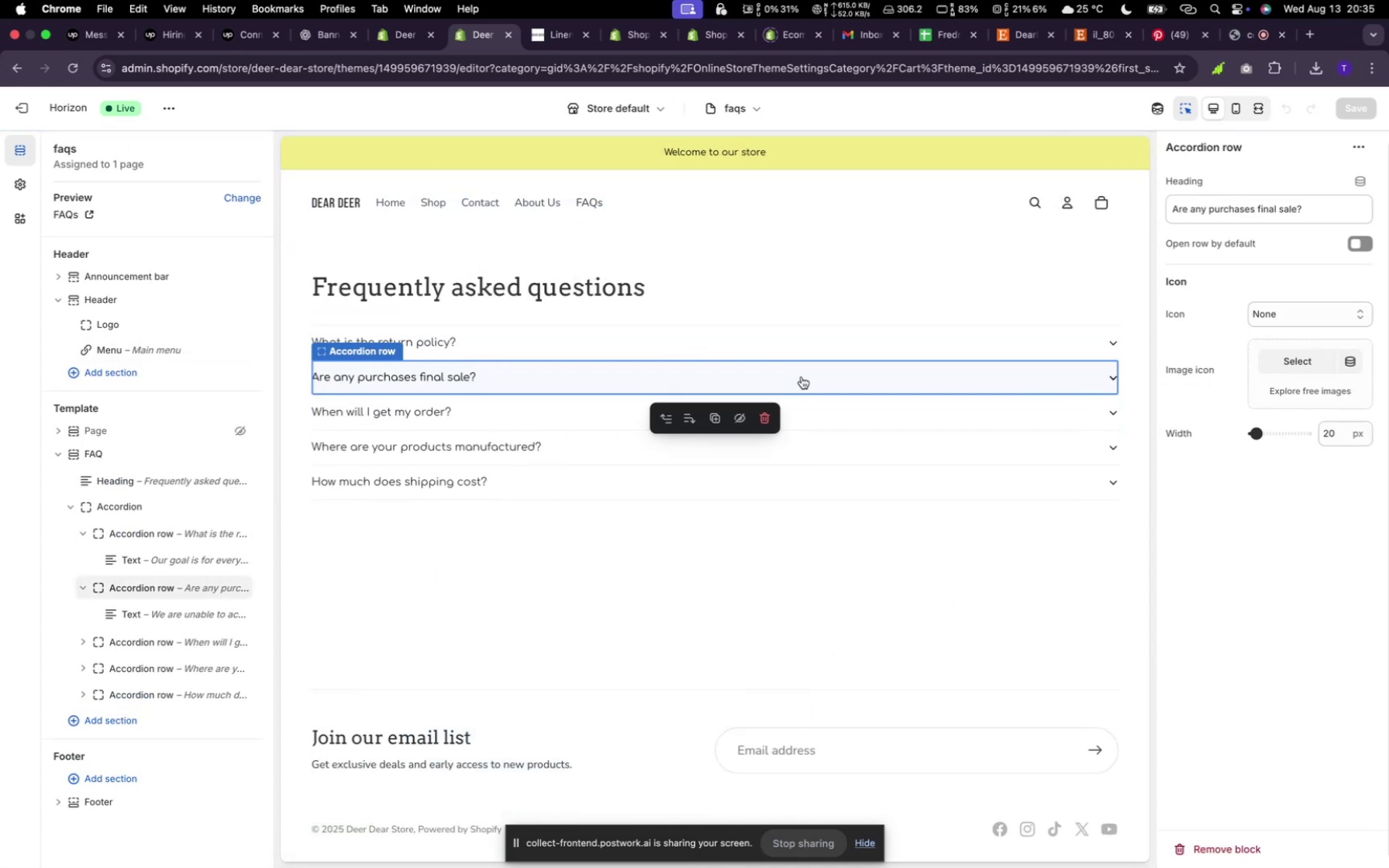 
left_click([801, 373])
 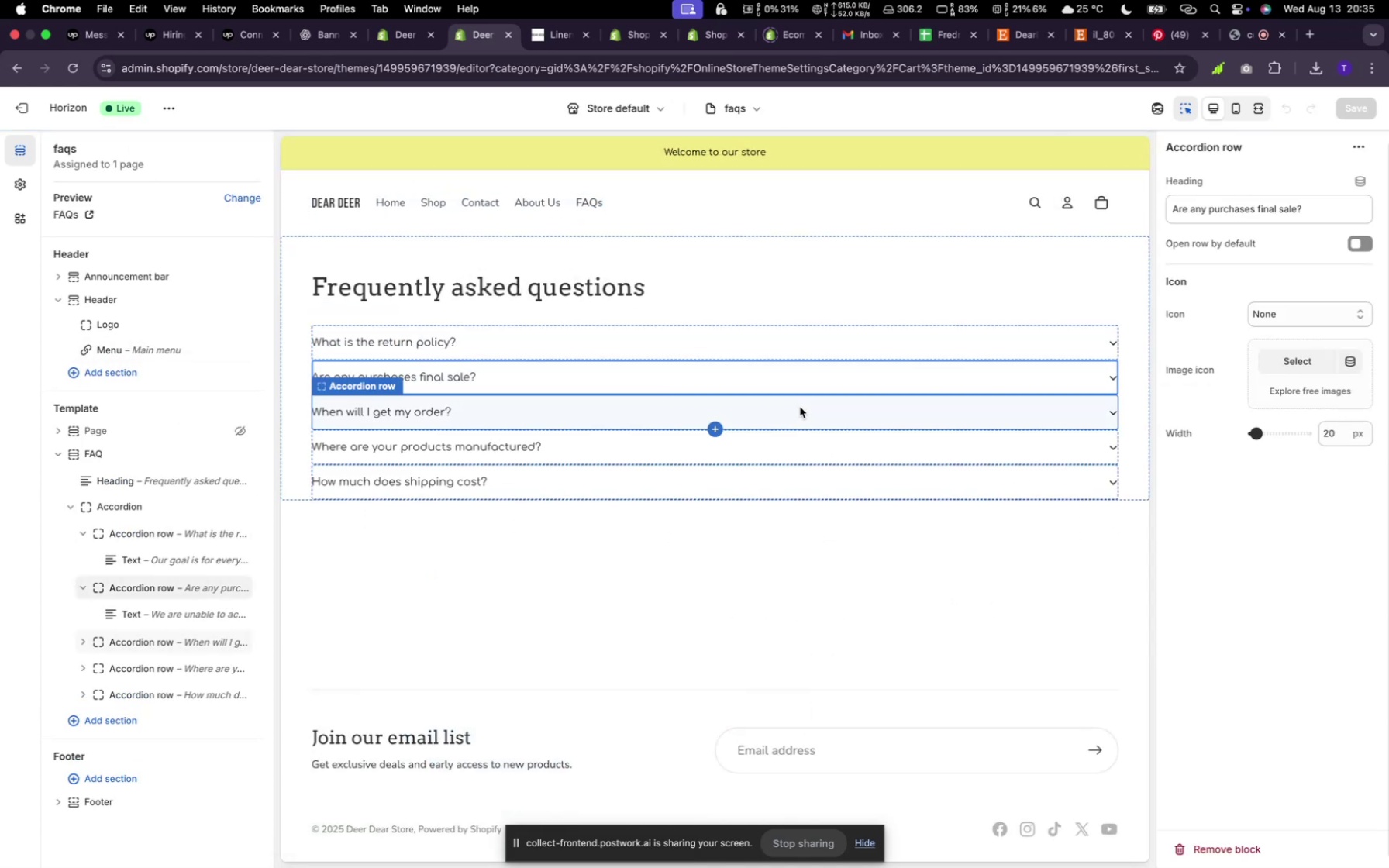 
left_click([801, 373])
 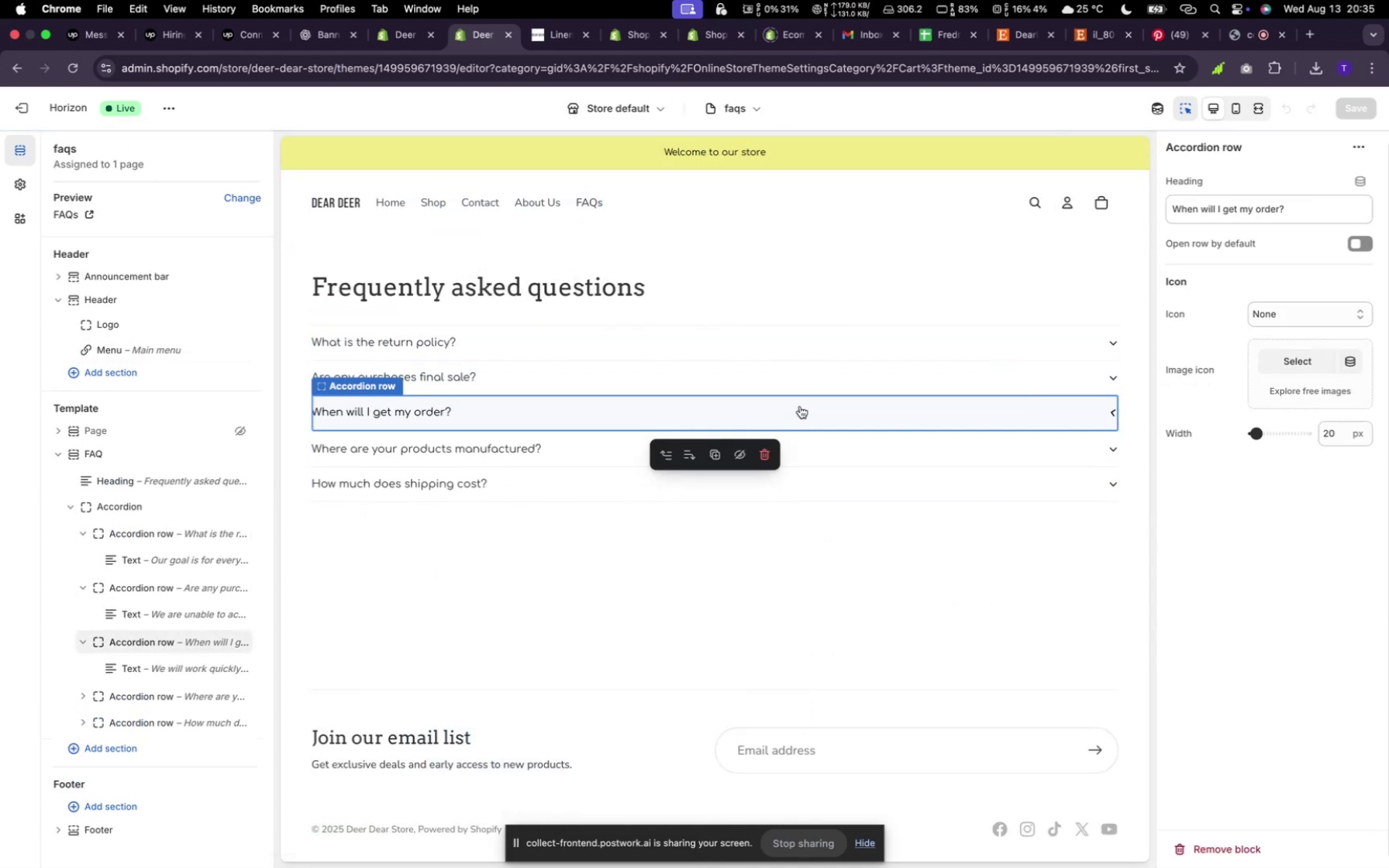 
left_click([801, 373])
 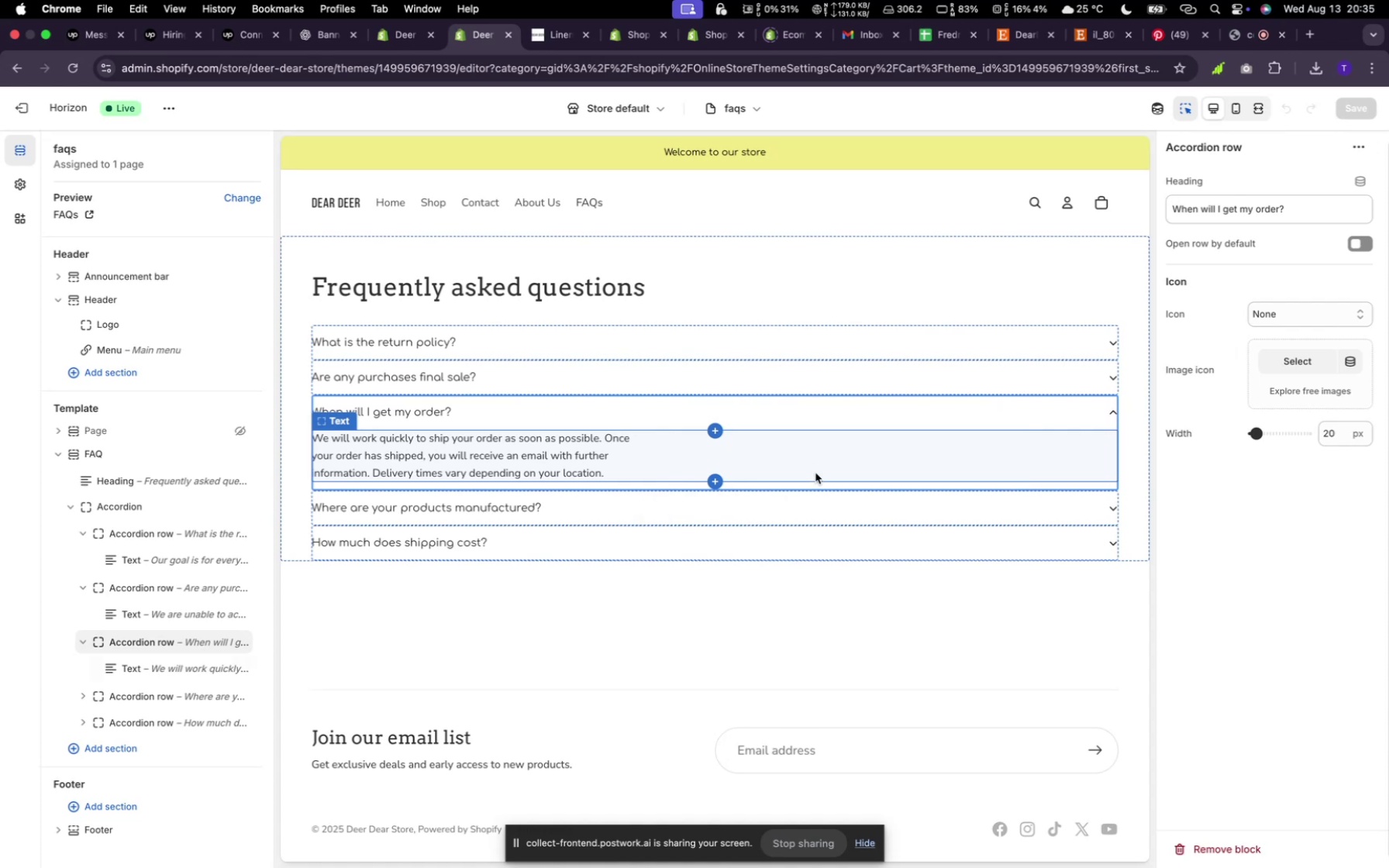 
left_click([800, 407])
 